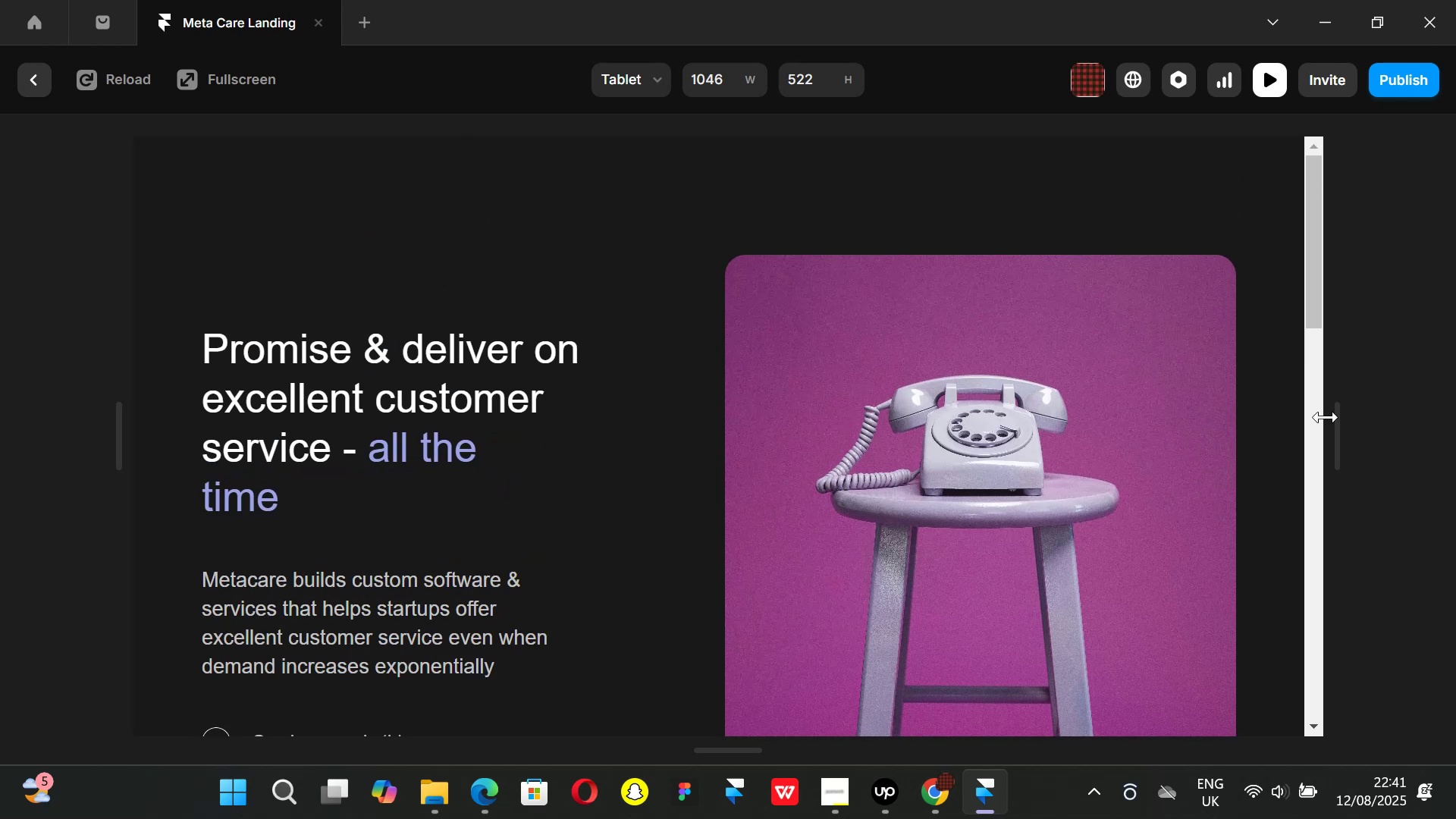 
left_click_drag(start_coordinate=[1345, 425], to_coordinate=[1204, 412])
 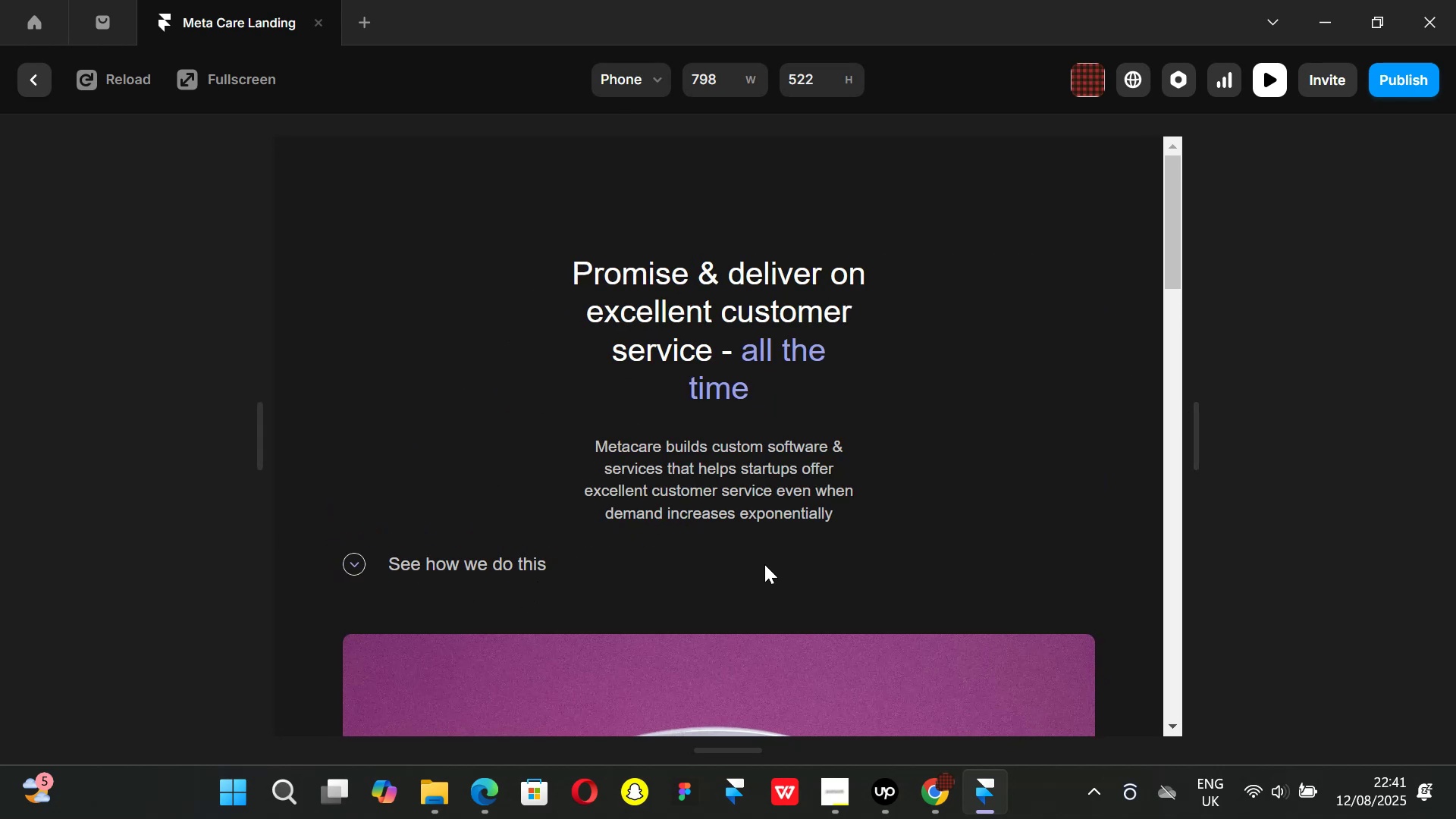 
scroll: coordinate [711, 513], scroll_direction: up, amount: 1.0
 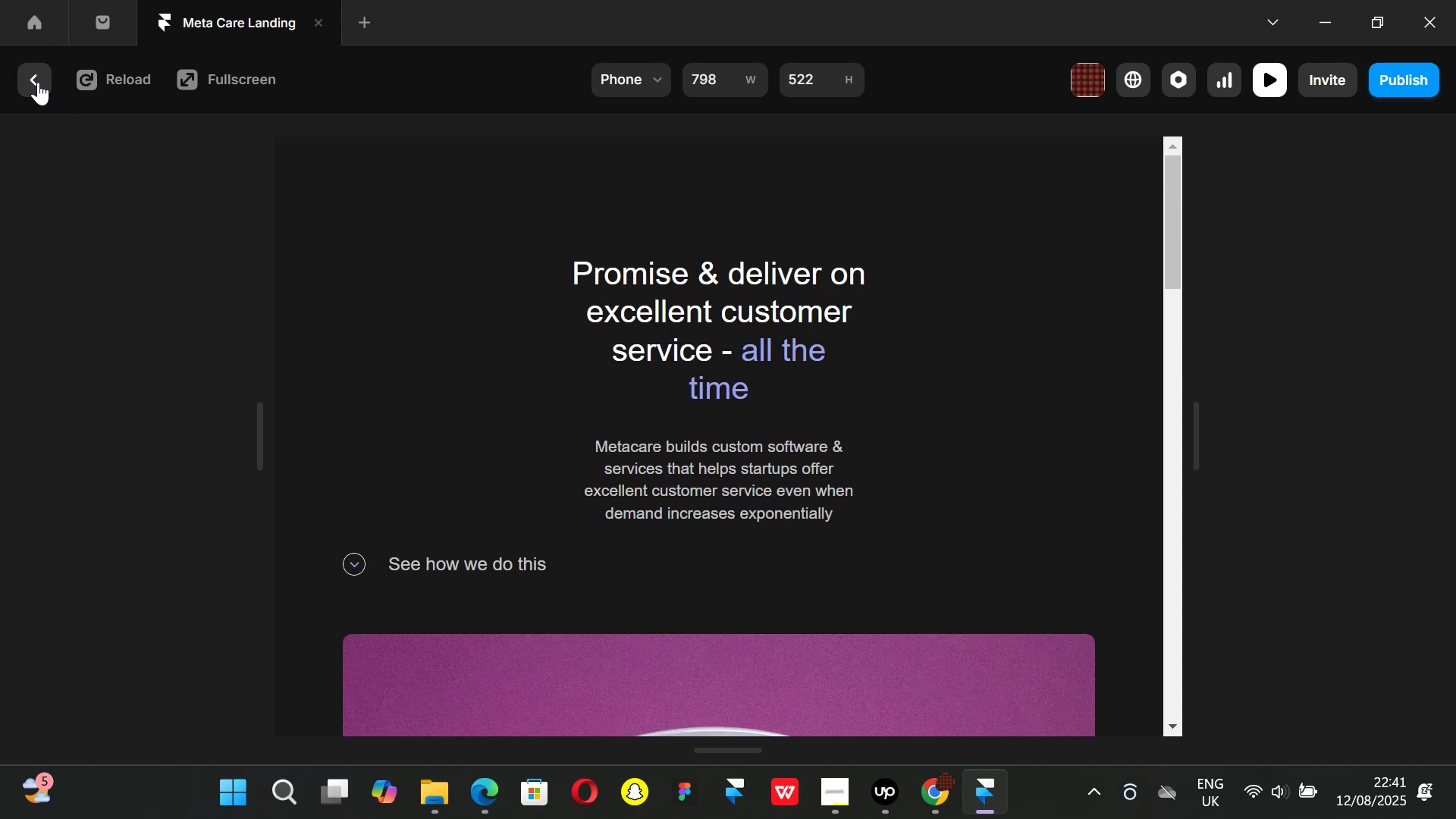 
scroll: coordinate [660, 381], scroll_direction: none, amount: 0.0
 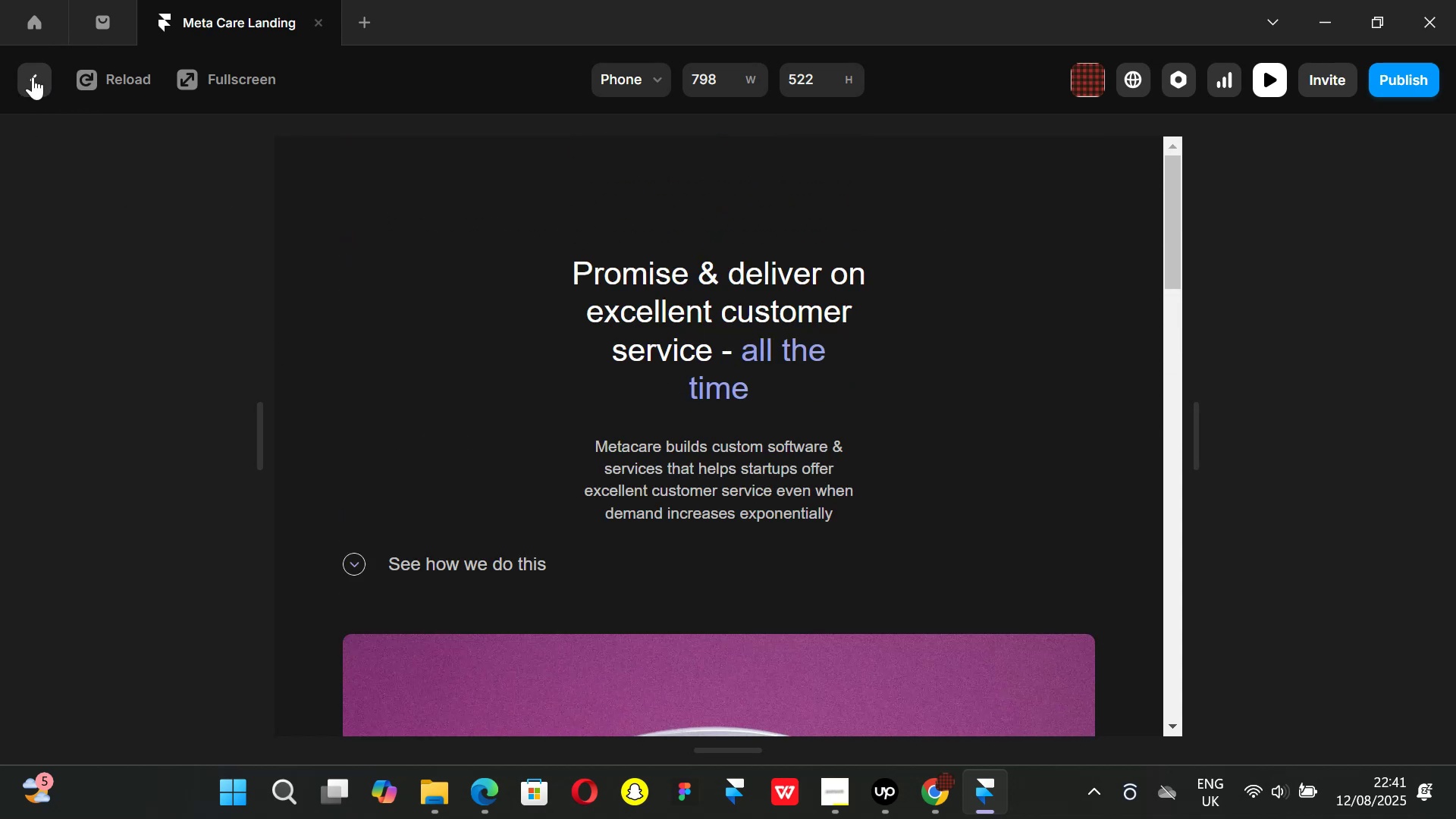 
left_click([33, 77])
 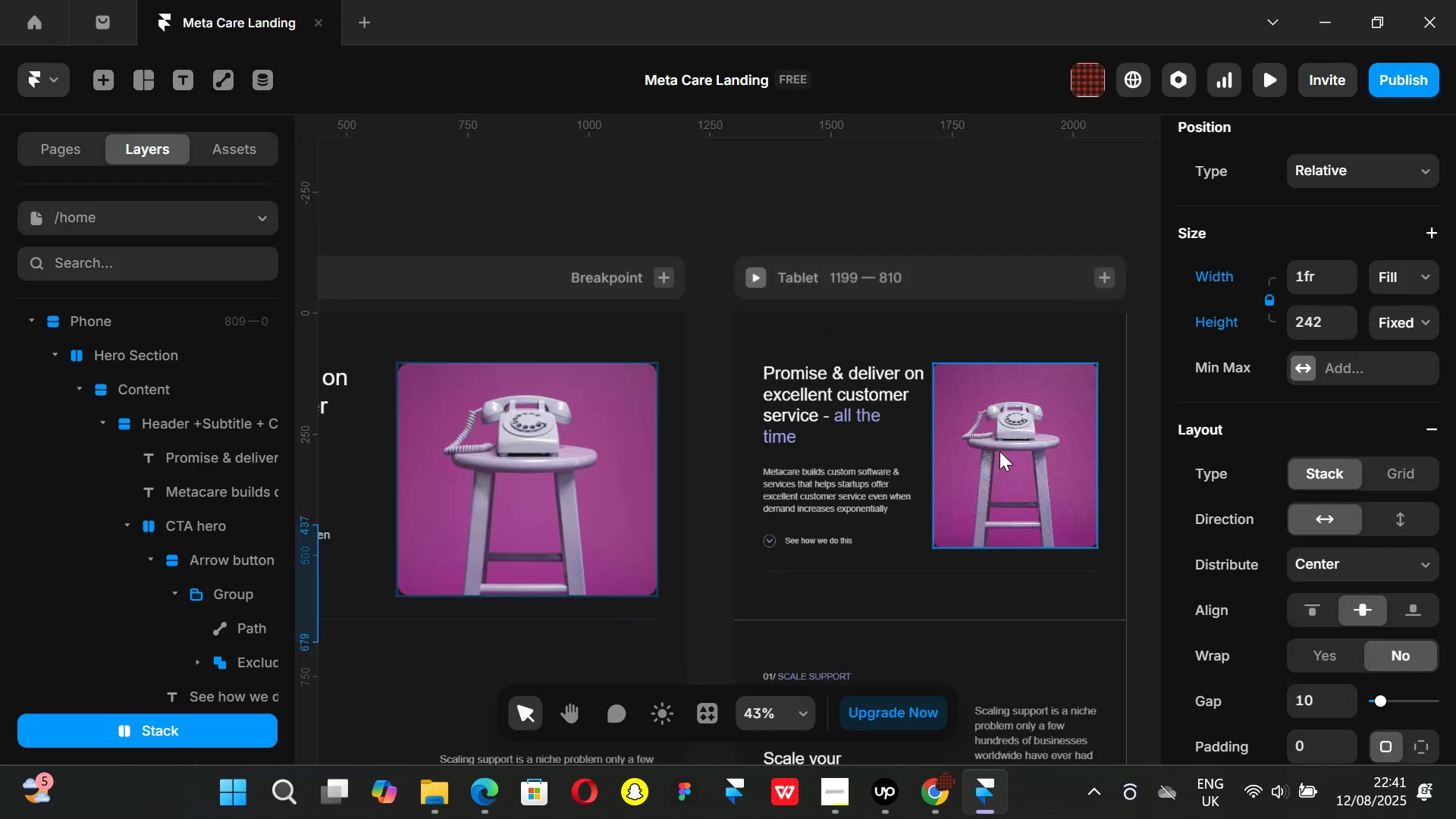 
hold_key(key=ShiftLeft, duration=1.51)
scroll: coordinate [597, 481], scroll_direction: down, amount: 12.0
 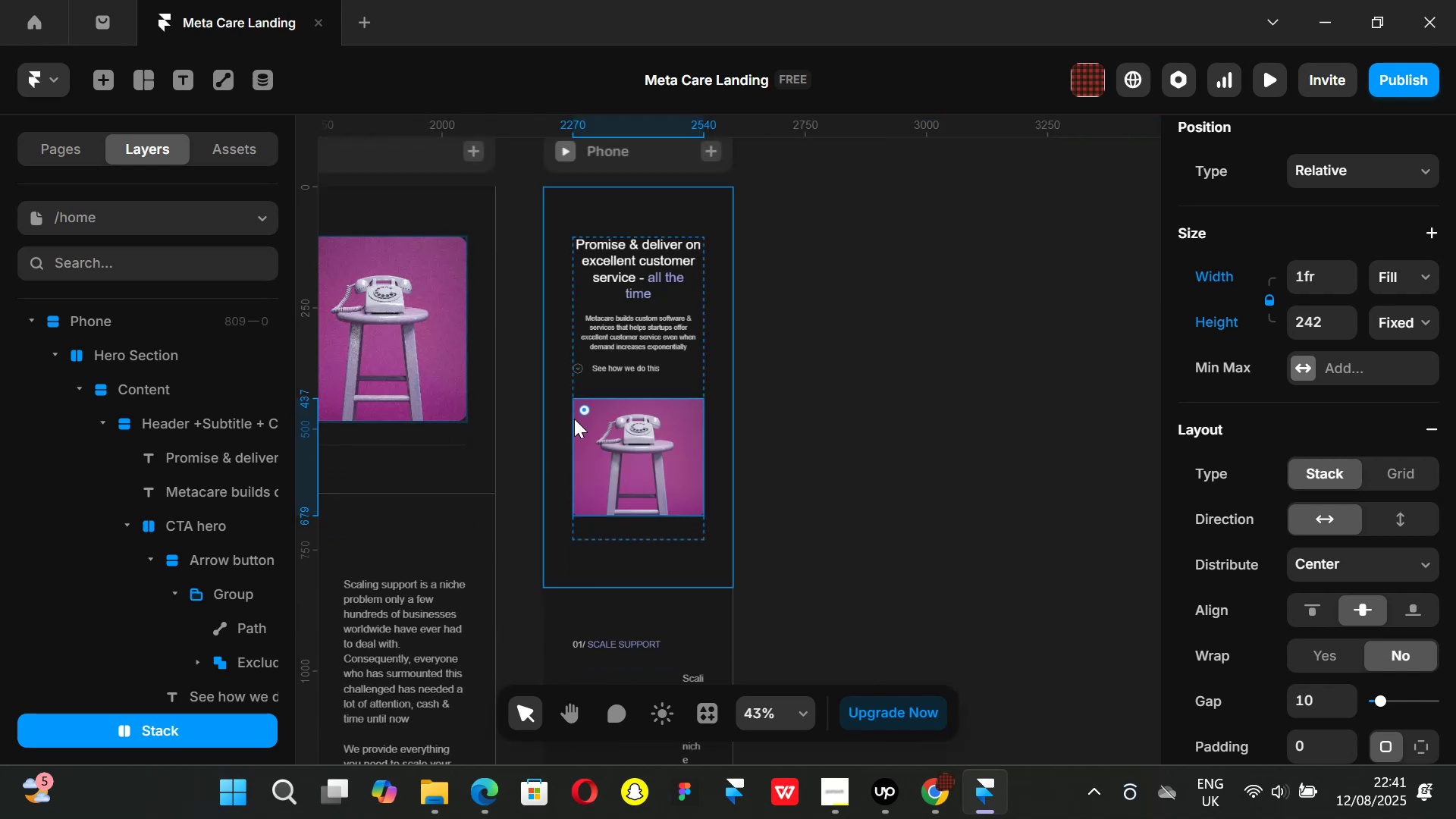 
scroll: coordinate [583, 412], scroll_direction: up, amount: 1.0
 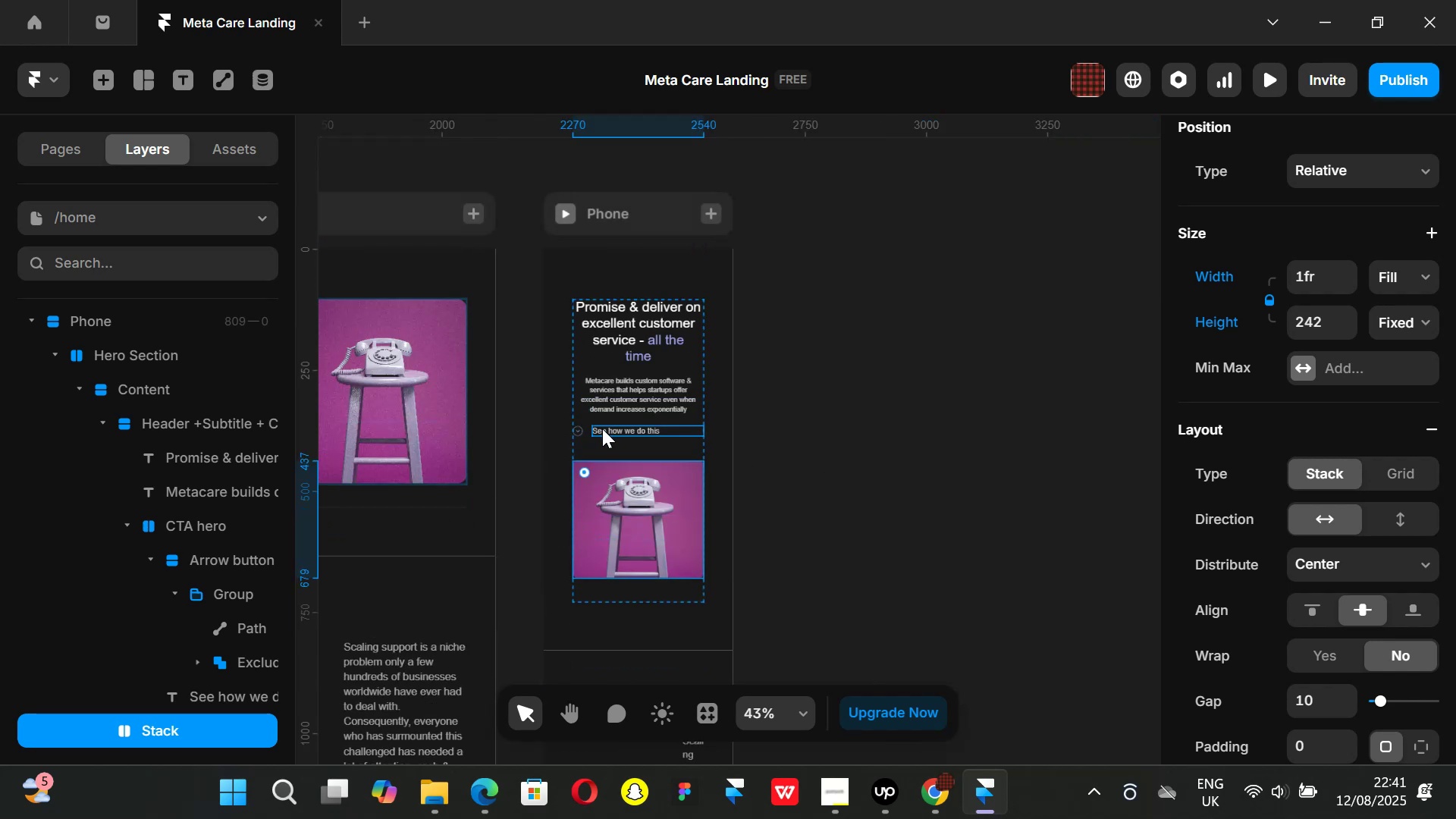 
hold_key(key=ControlLeft, duration=0.34)
scroll: coordinate [570, 438], scroll_direction: up, amount: 3.0
 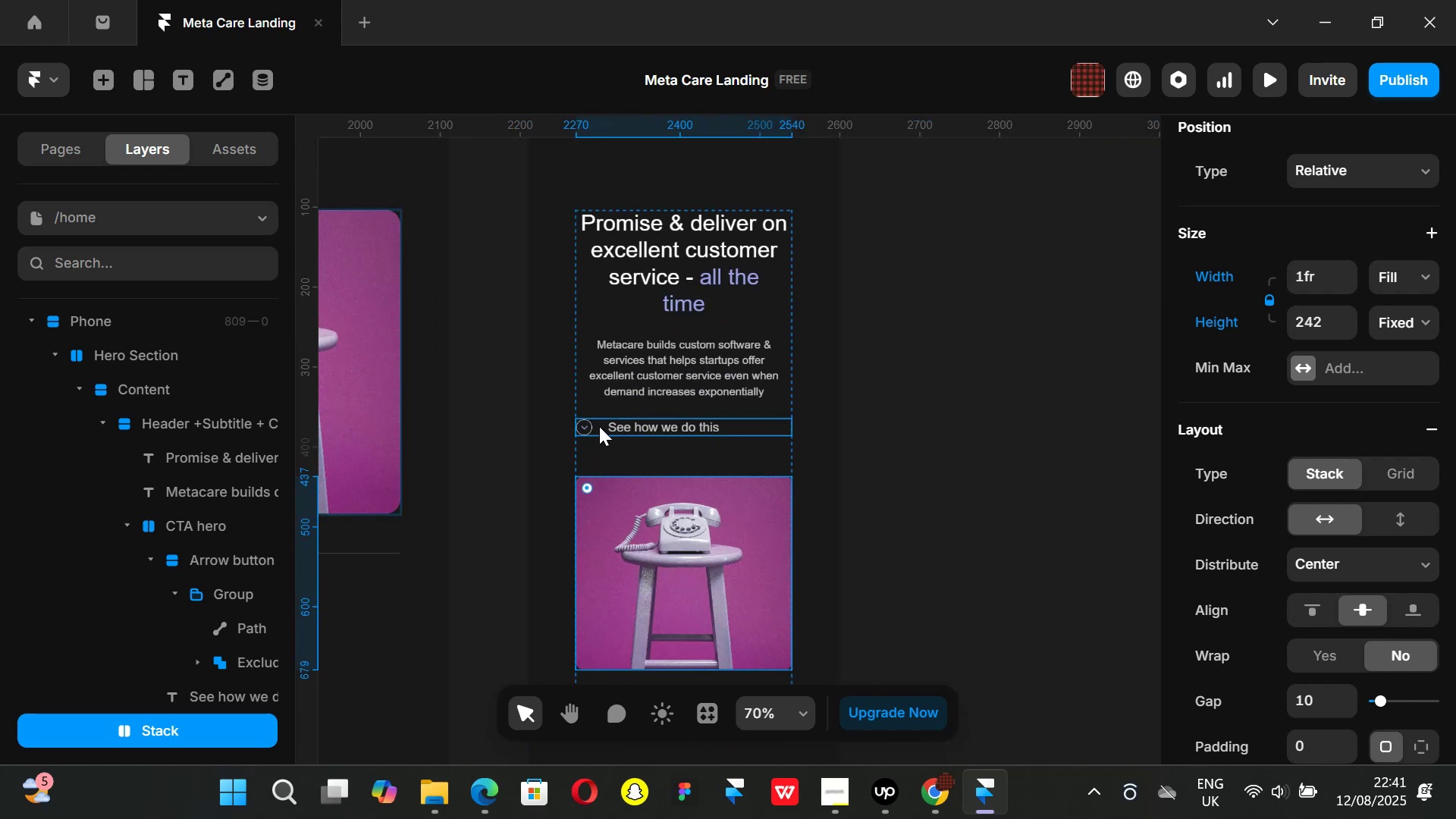 
left_click([599, 426])
 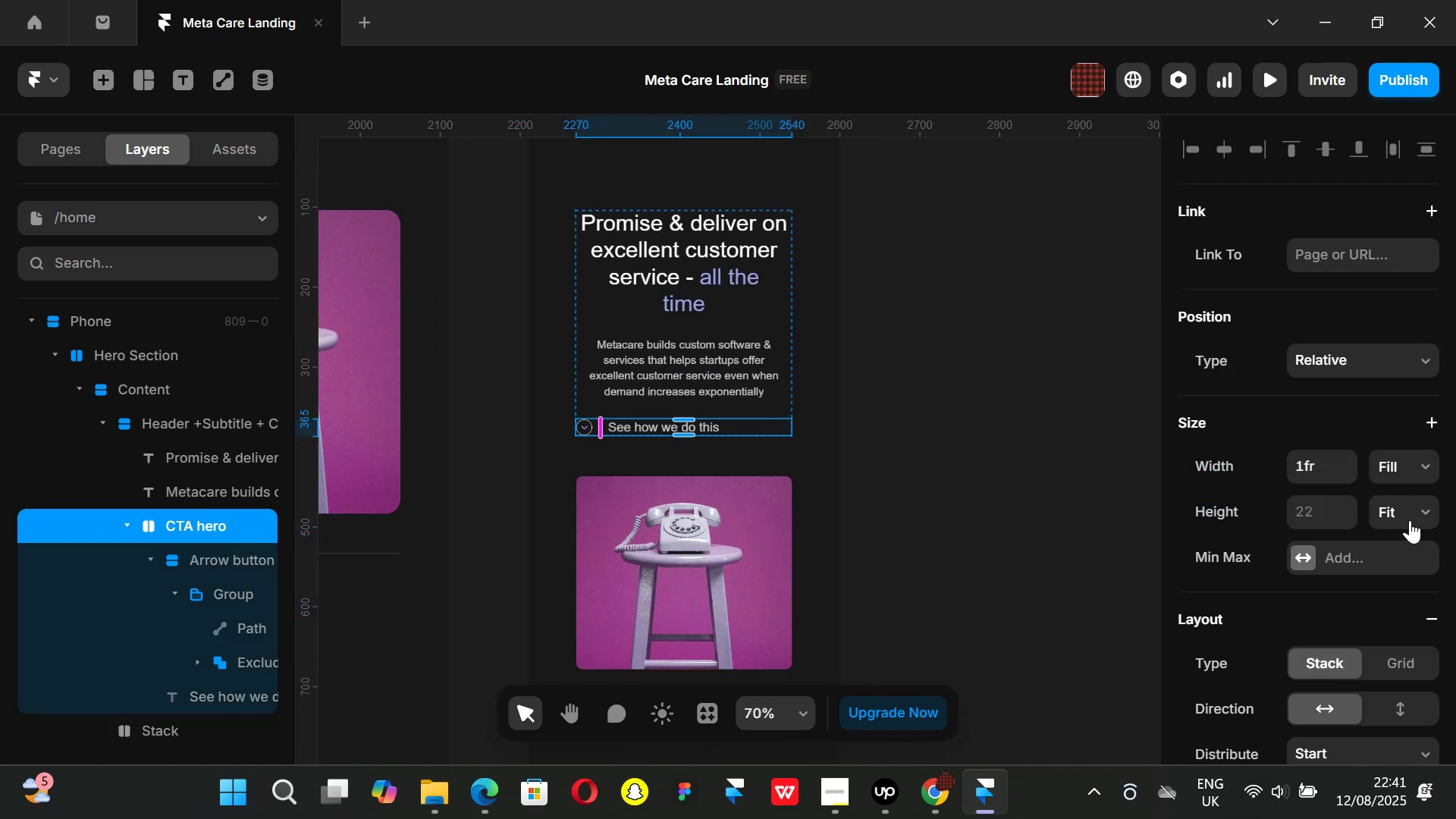 
scroll: coordinate [1395, 536], scroll_direction: down, amount: 2.0
 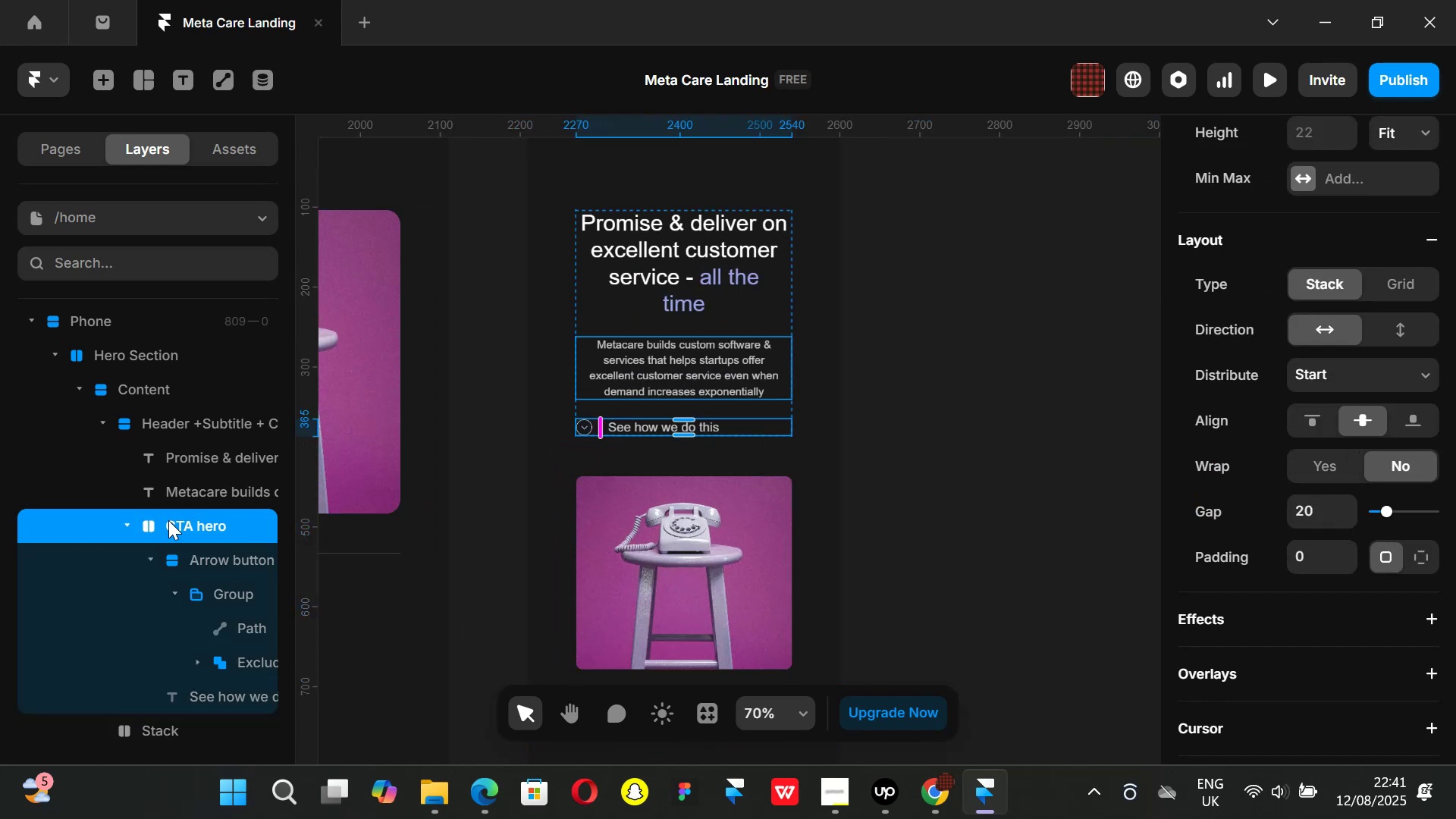 
left_click([201, 560])
 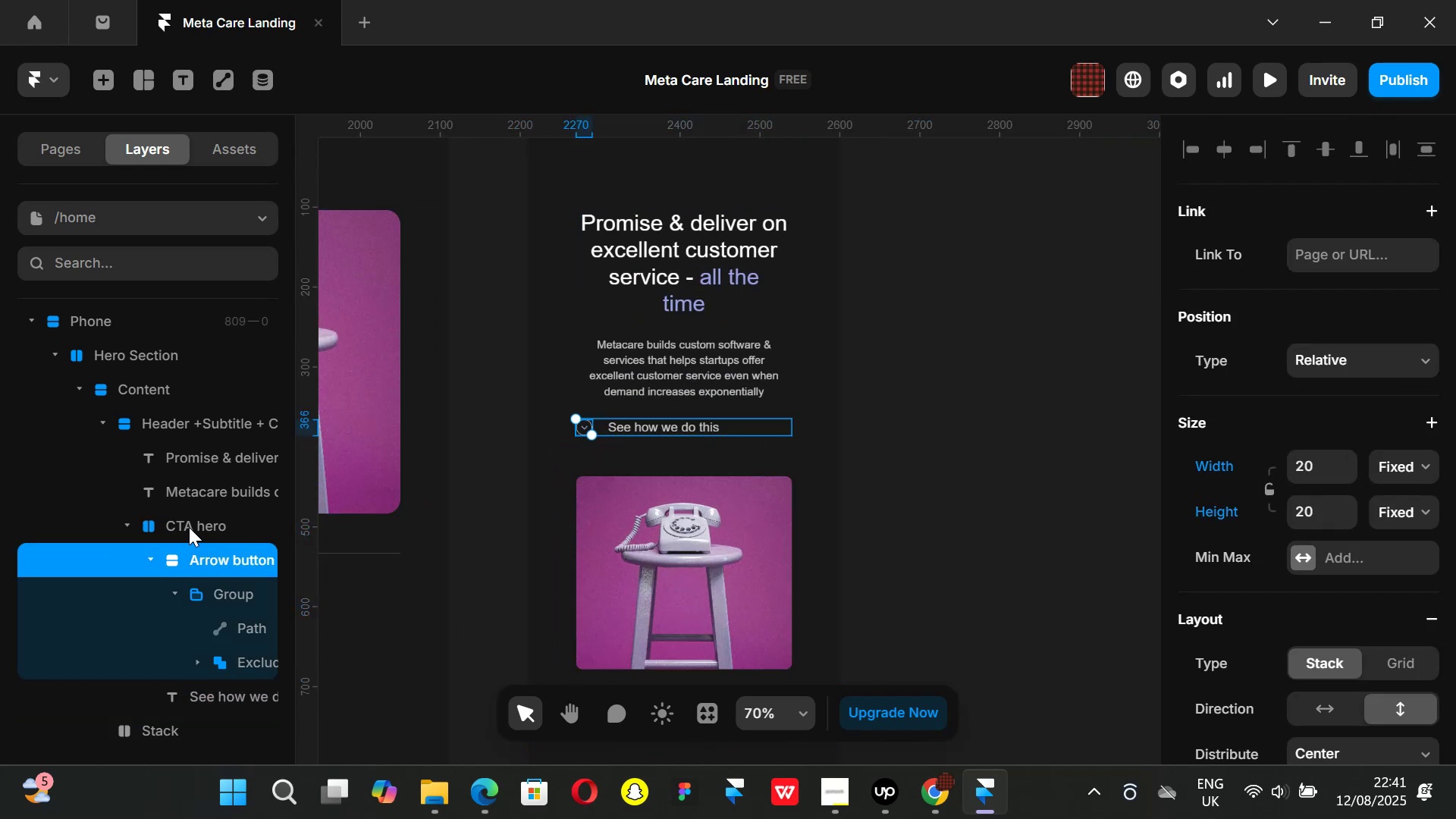 
left_click([188, 526])
 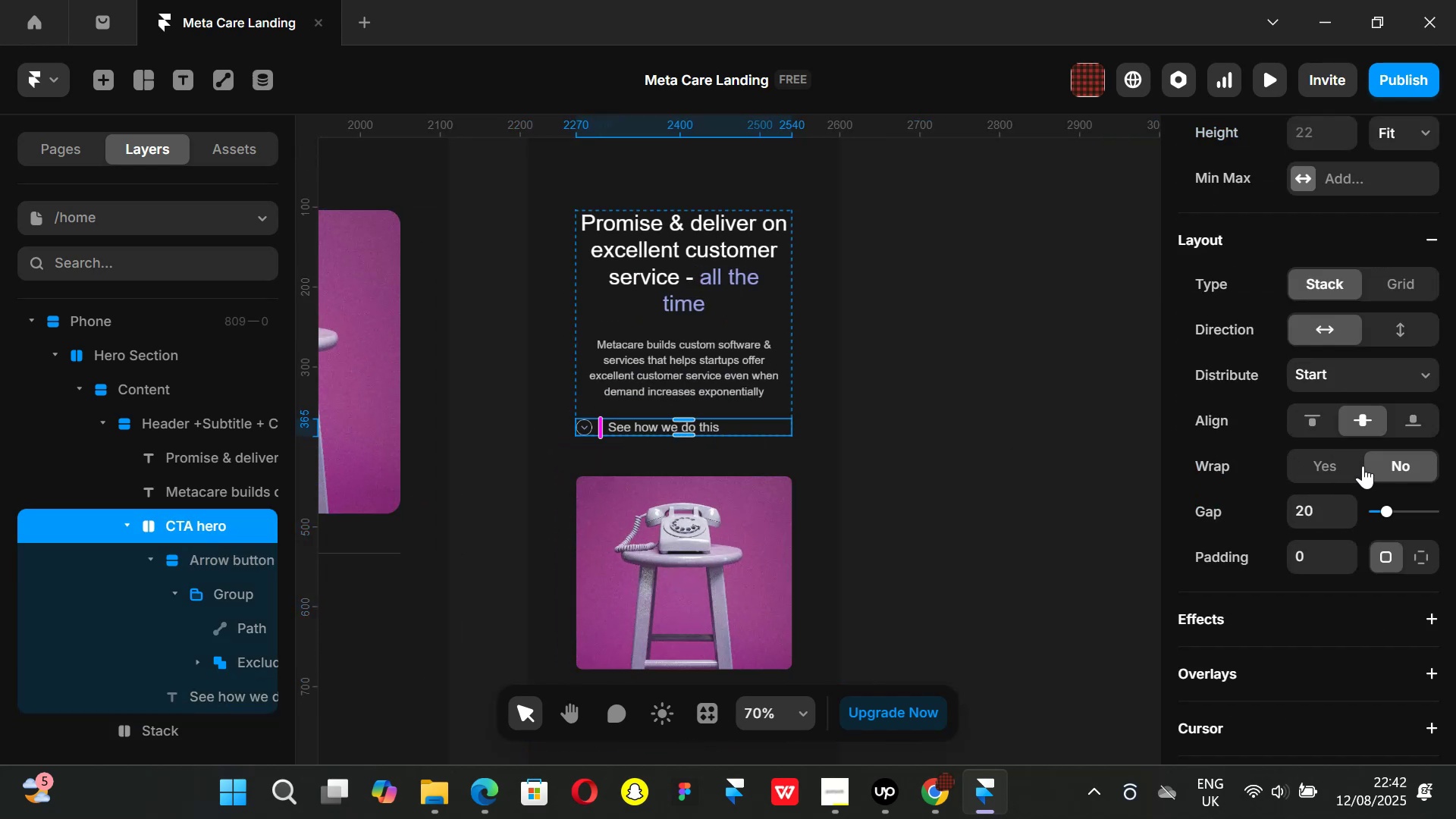 
scroll: coordinate [1352, 493], scroll_direction: down, amount: 3.0
 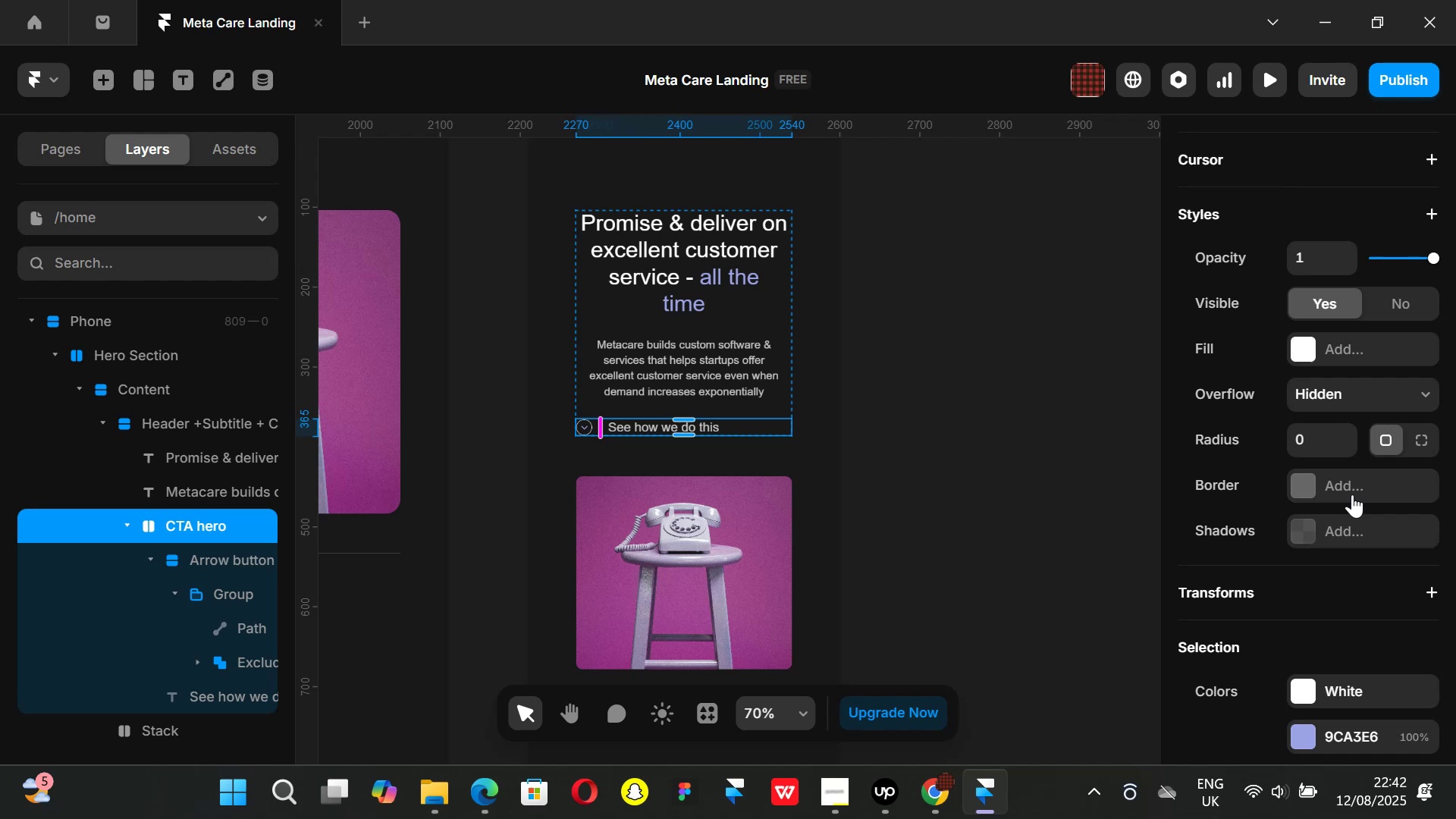 
scroll: coordinate [1353, 497], scroll_direction: up, amount: 4.0
 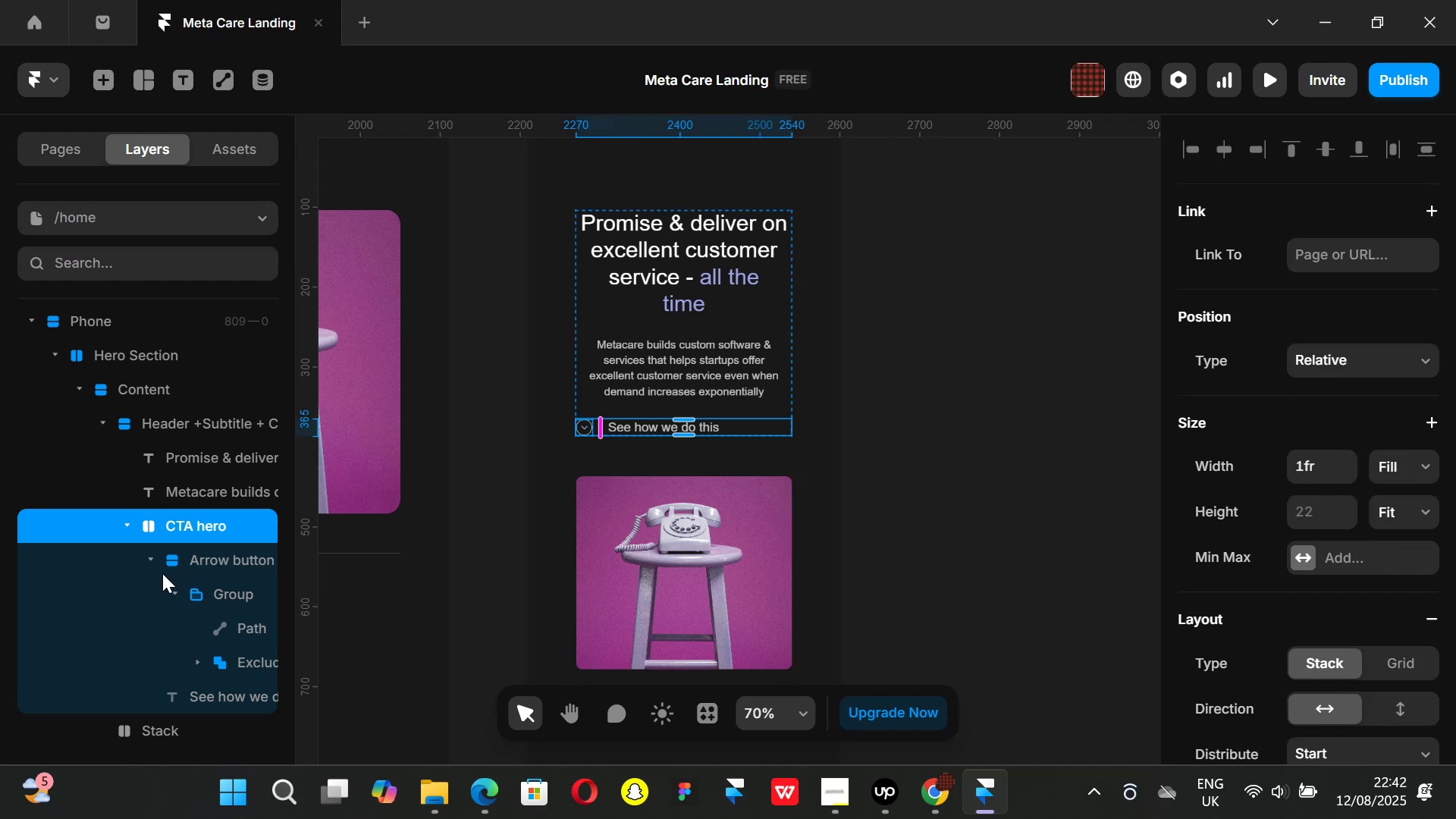 
left_click([190, 557])
 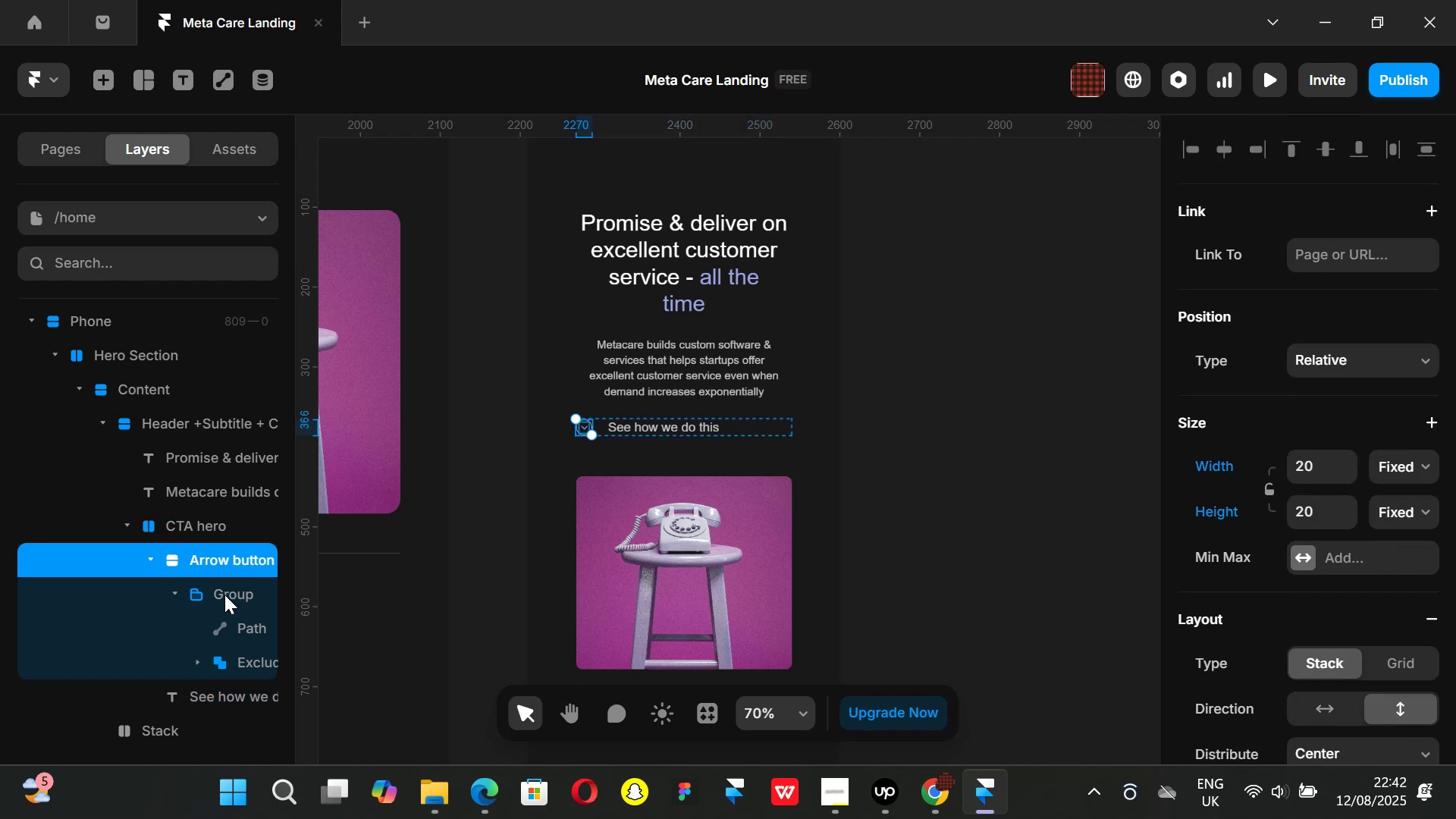 
left_click([221, 595])
 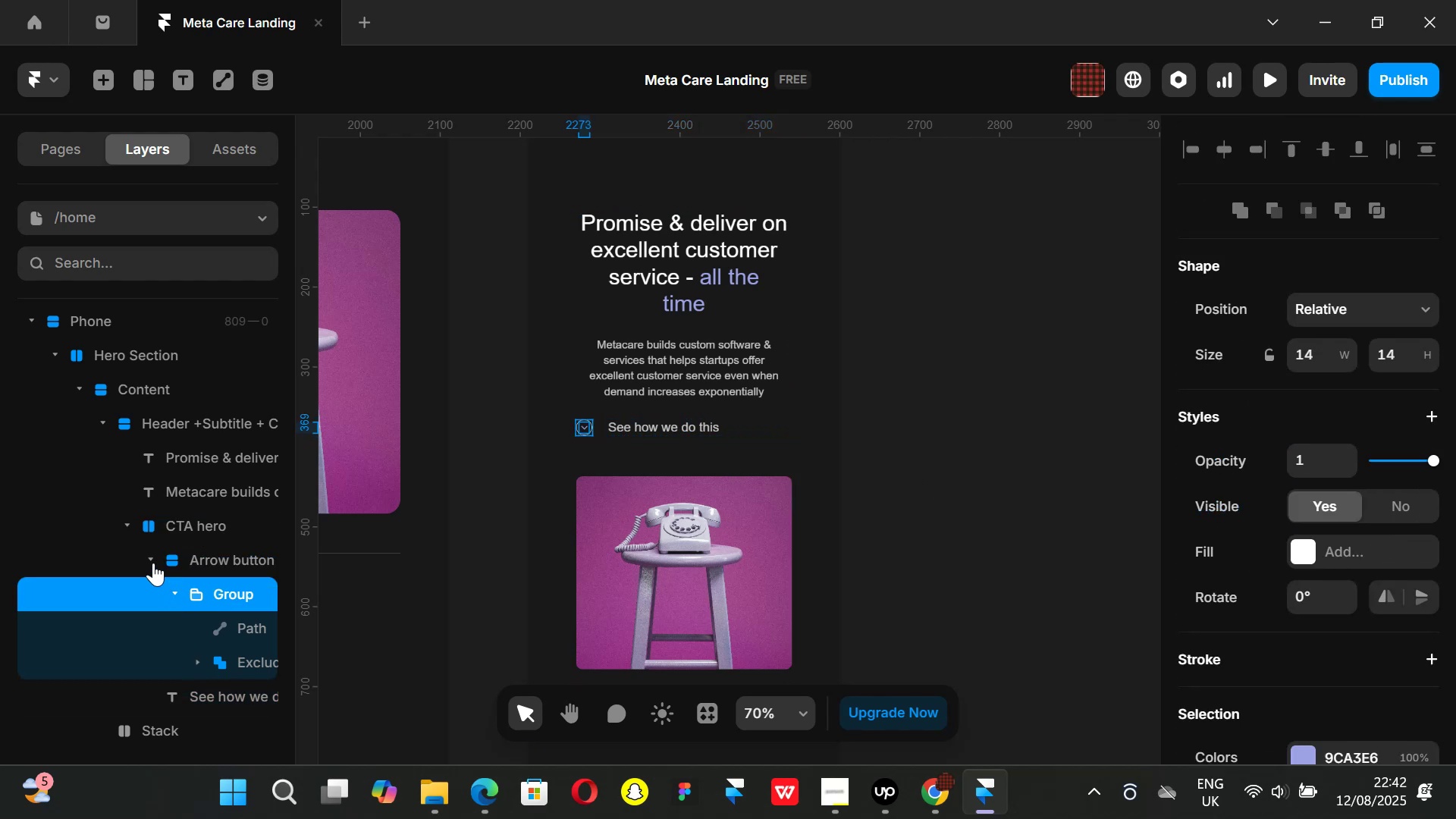 
left_click([149, 560])
 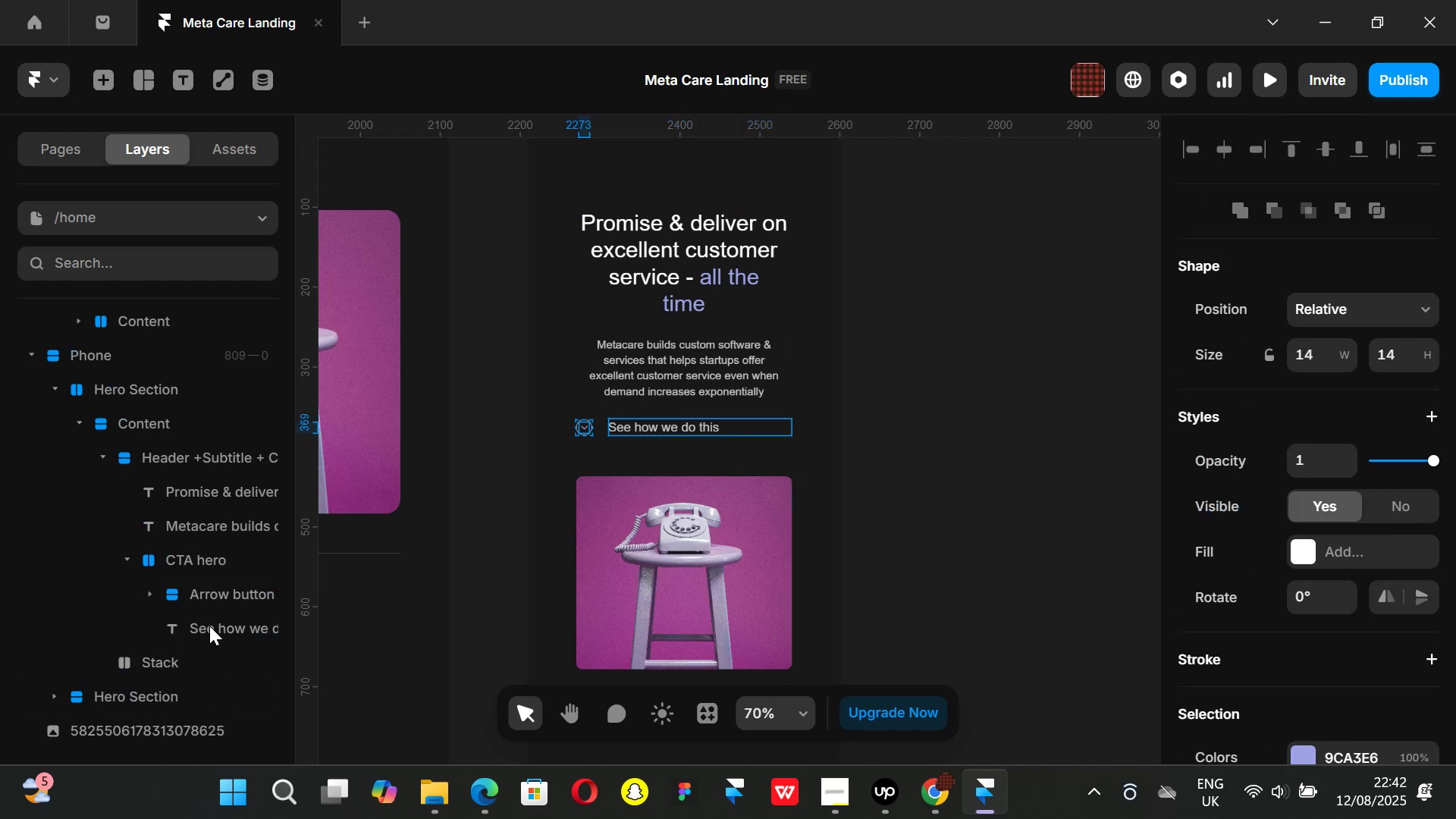 
left_click([209, 626])
 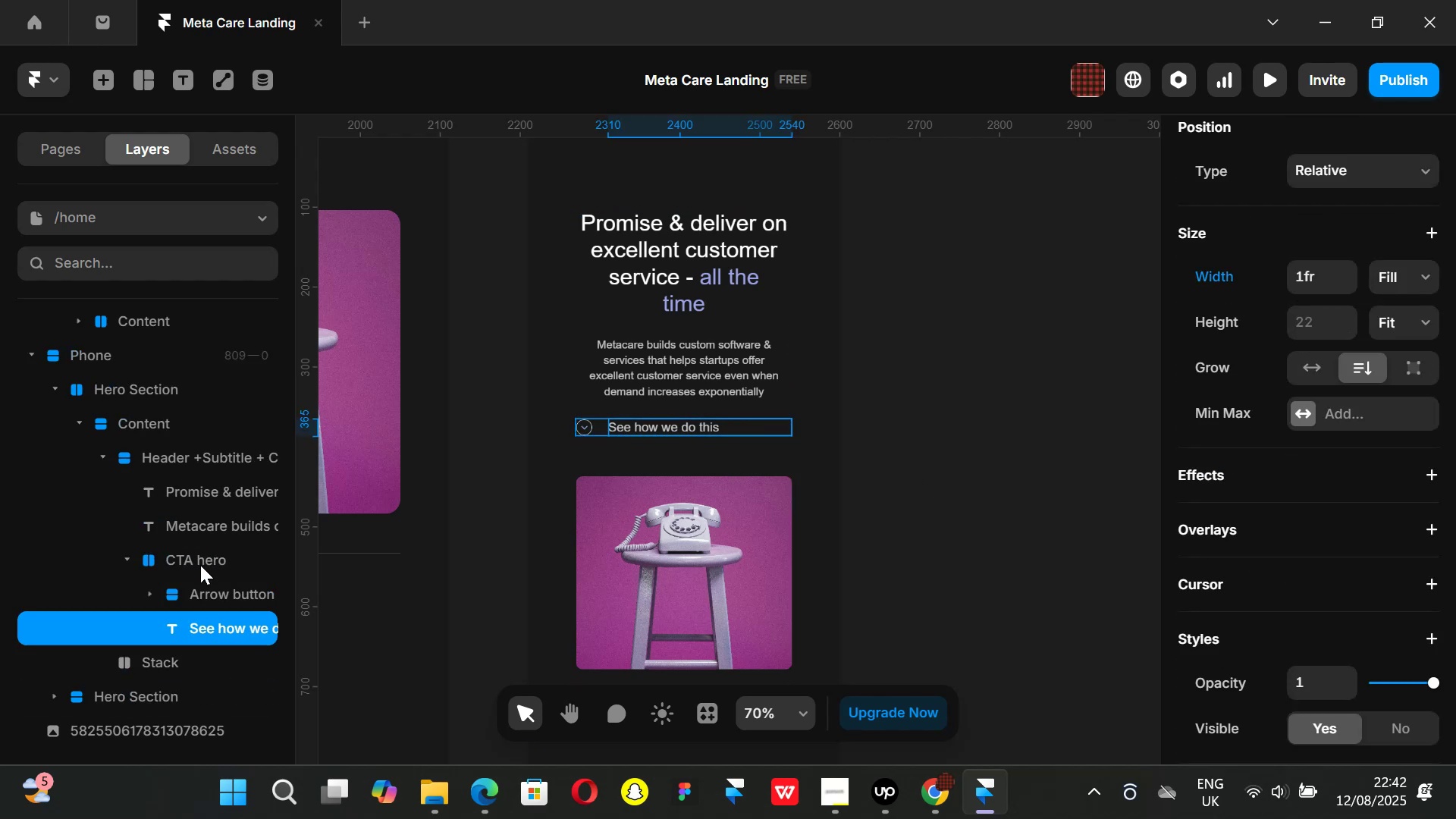 
left_click([199, 559])
 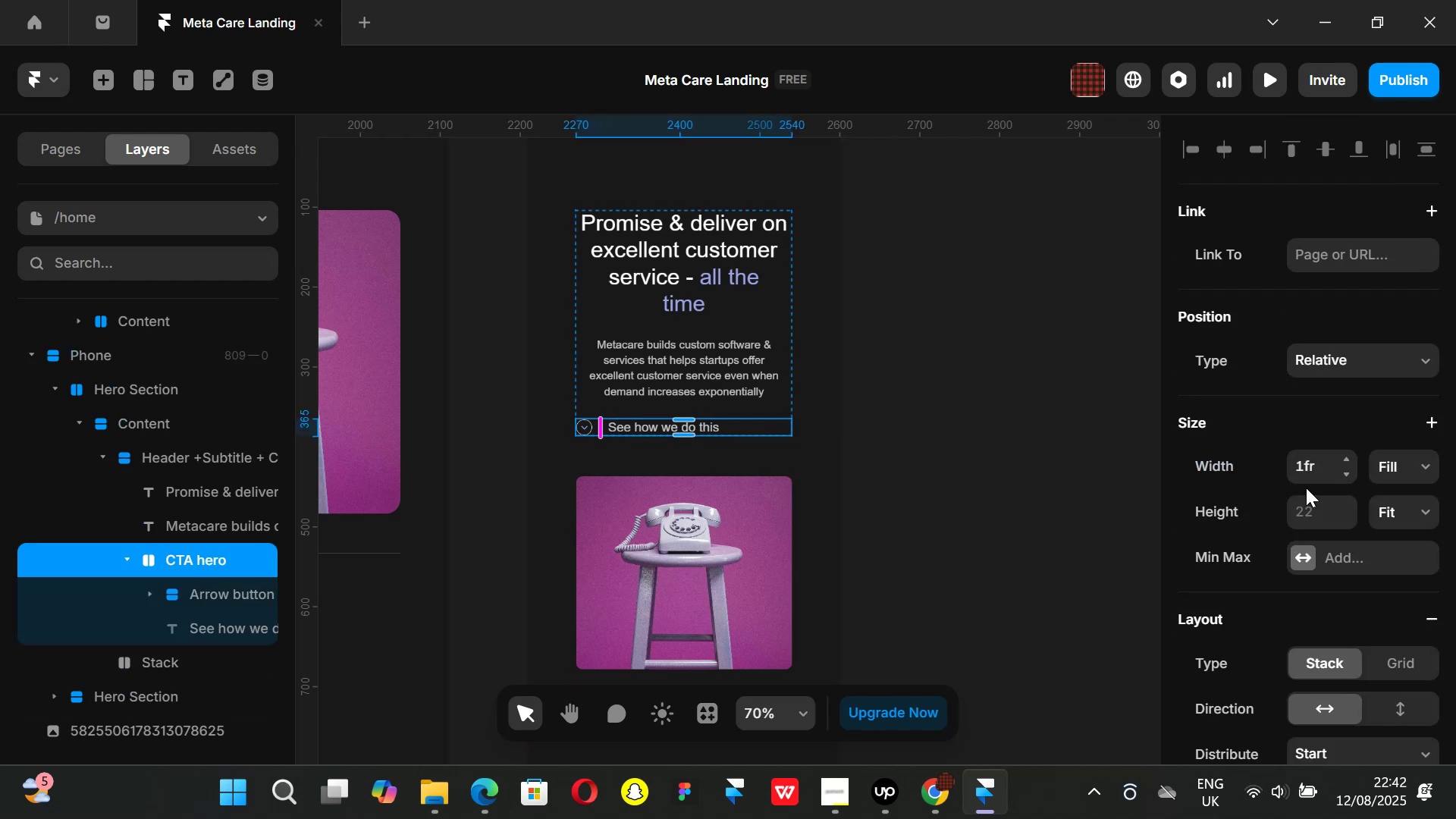 
scroll: coordinate [1304, 506], scroll_direction: down, amount: 1.0
 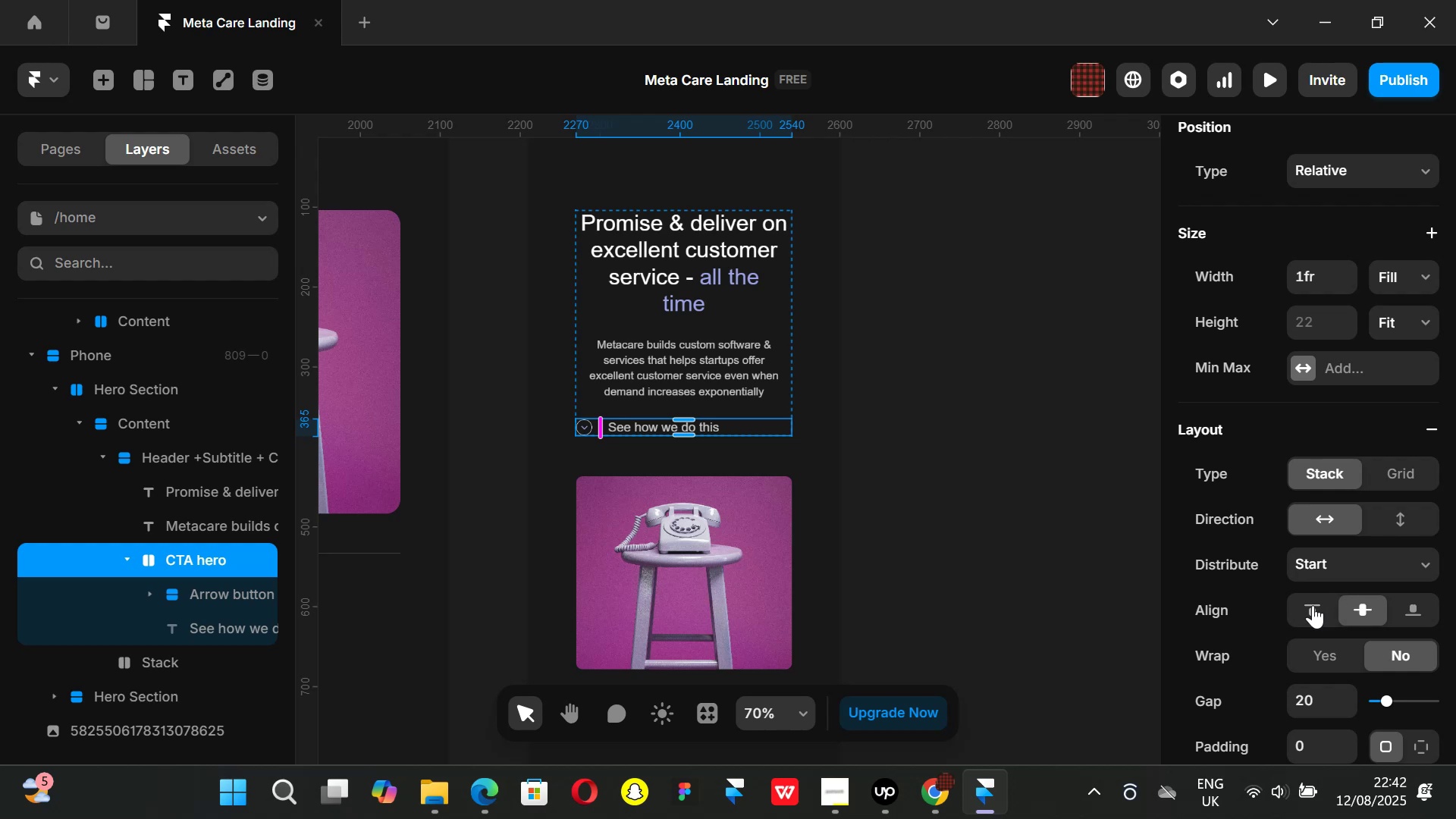 
left_click([1307, 607])
 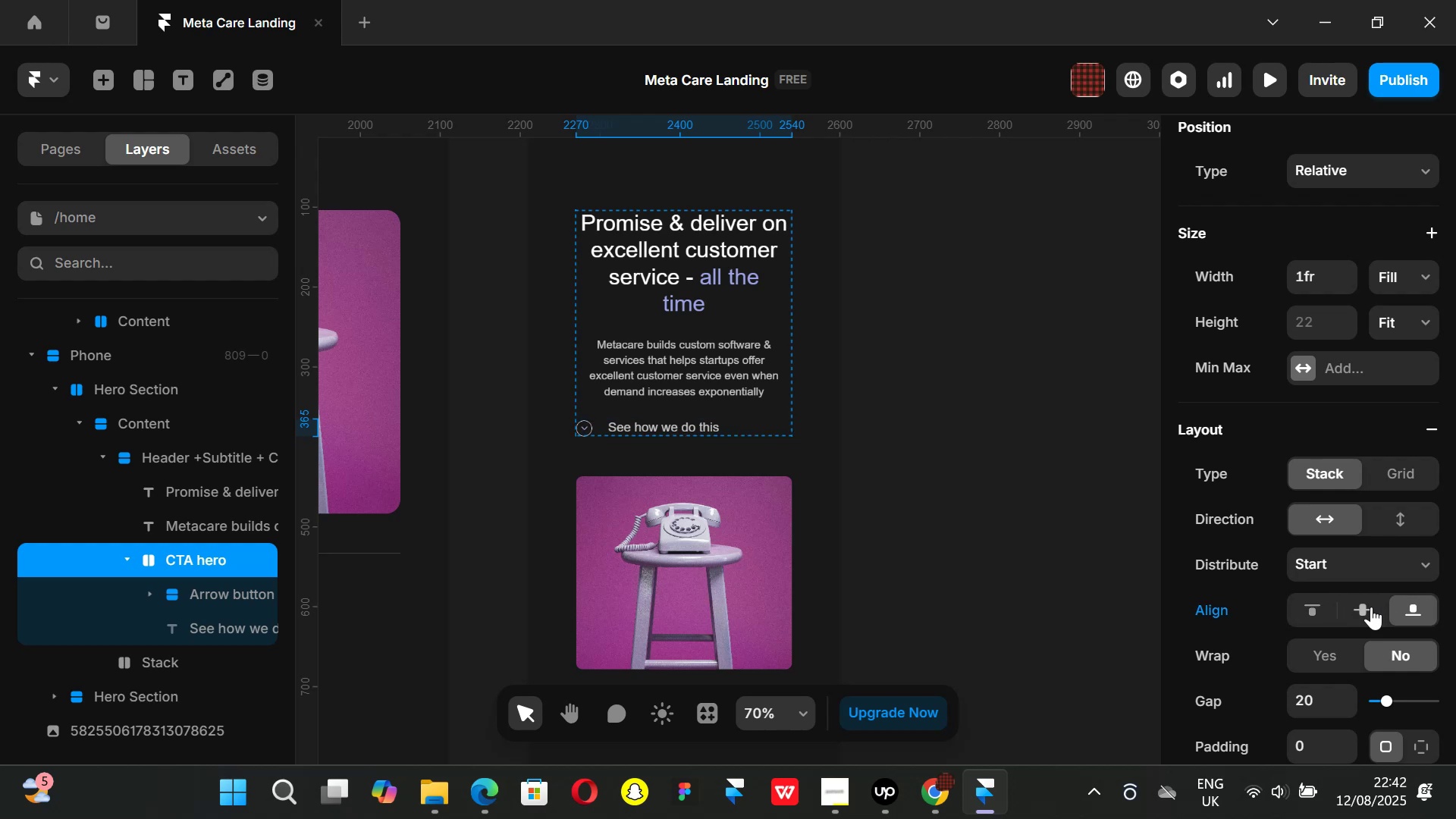 
left_click([1363, 609])
 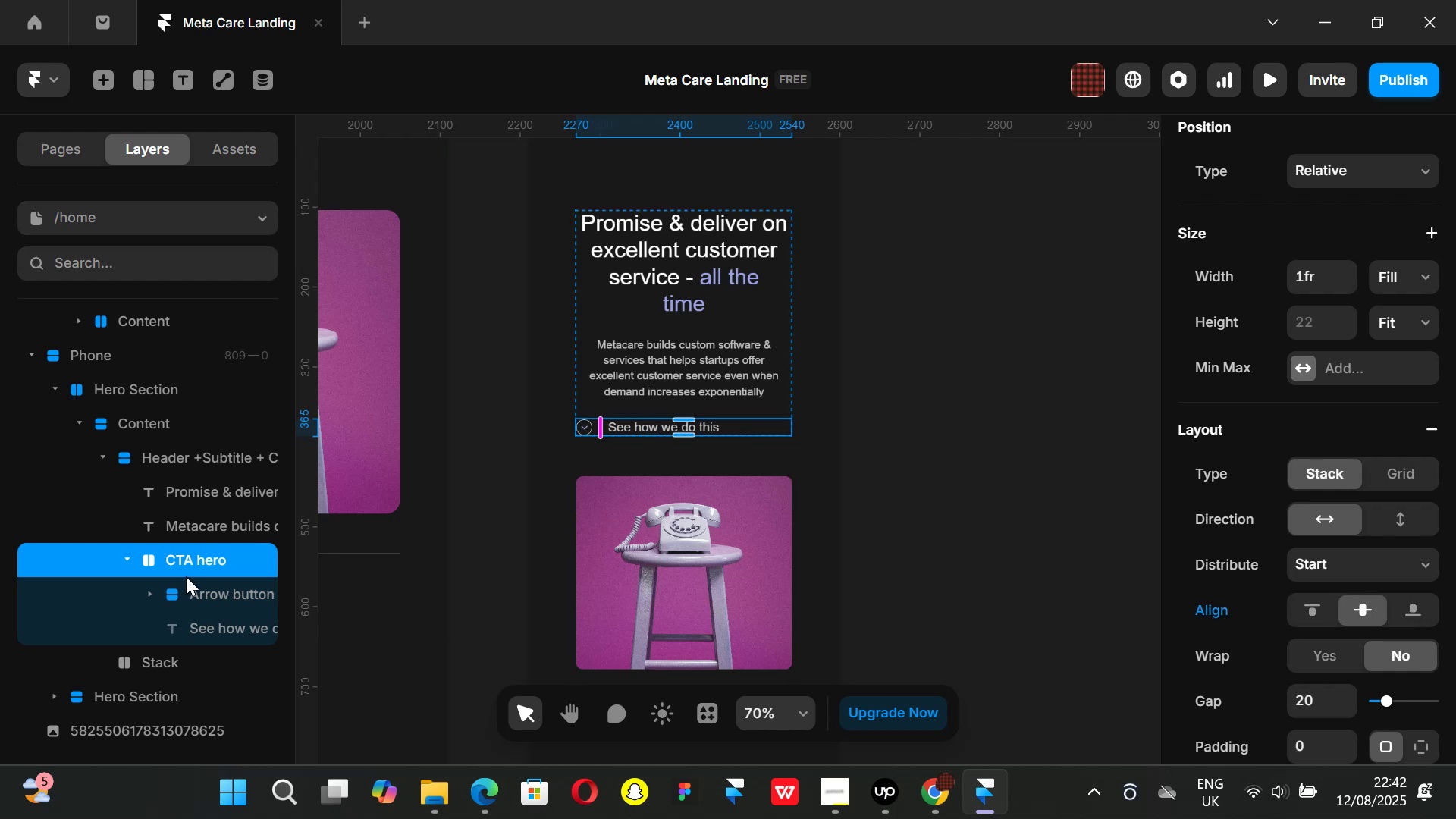 
left_click([206, 591])
 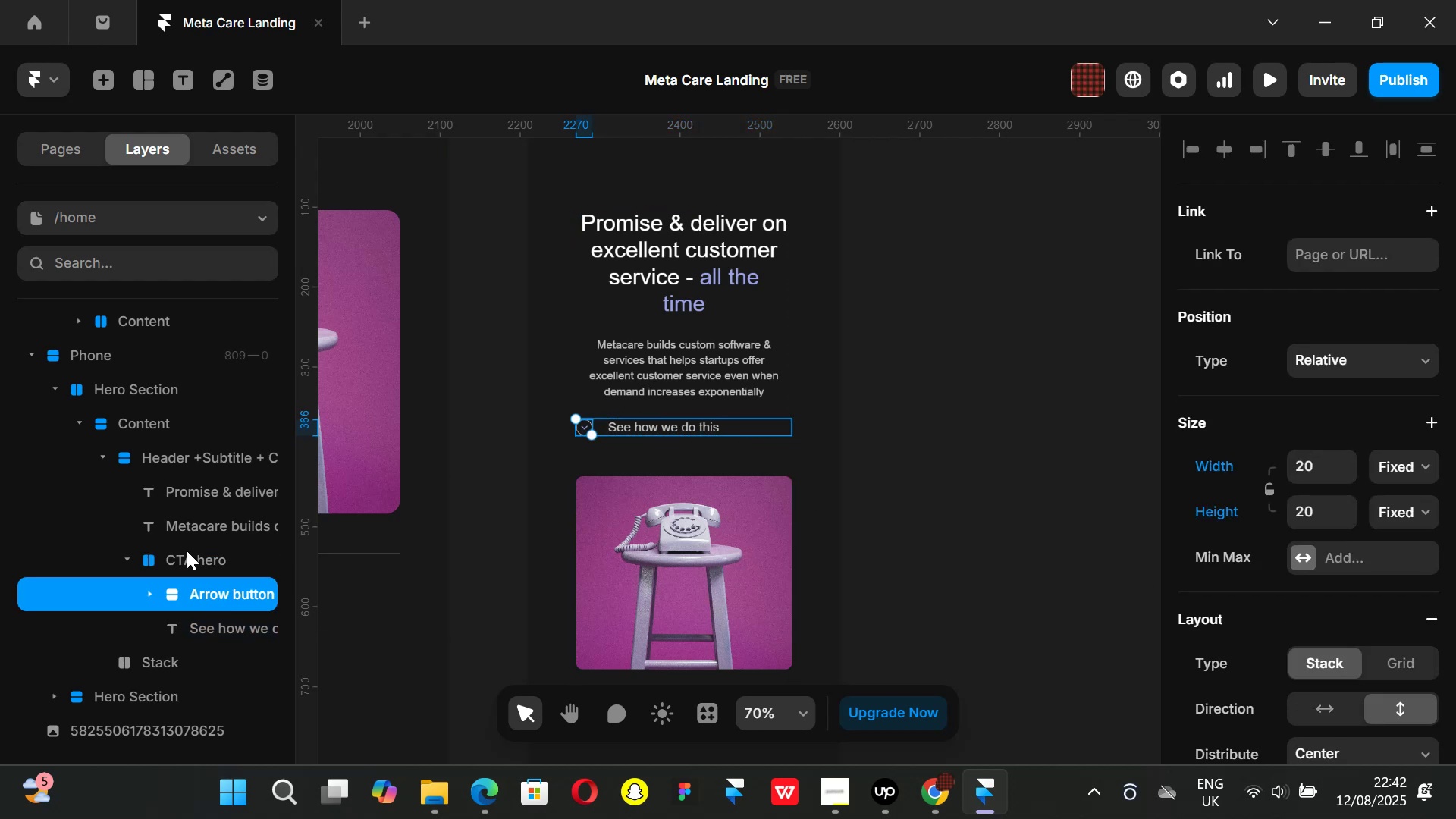 
left_click([192, 557])
 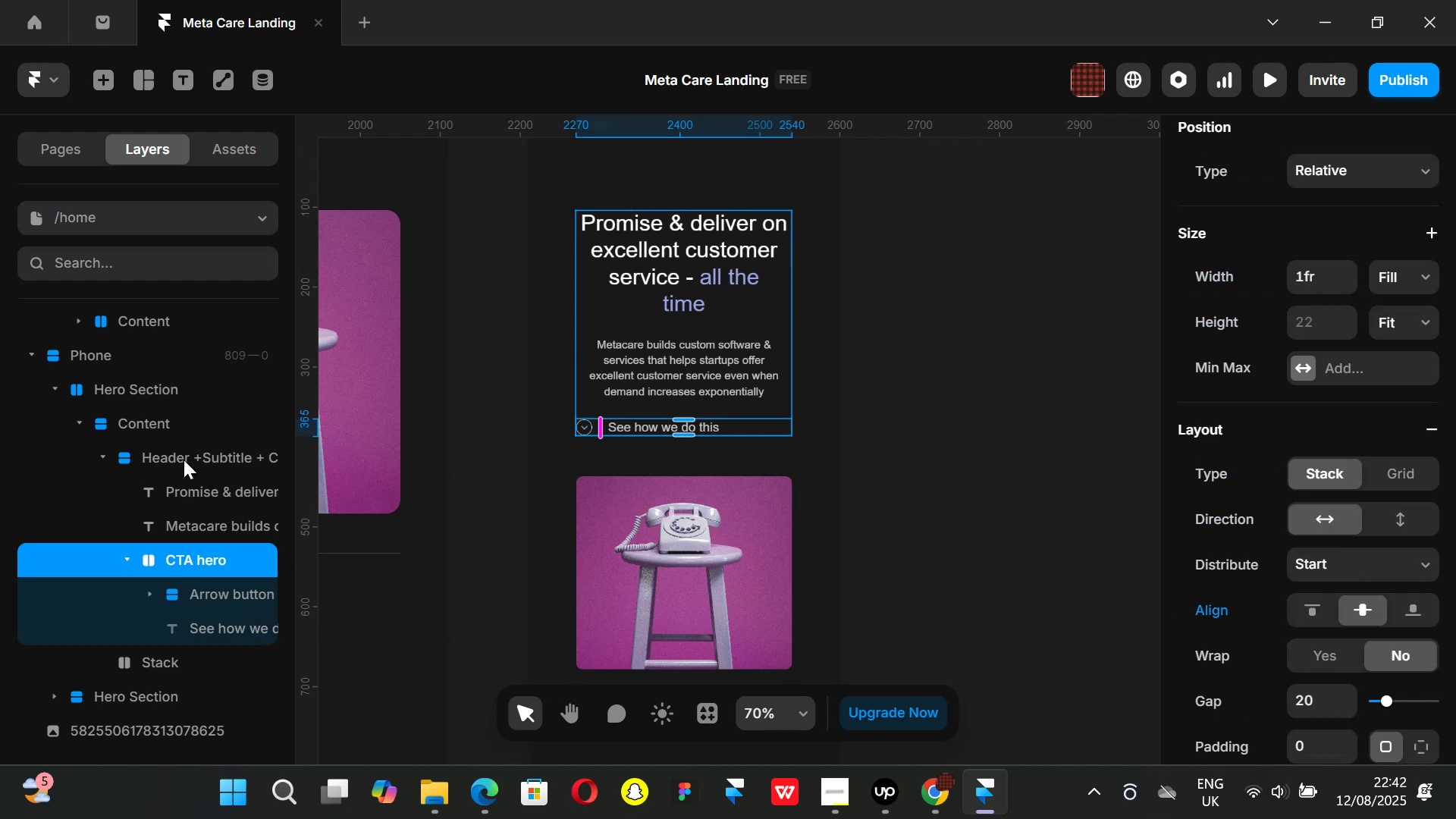 
left_click([184, 460])
 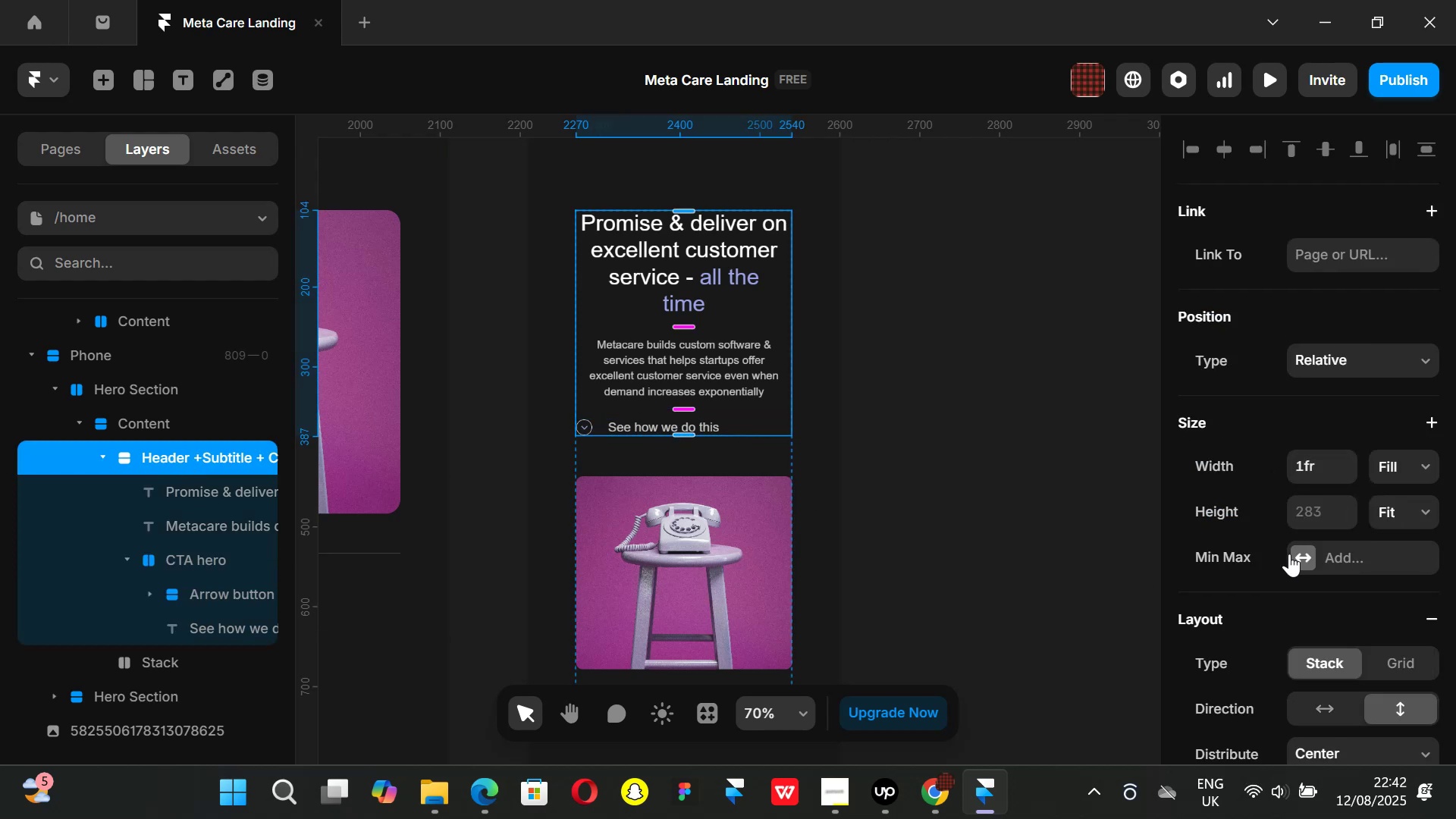 
scroll: coordinate [1307, 560], scroll_direction: down, amount: 2.0
 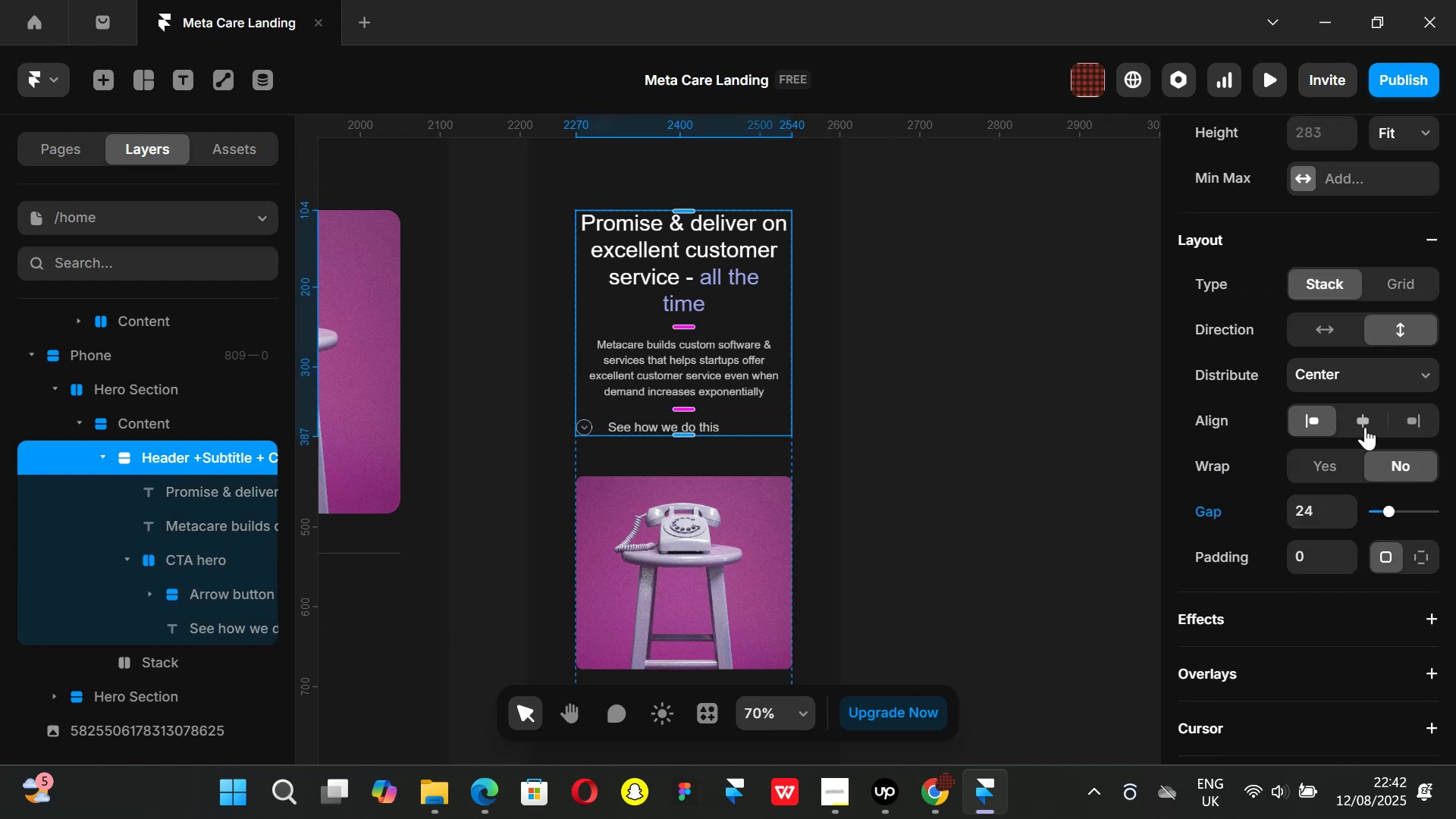 
left_click([1364, 423])
 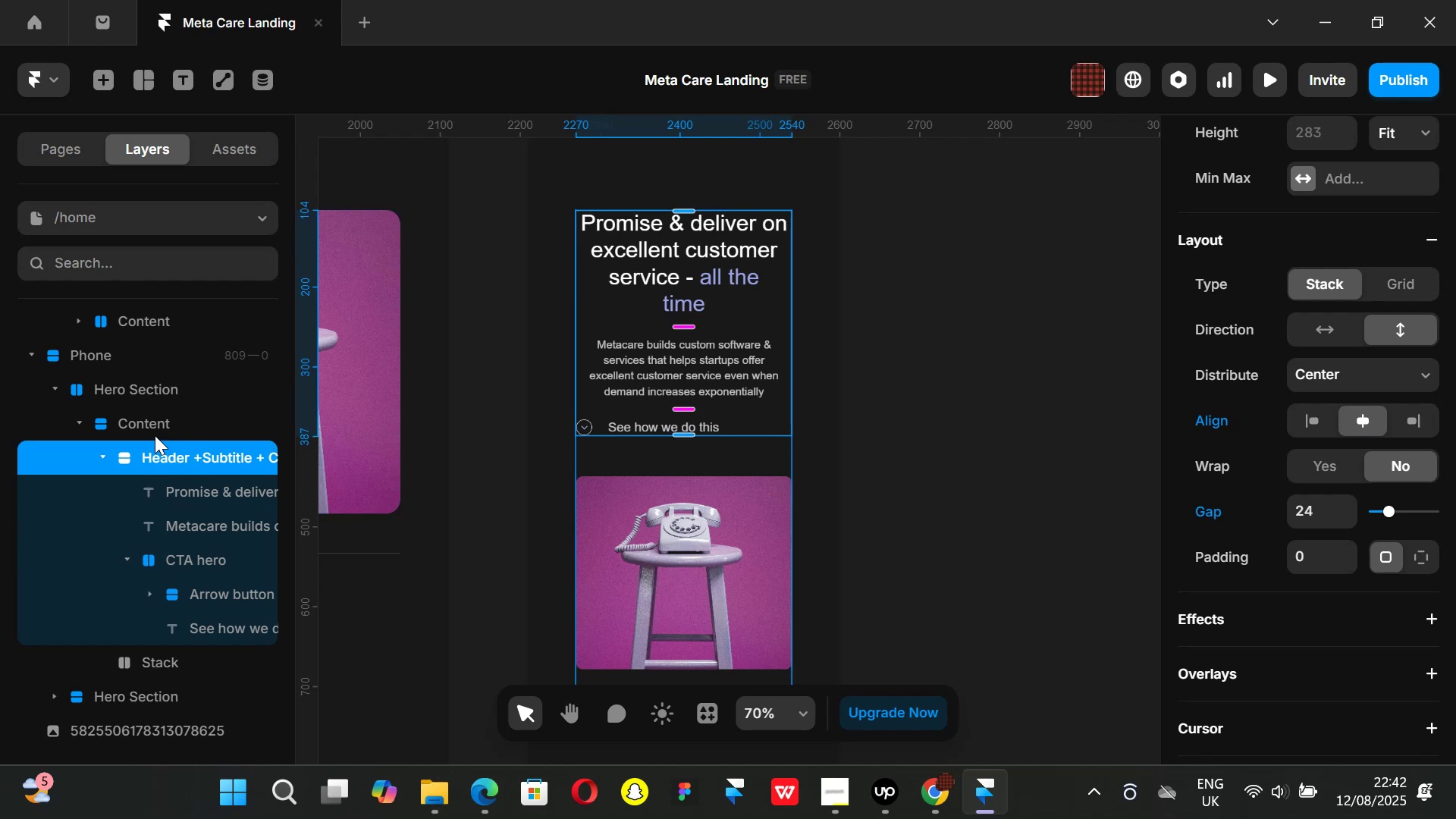 
left_click([189, 558])
 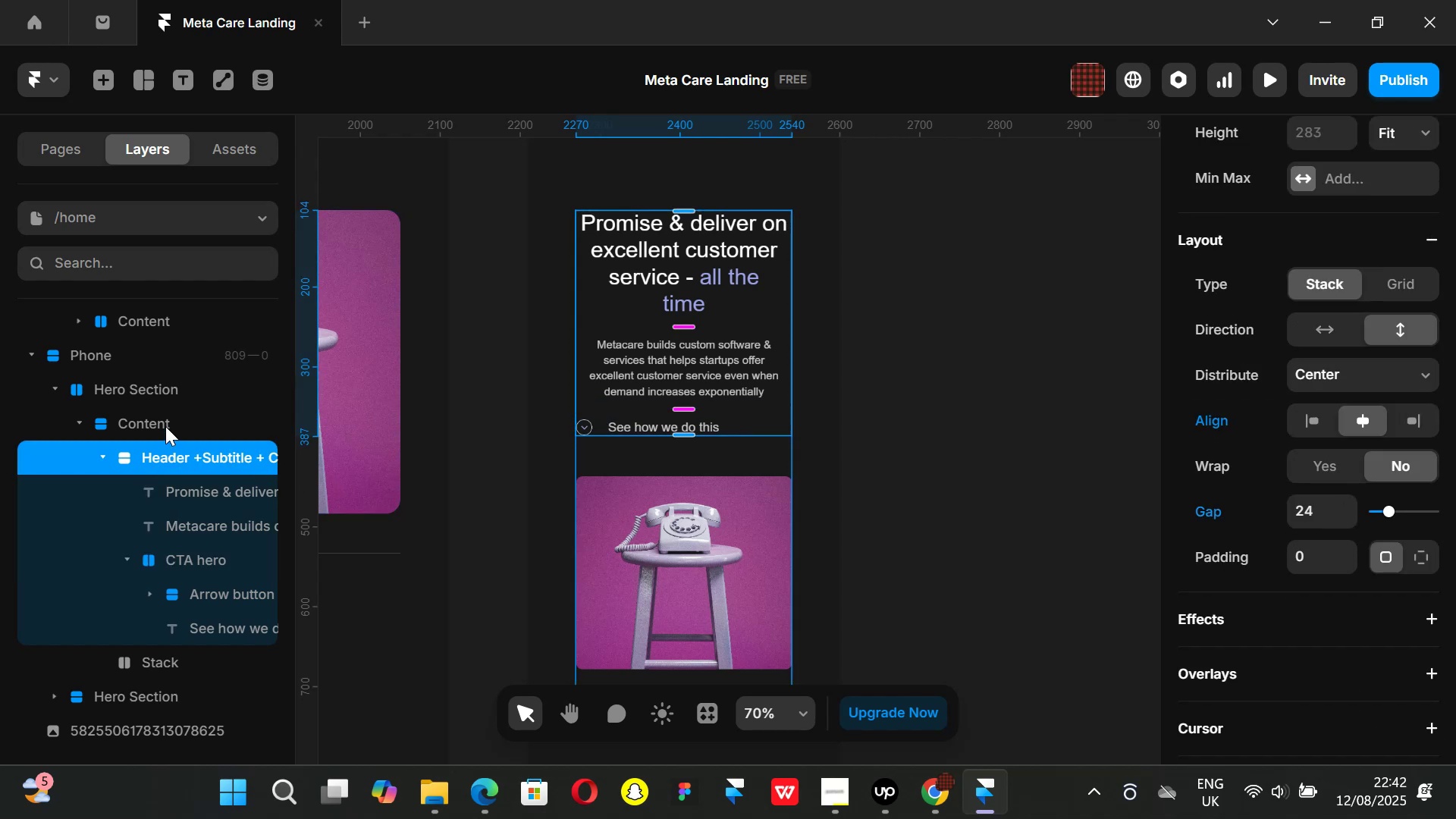 
double_click([165, 426])
 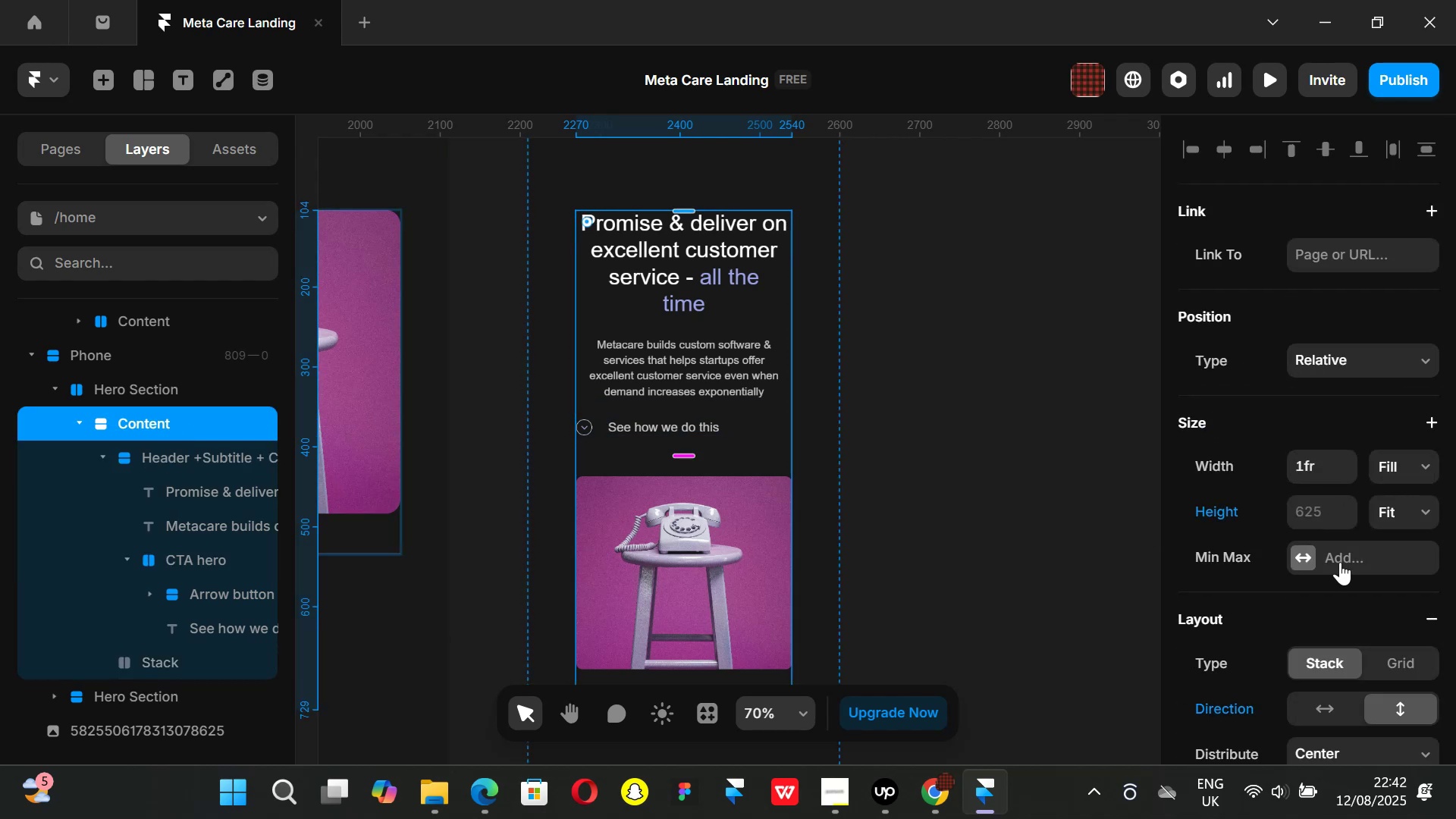 
scroll: coordinate [1346, 575], scroll_direction: down, amount: 2.0
 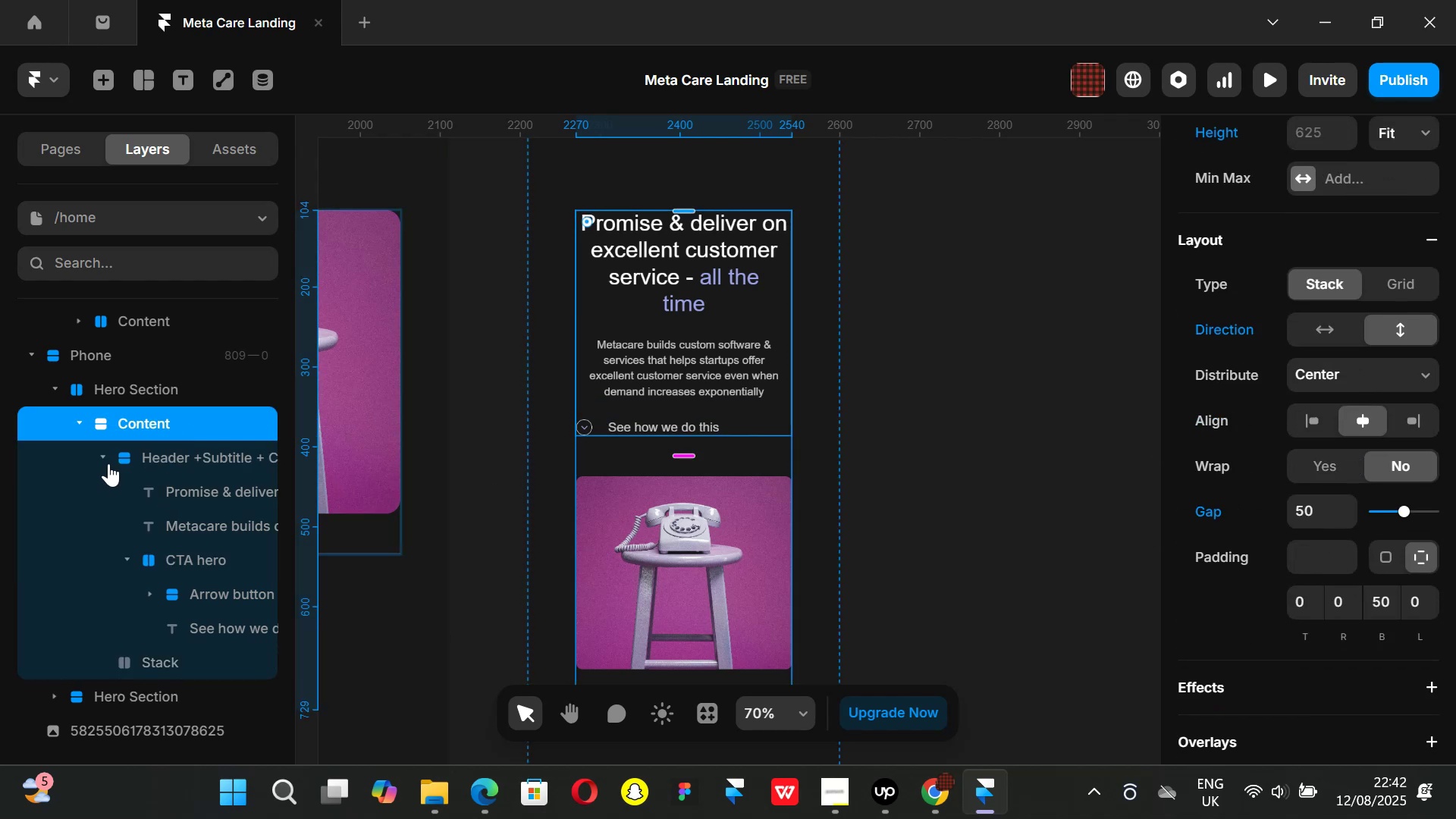 
left_click([202, 451])
 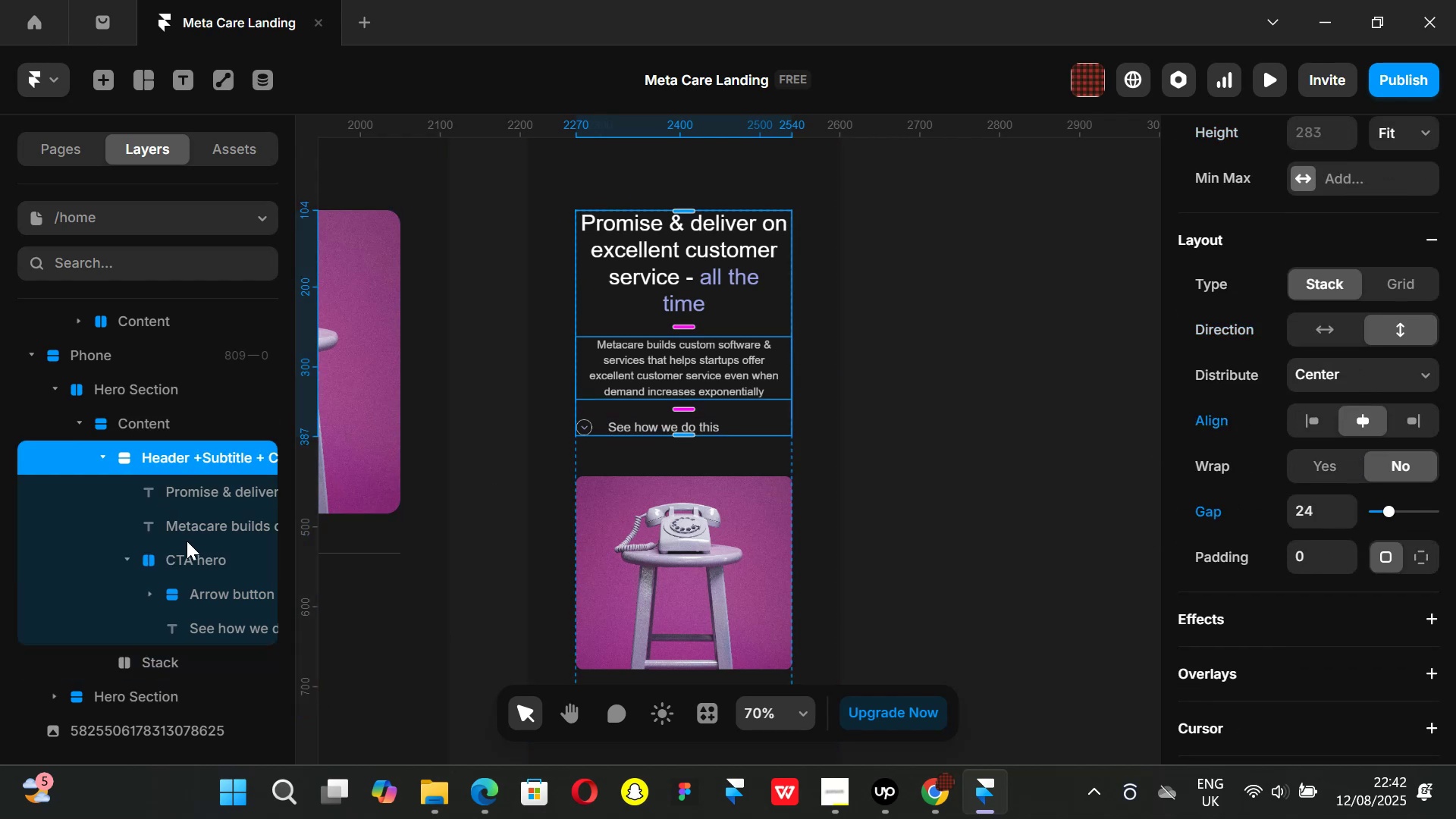 
hold_key(key=ShiftLeft, duration=1.51)
scroll: coordinate [689, 485], scroll_direction: up, amount: 11.0
 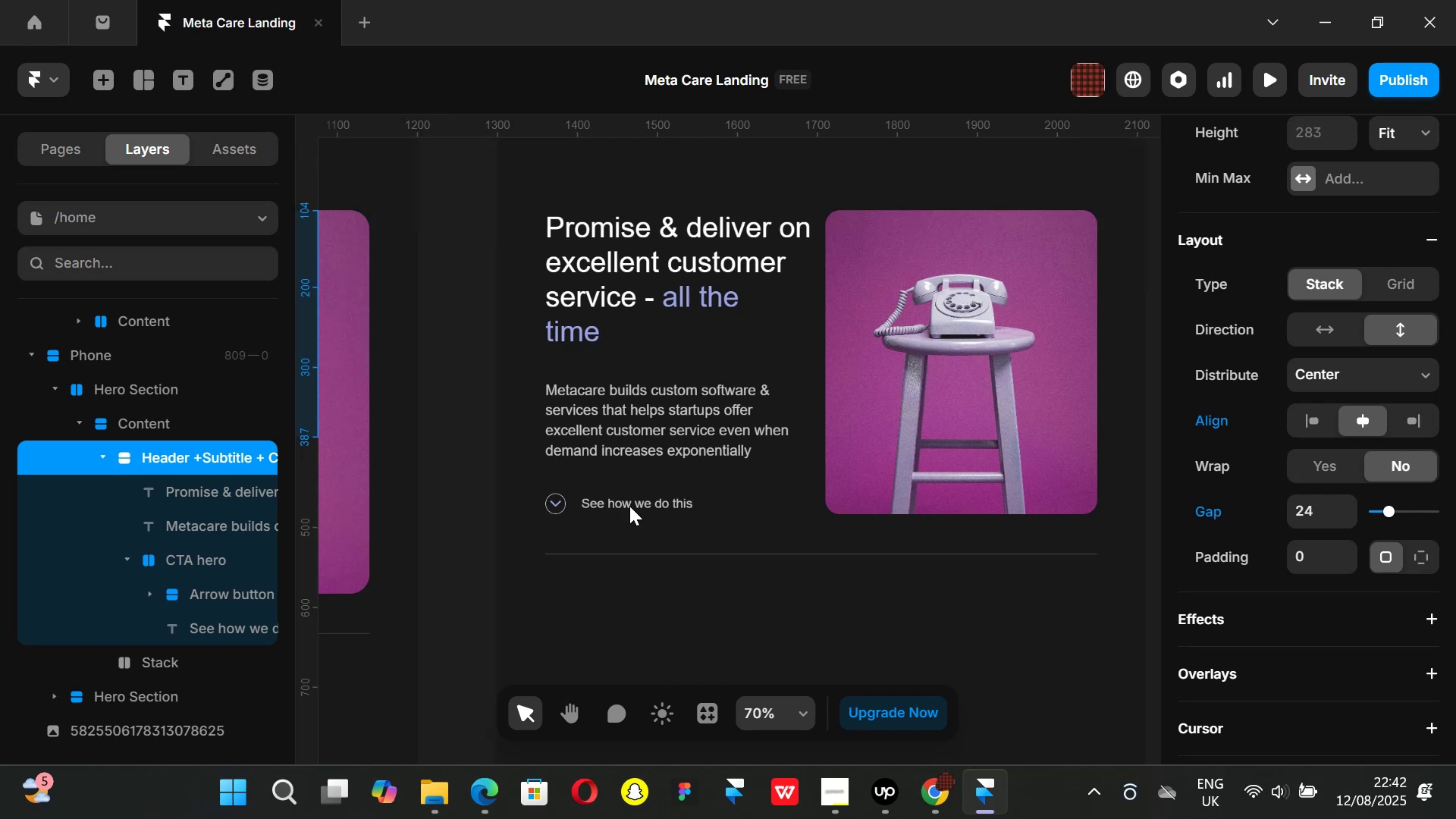 
key(Shift+ShiftLeft)
 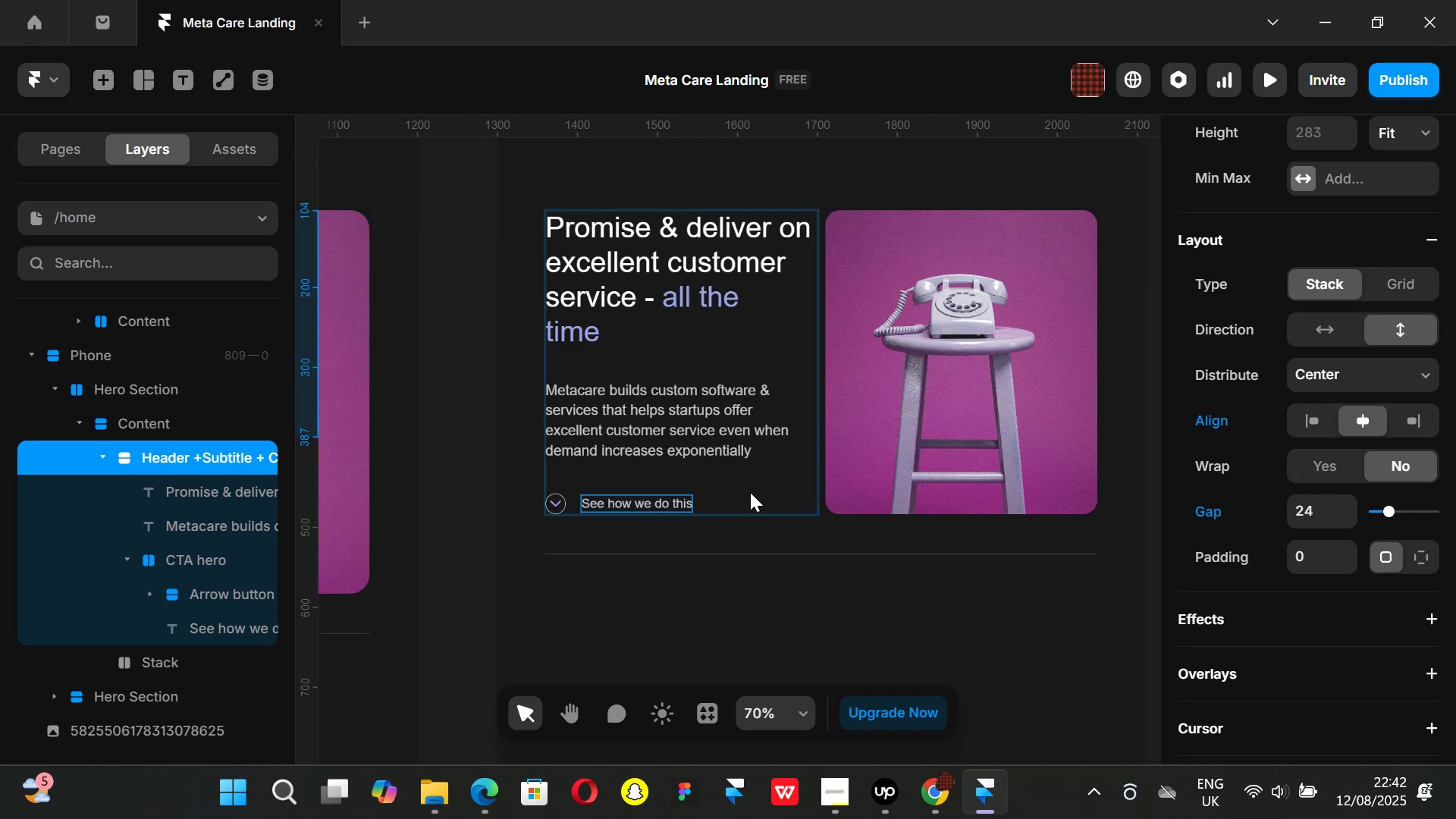 
hold_key(key=ShiftLeft, duration=0.99)
scroll: coordinate [965, 464], scroll_direction: down, amount: 8.0
 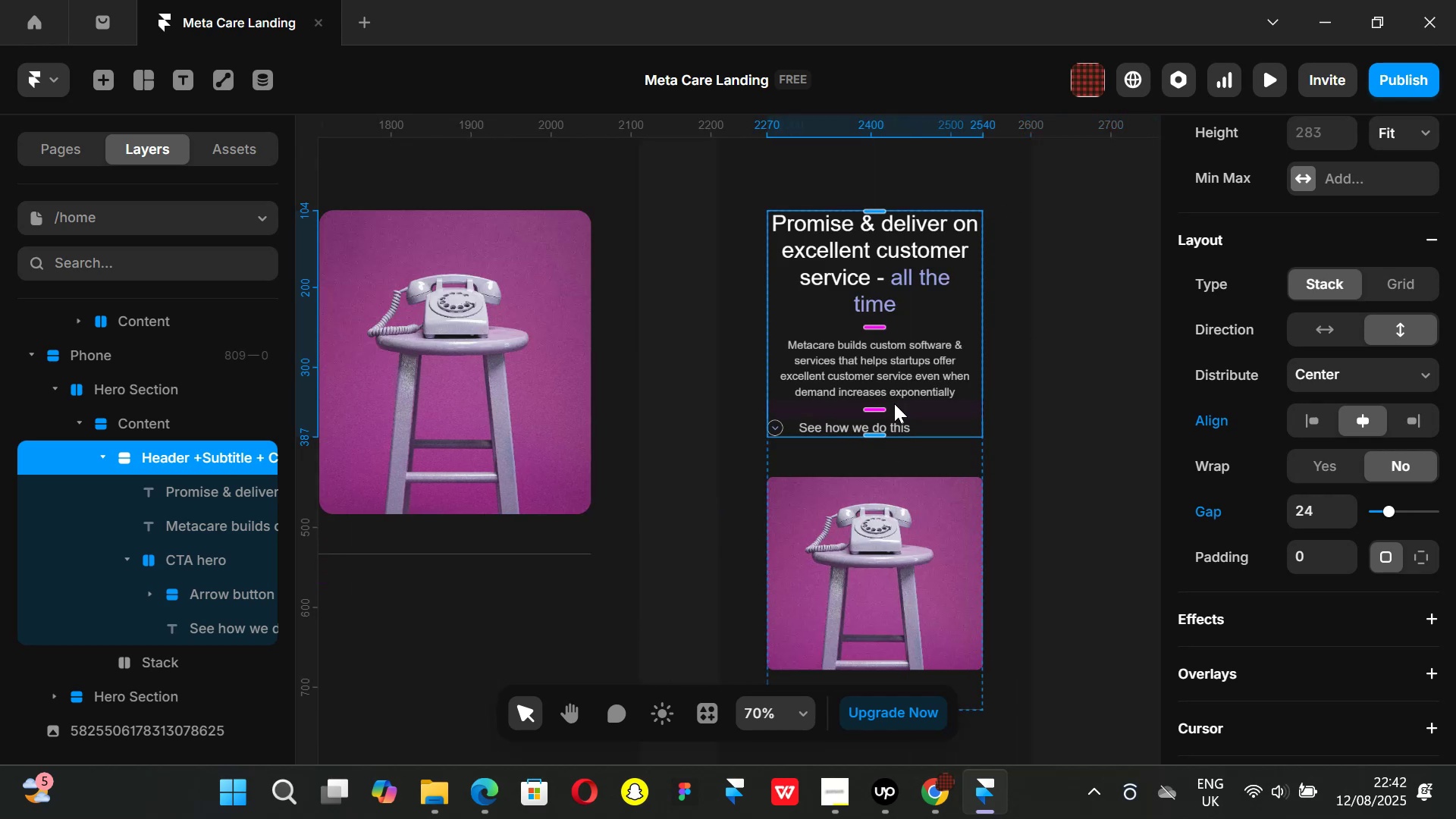 
left_click([899, 388])
 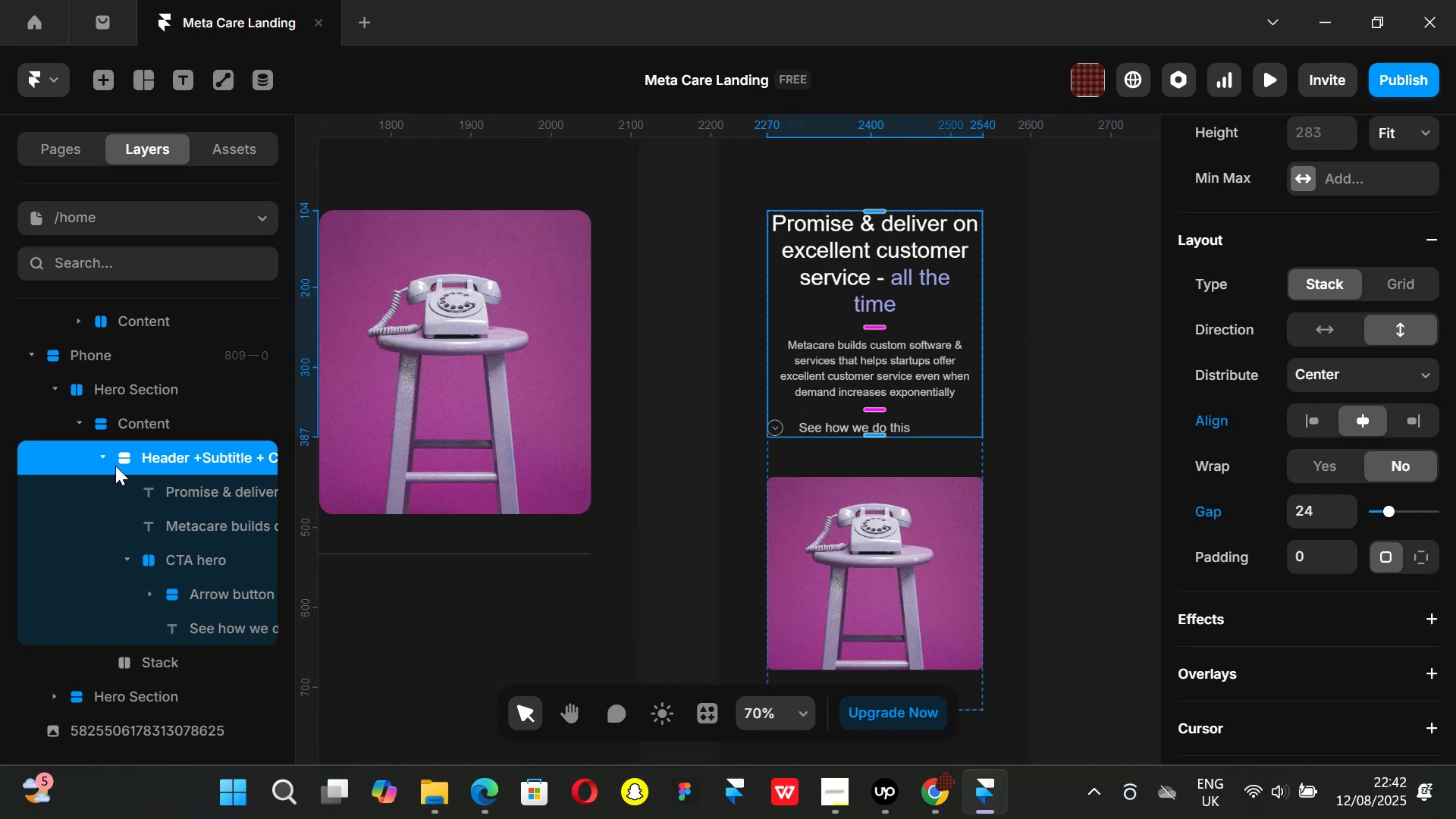 
left_click([106, 463])
 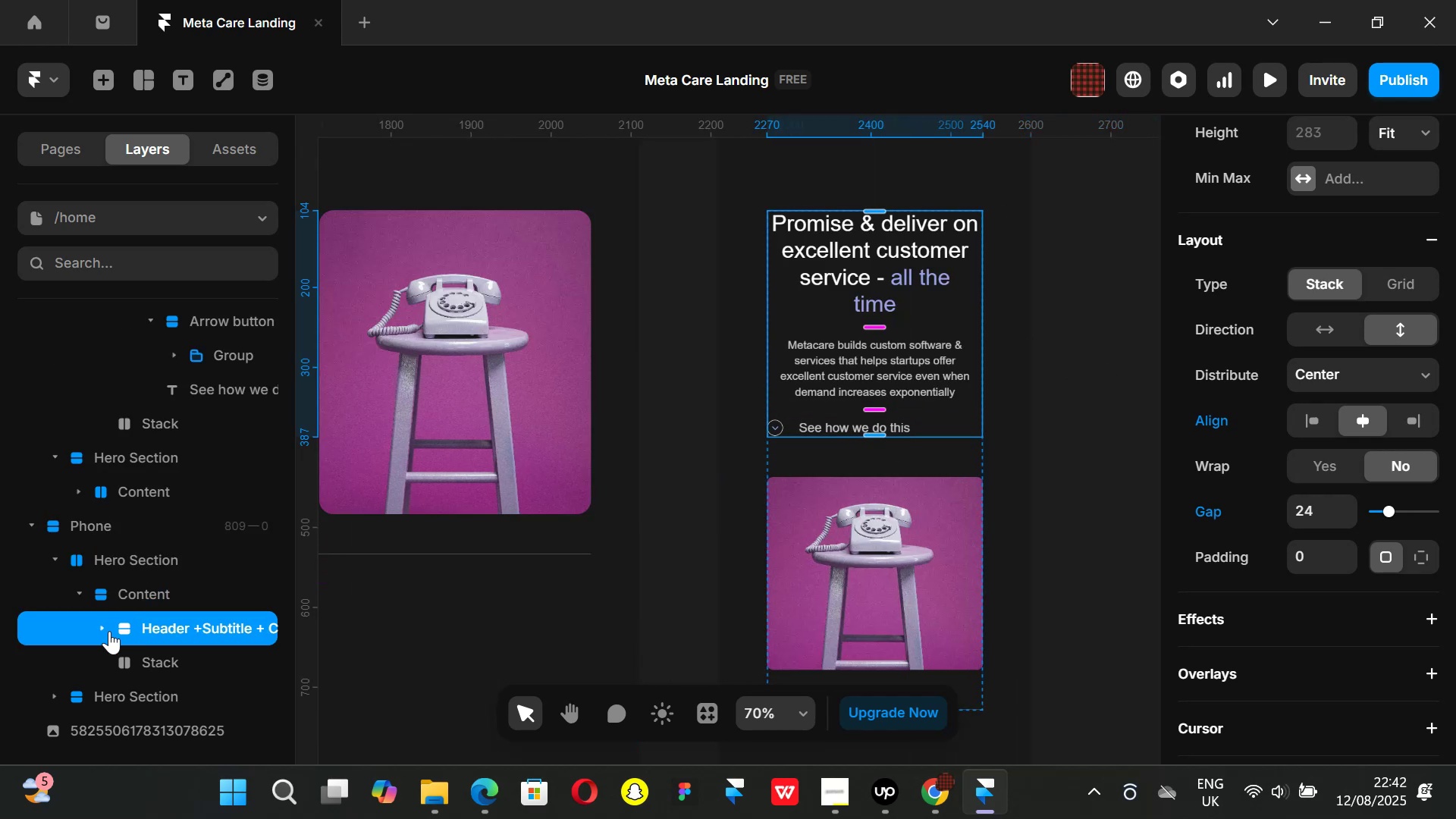 
left_click([101, 626])
 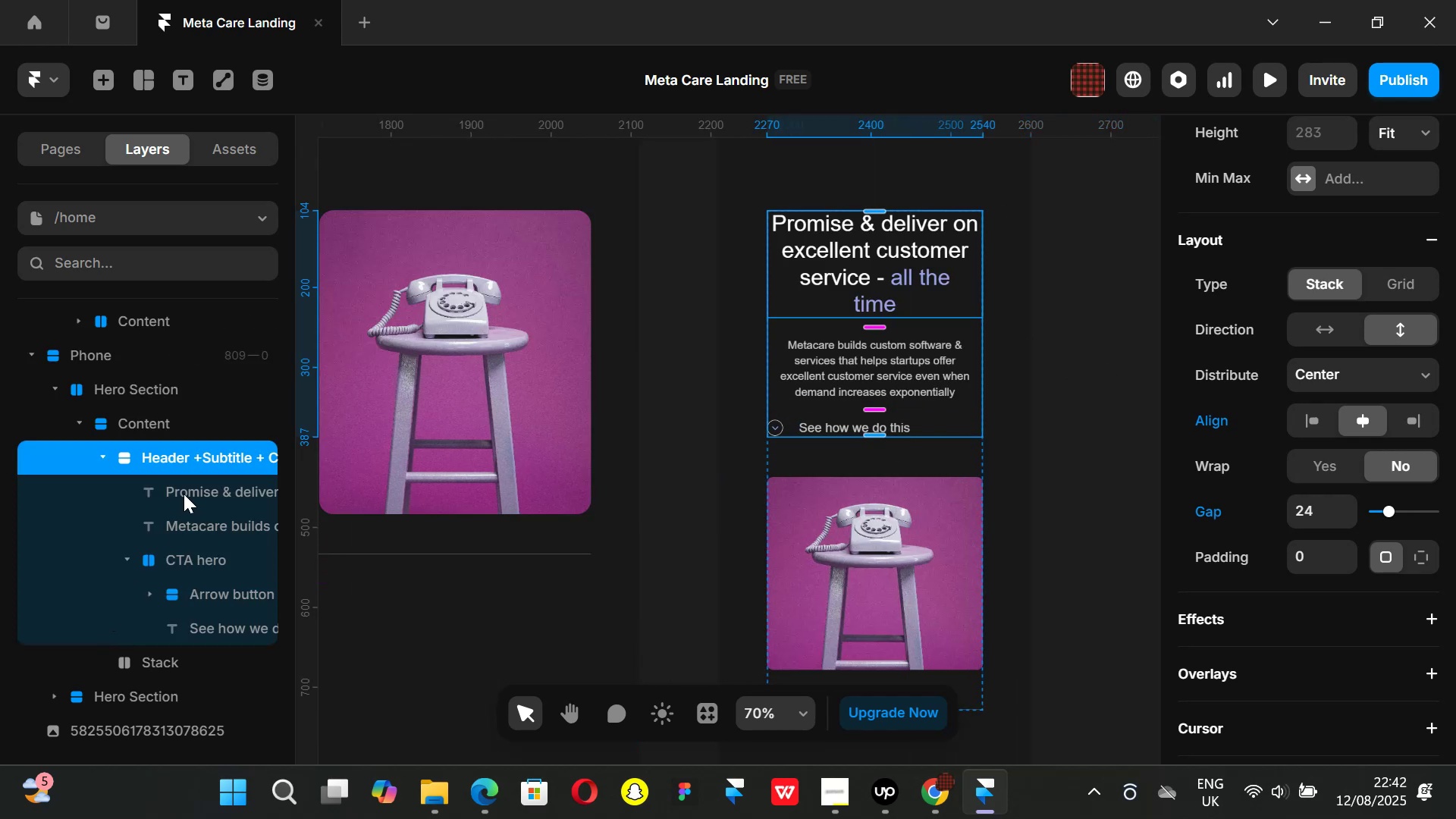 
left_click([184, 494])
 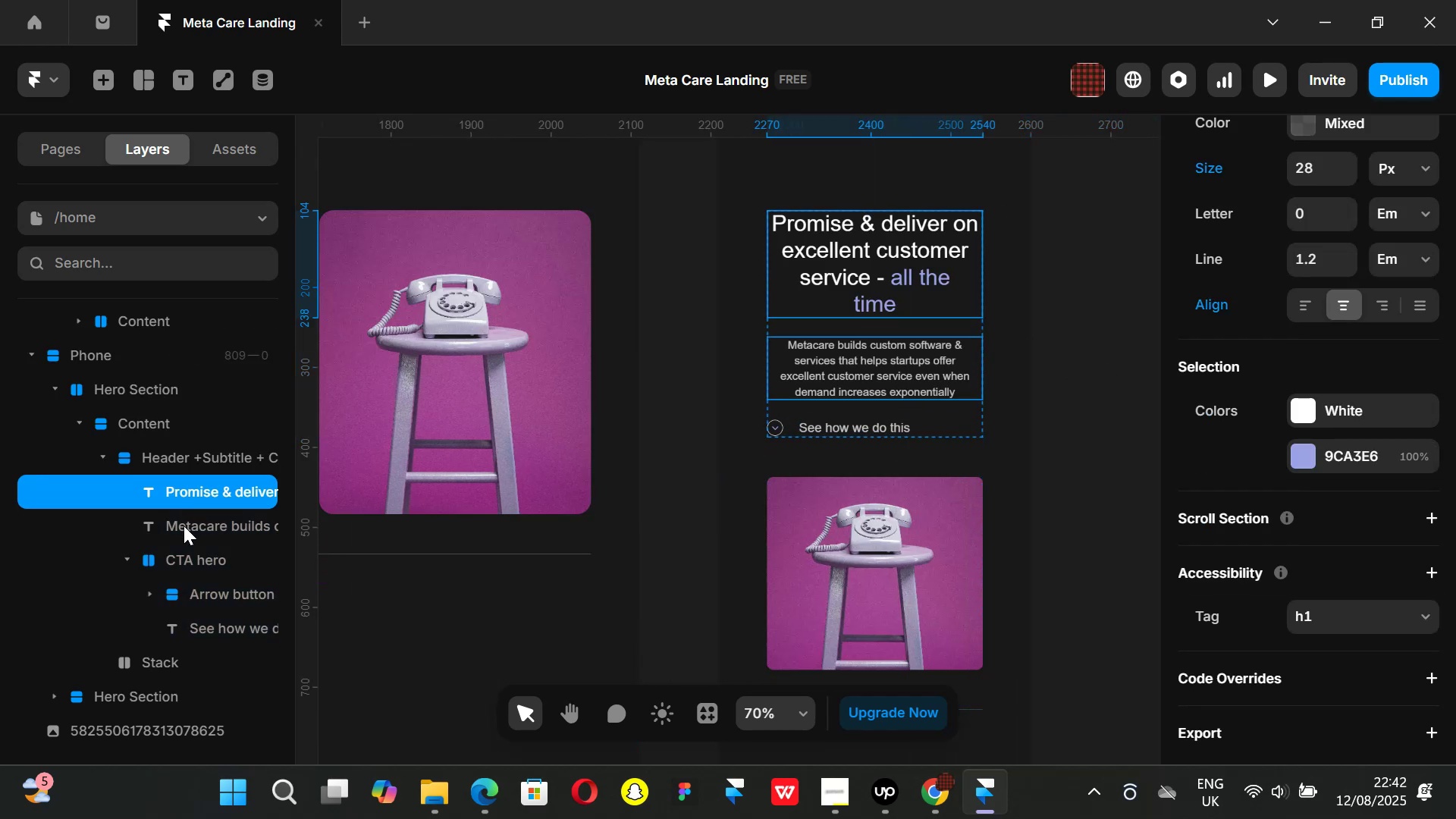 
left_click([184, 526])
 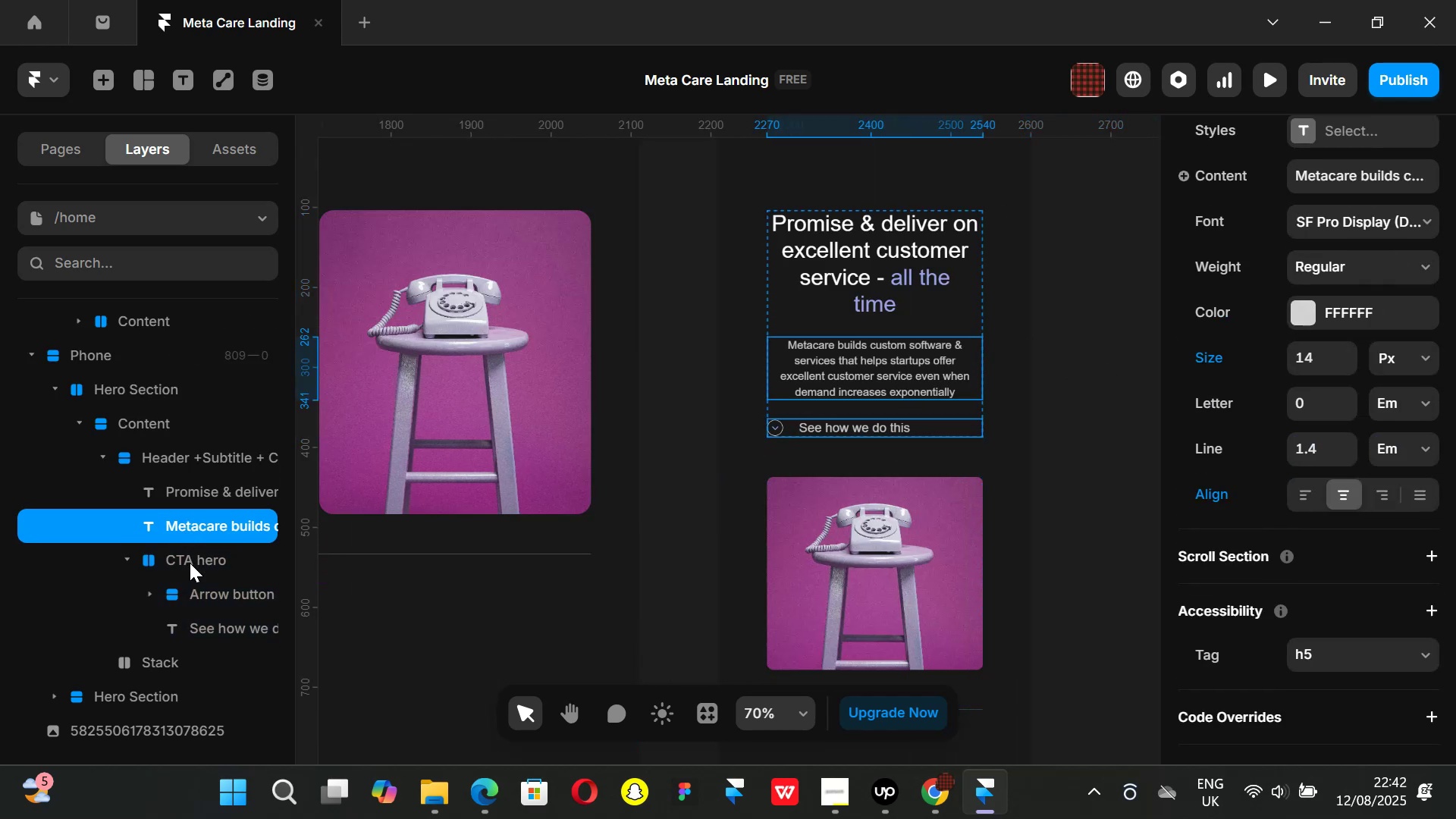 
left_click([190, 564])
 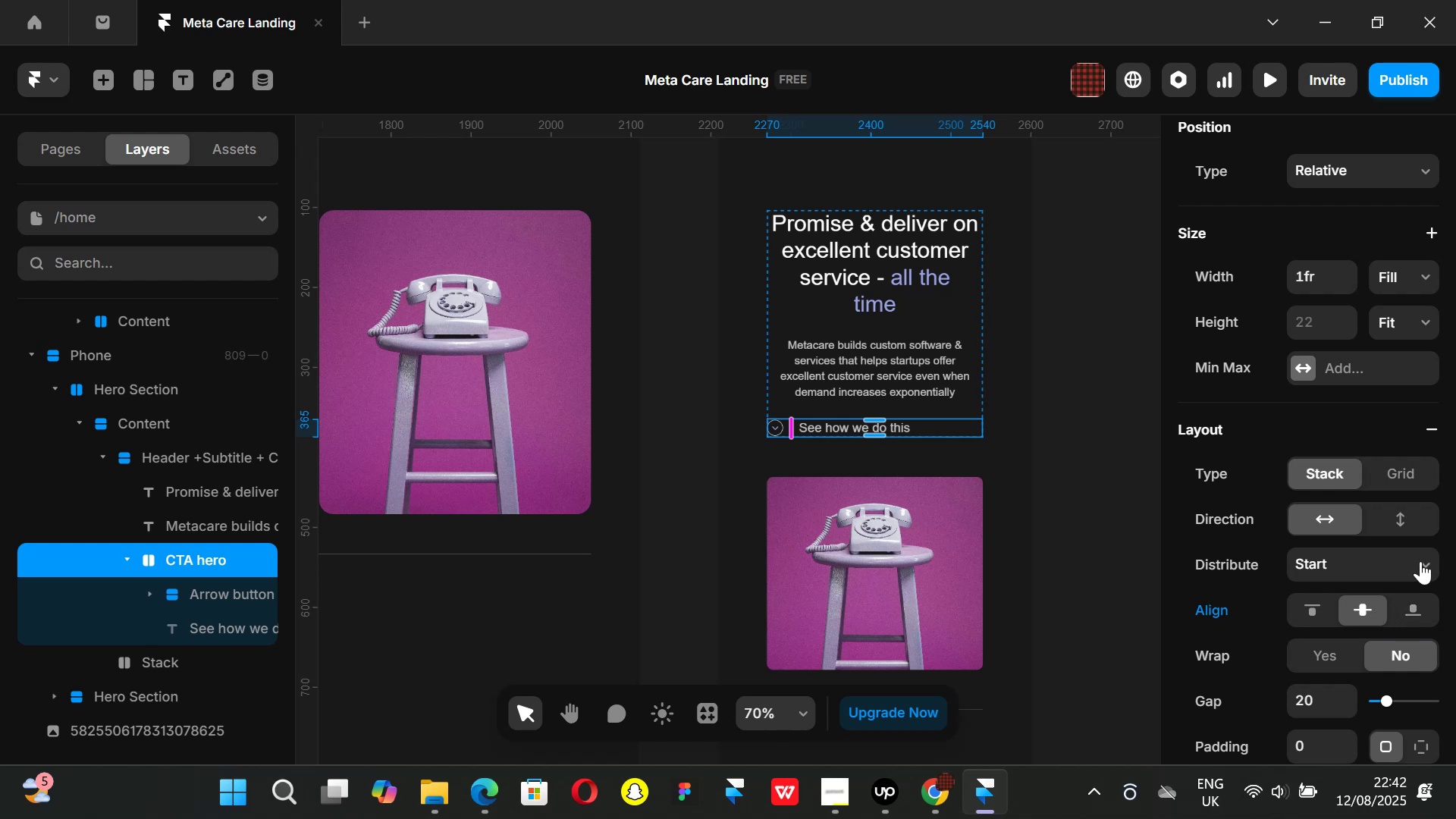 
left_click([1420, 561])
 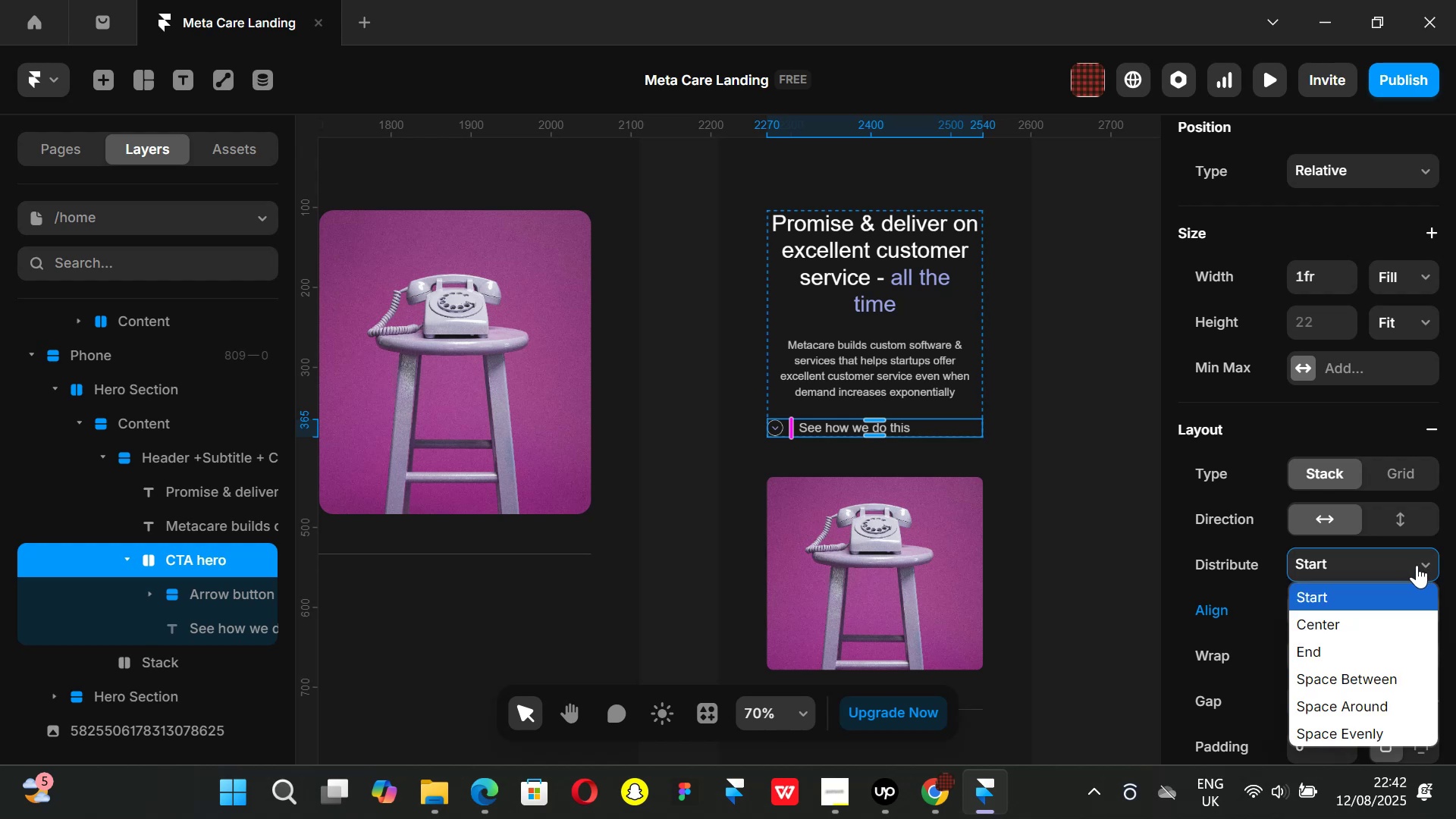 
left_click([1354, 620])
 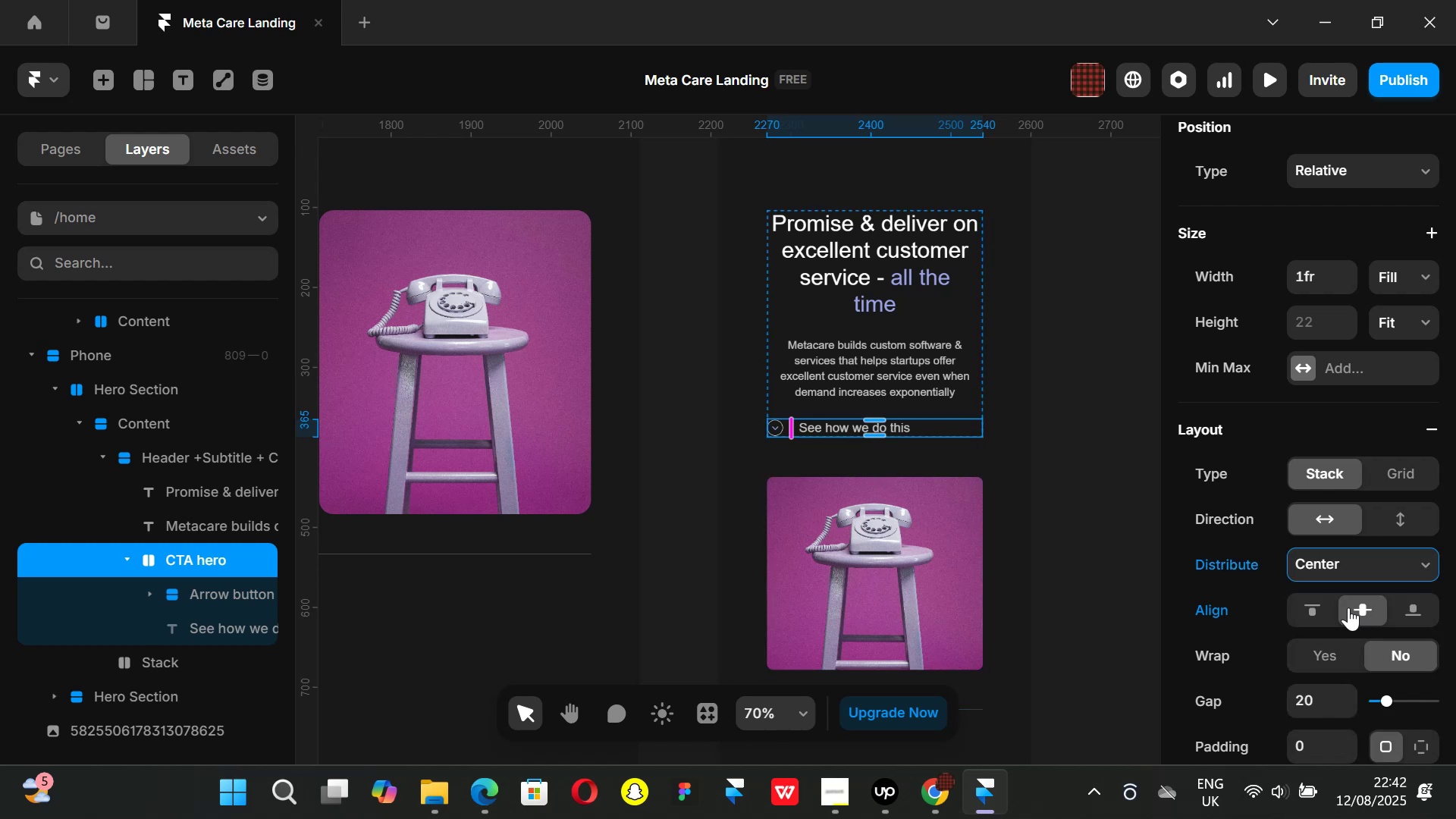 
left_click([1301, 604])
 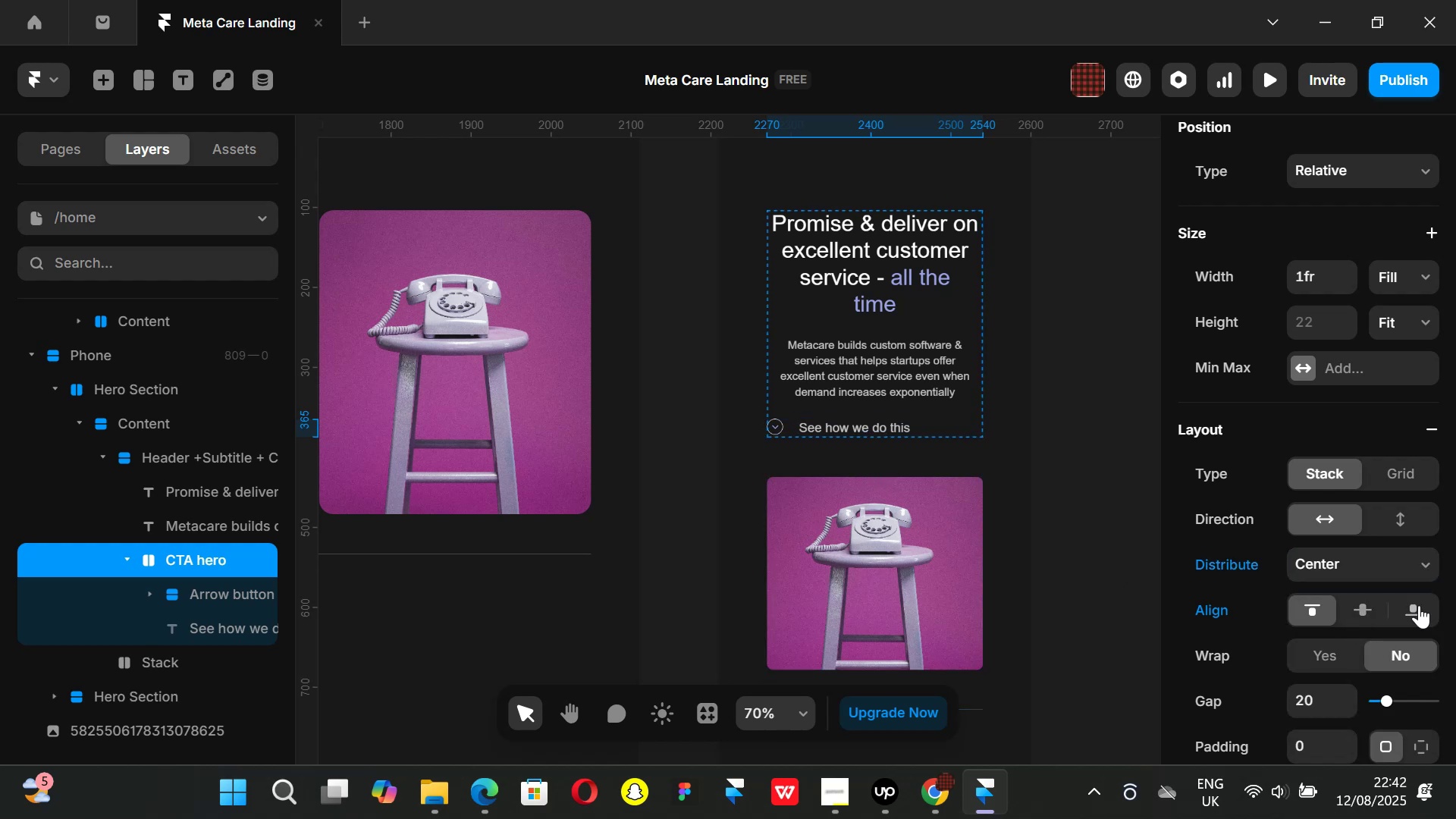 
left_click([1419, 605])
 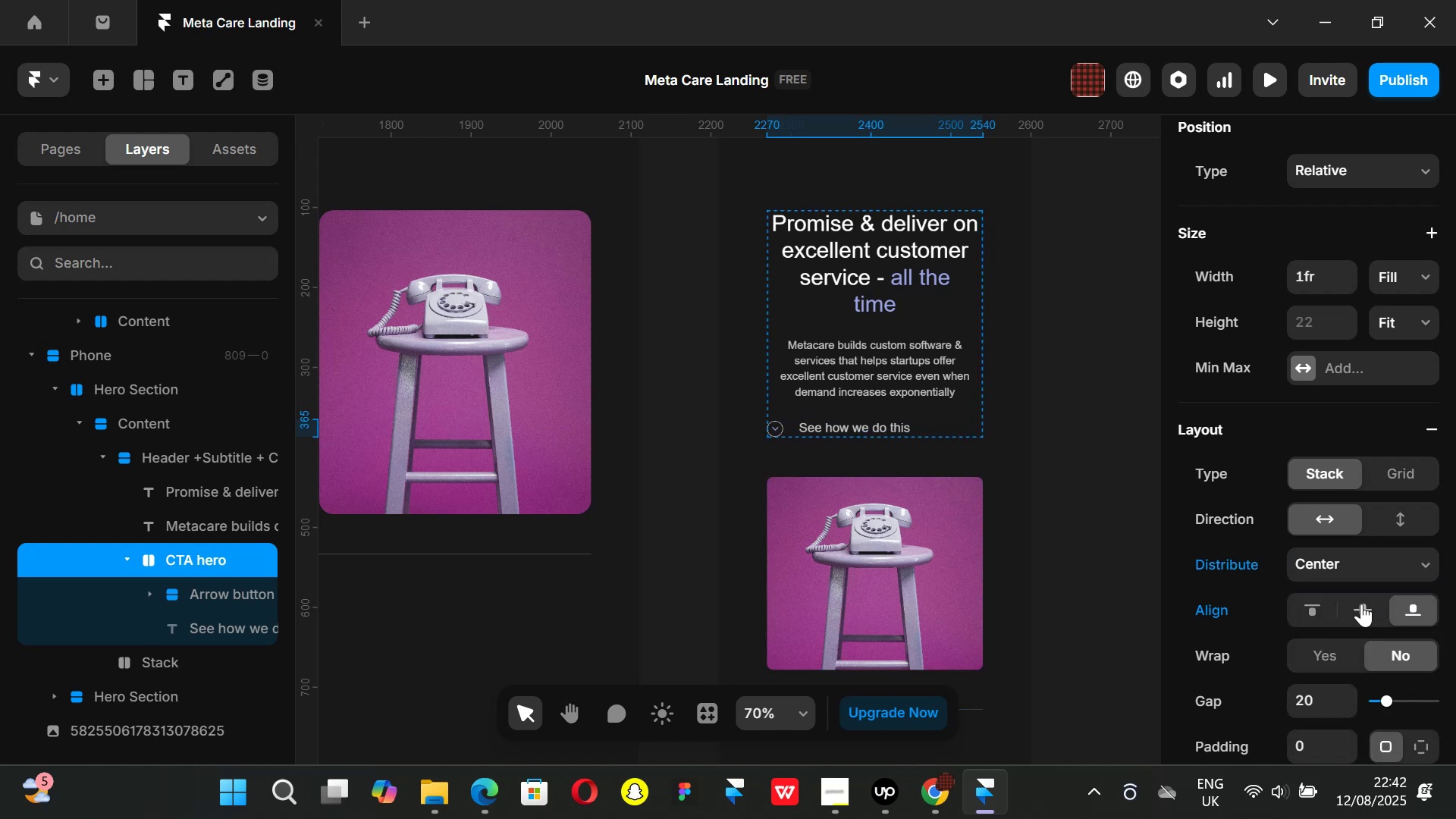 
left_click([1361, 604])
 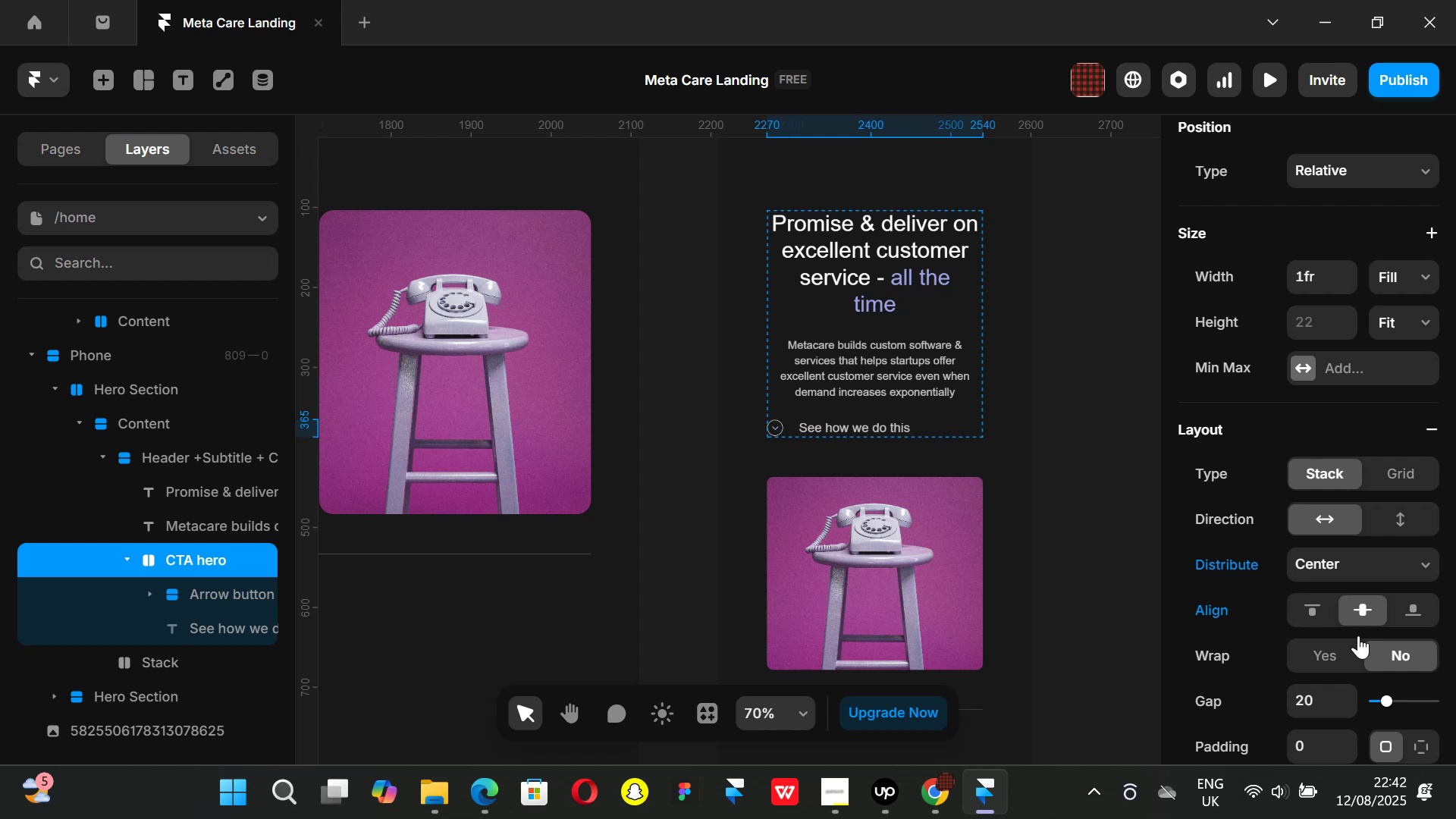 
scroll: coordinate [1352, 554], scroll_direction: down, amount: 2.0
 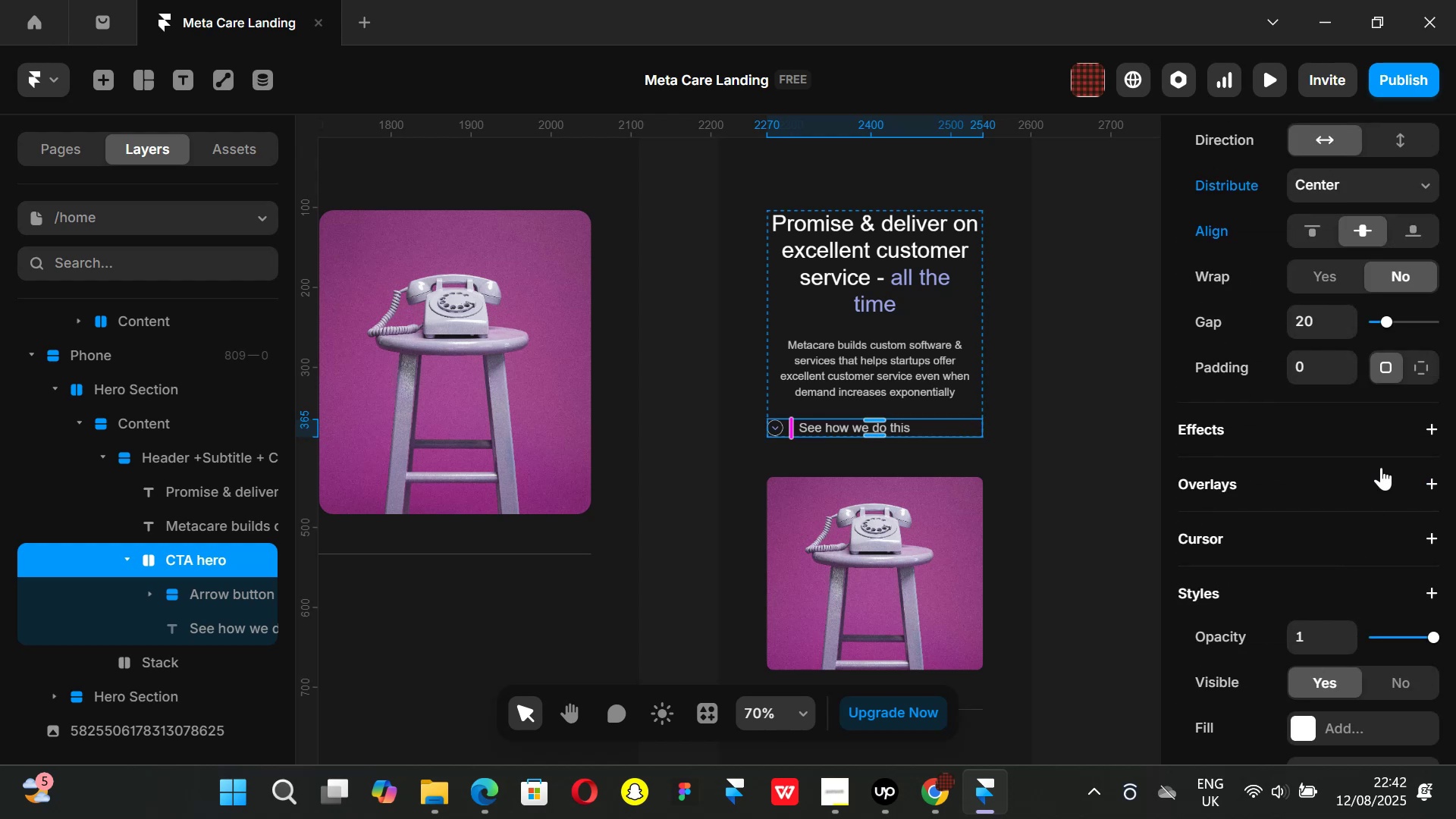 
scroll: coordinate [1379, 431], scroll_direction: up, amount: 3.0
 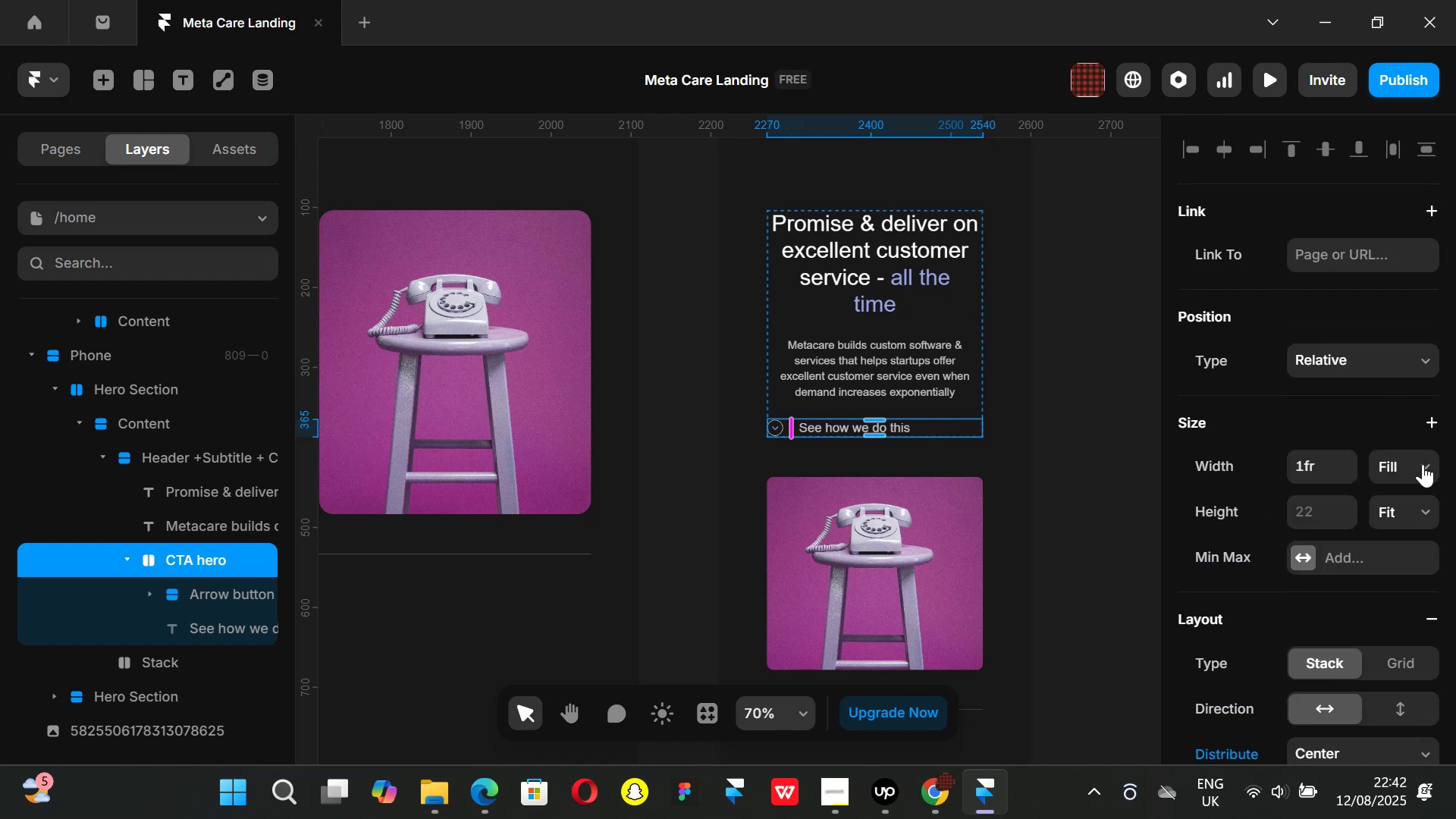 
left_click([1423, 464])
 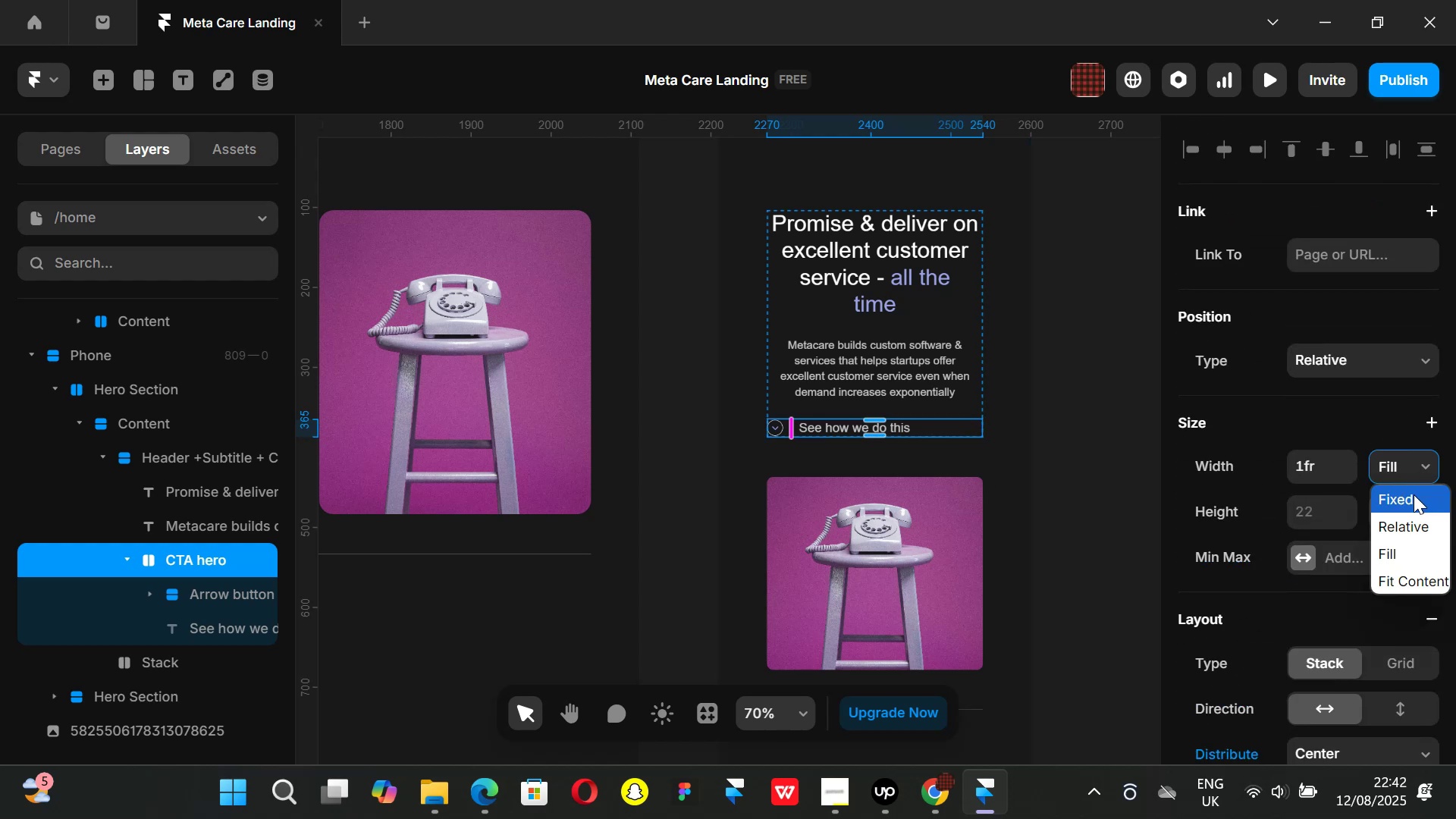 
left_click([1414, 494])
 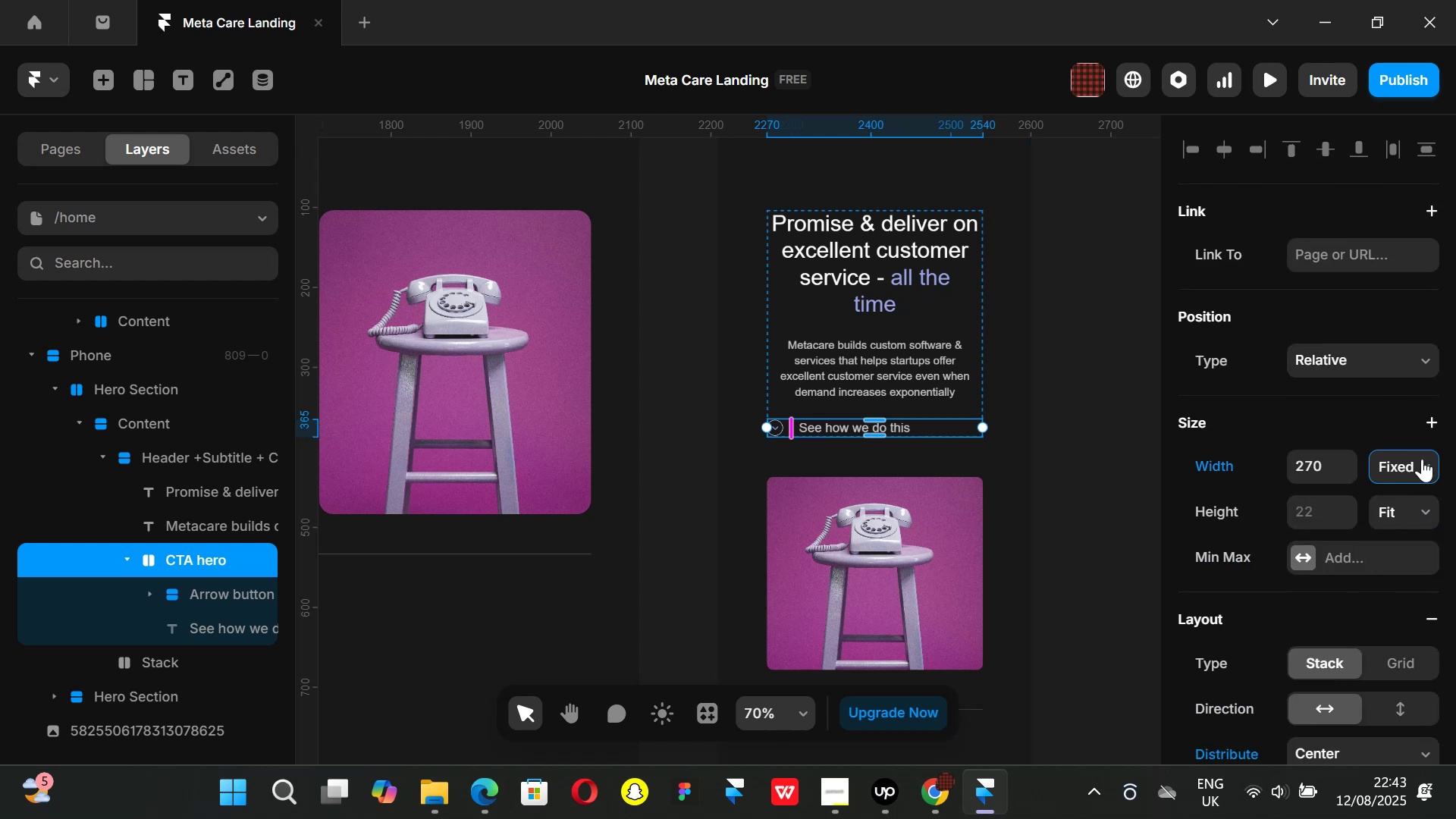 
left_click([1419, 457])
 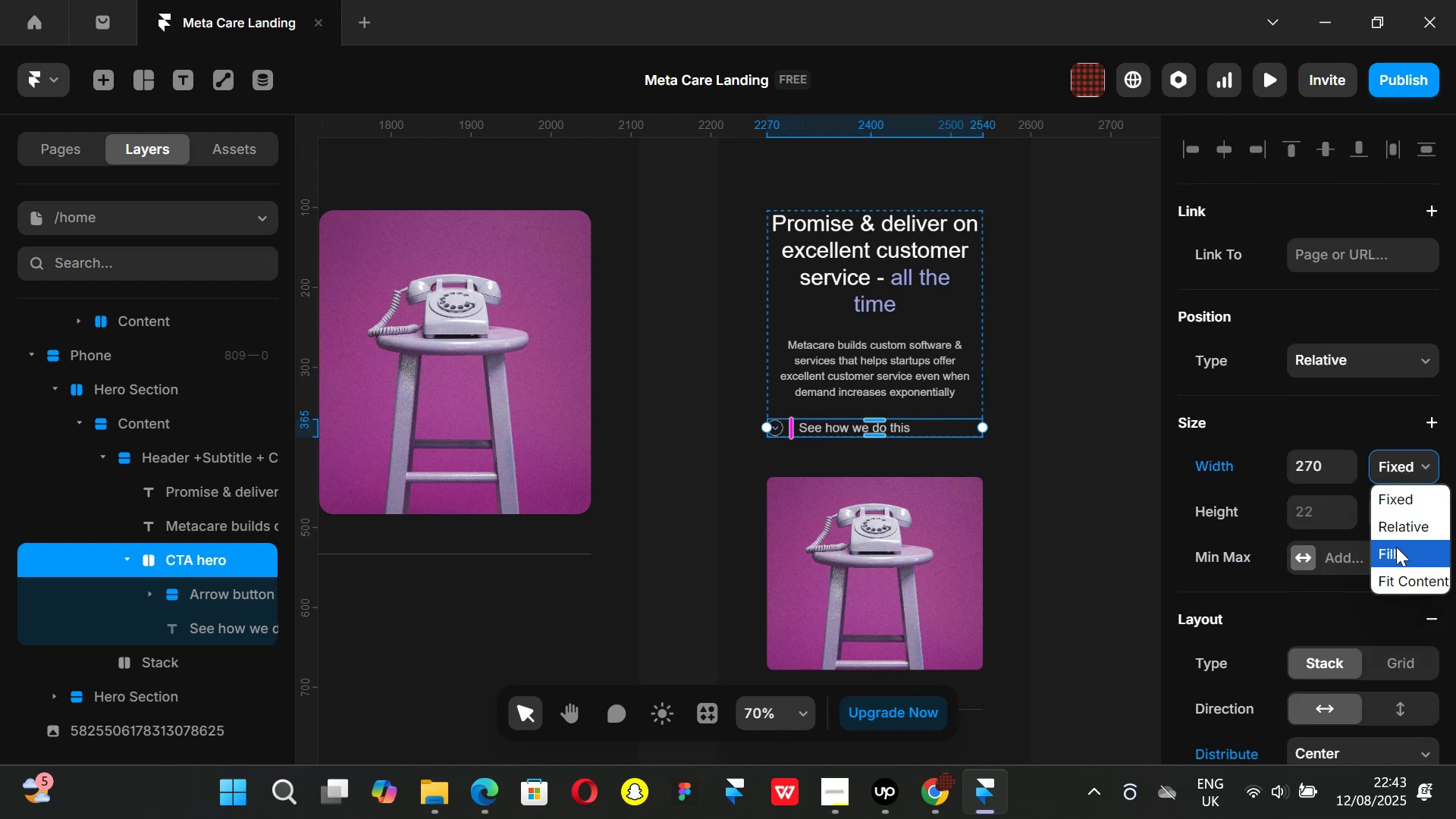 
left_click([1396, 550])
 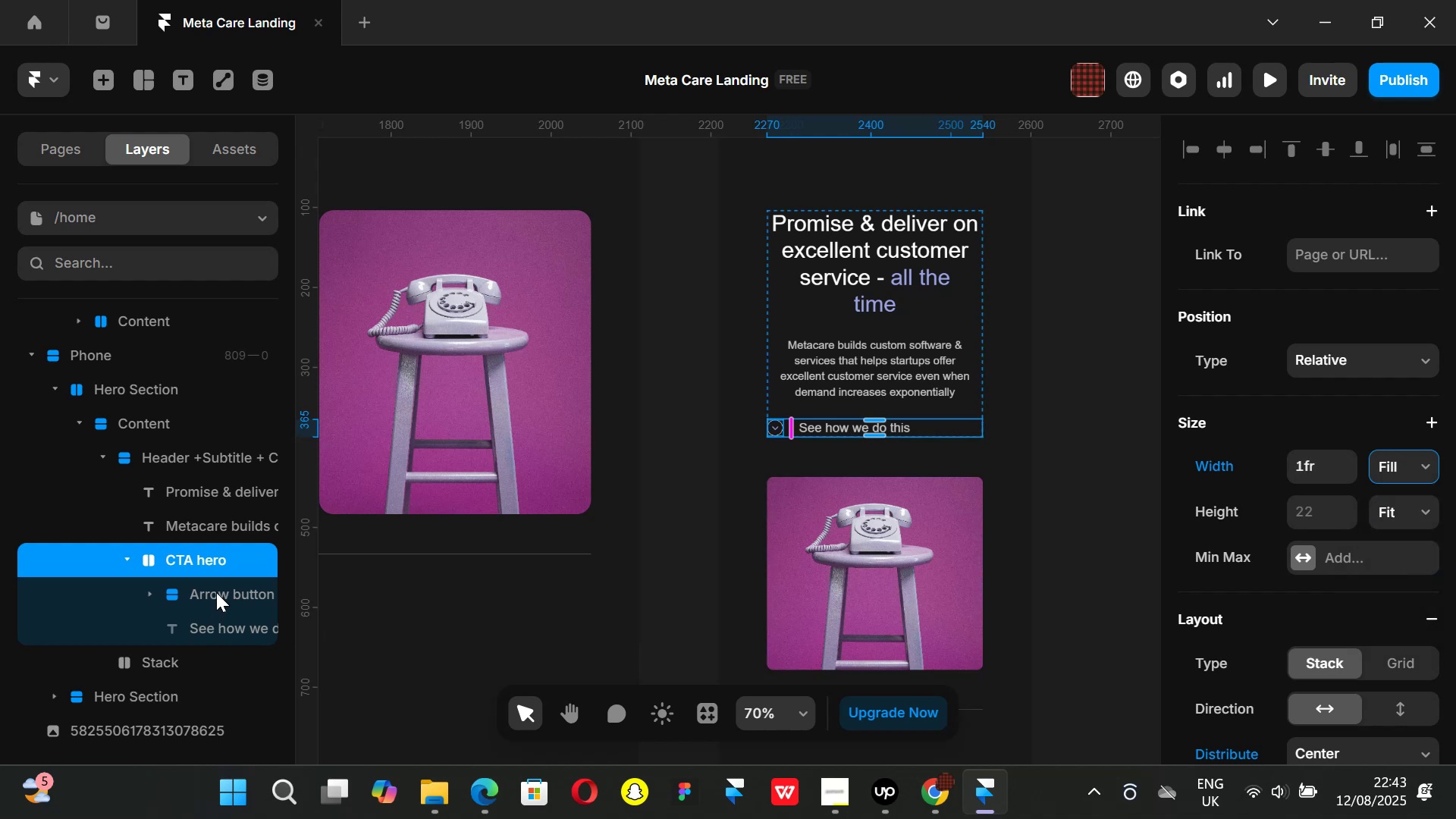 
left_click([216, 592])
 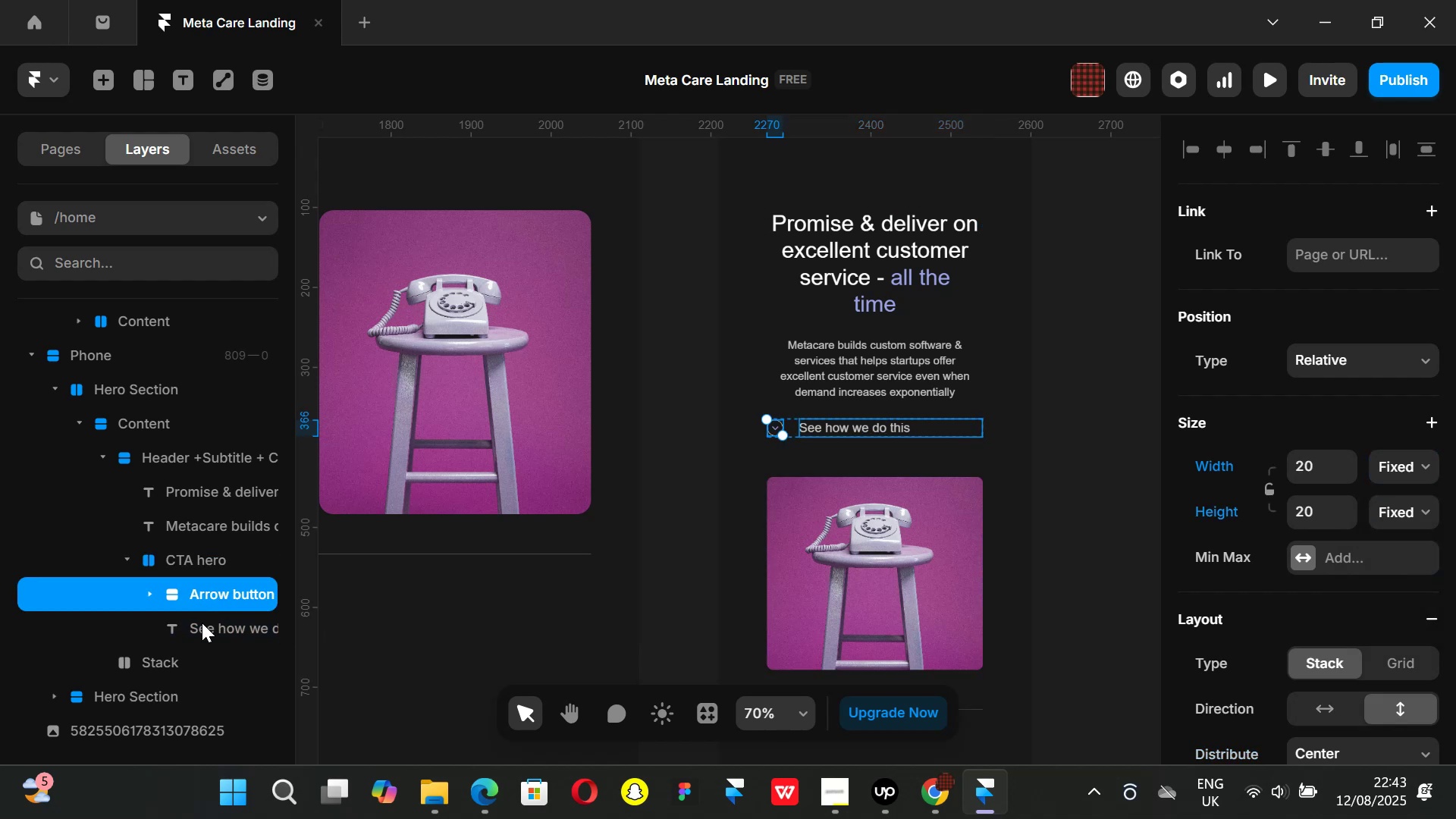 
left_click([202, 623])
 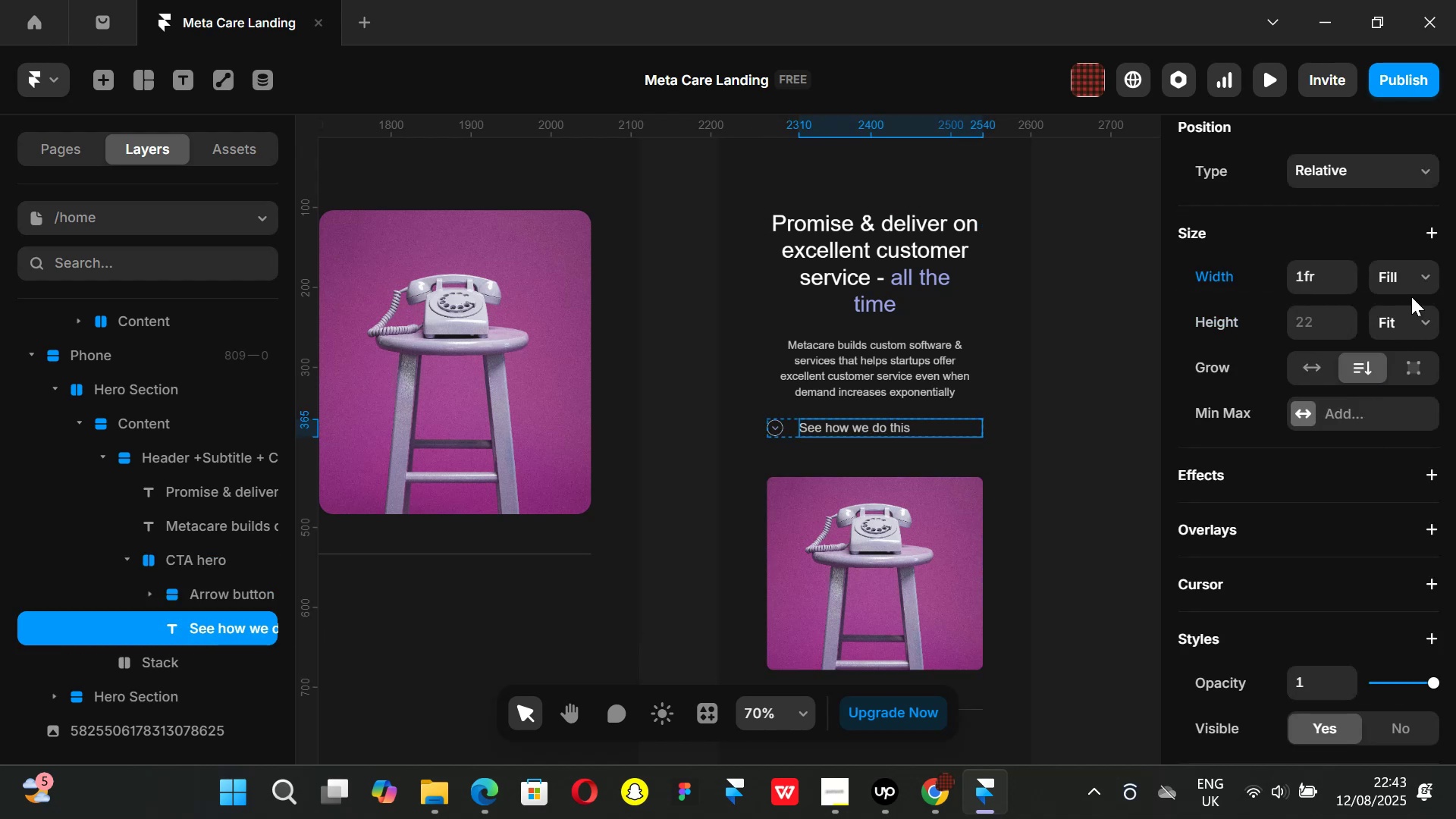 
left_click([1426, 284])
 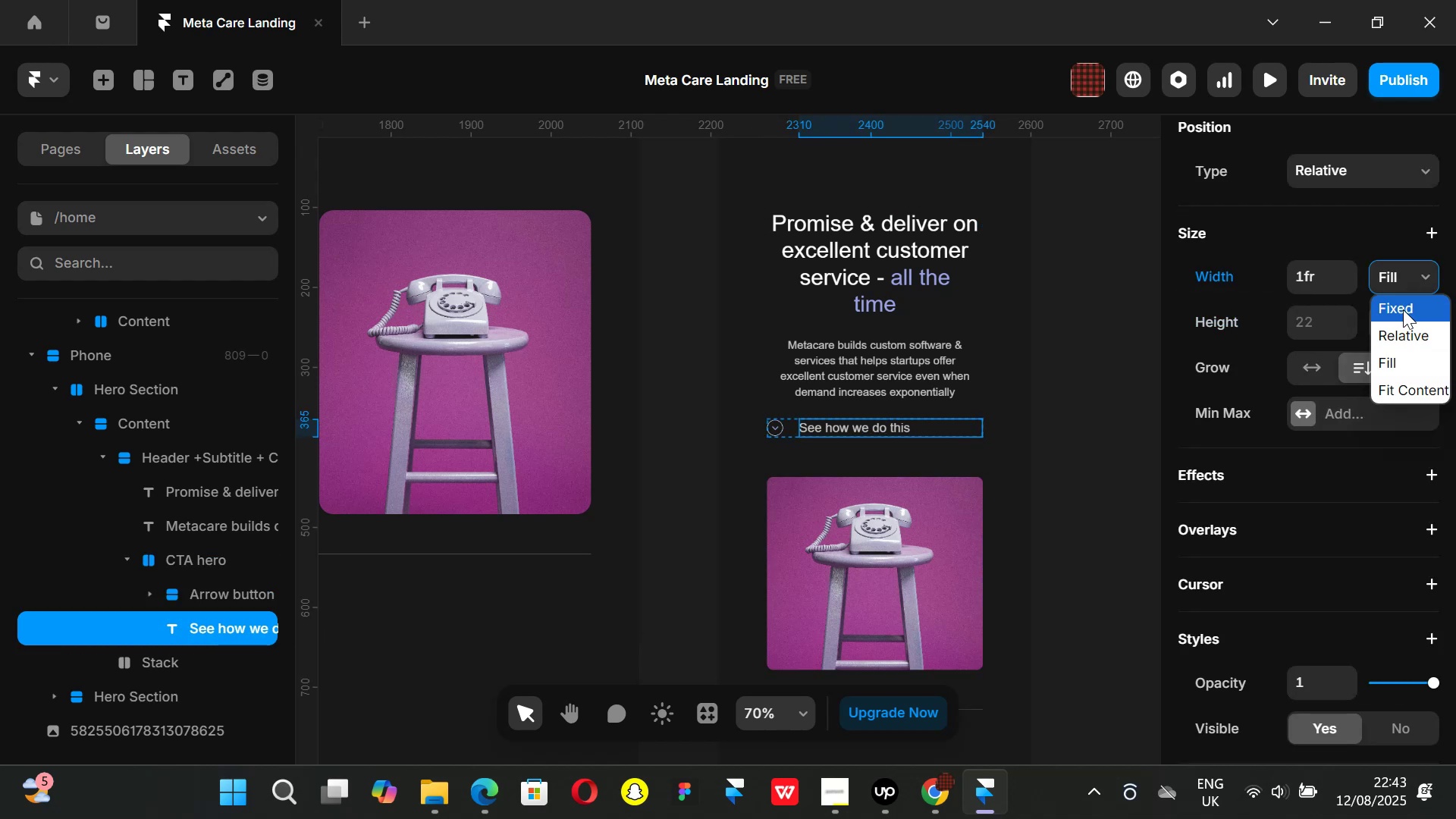 
left_click([1403, 309])
 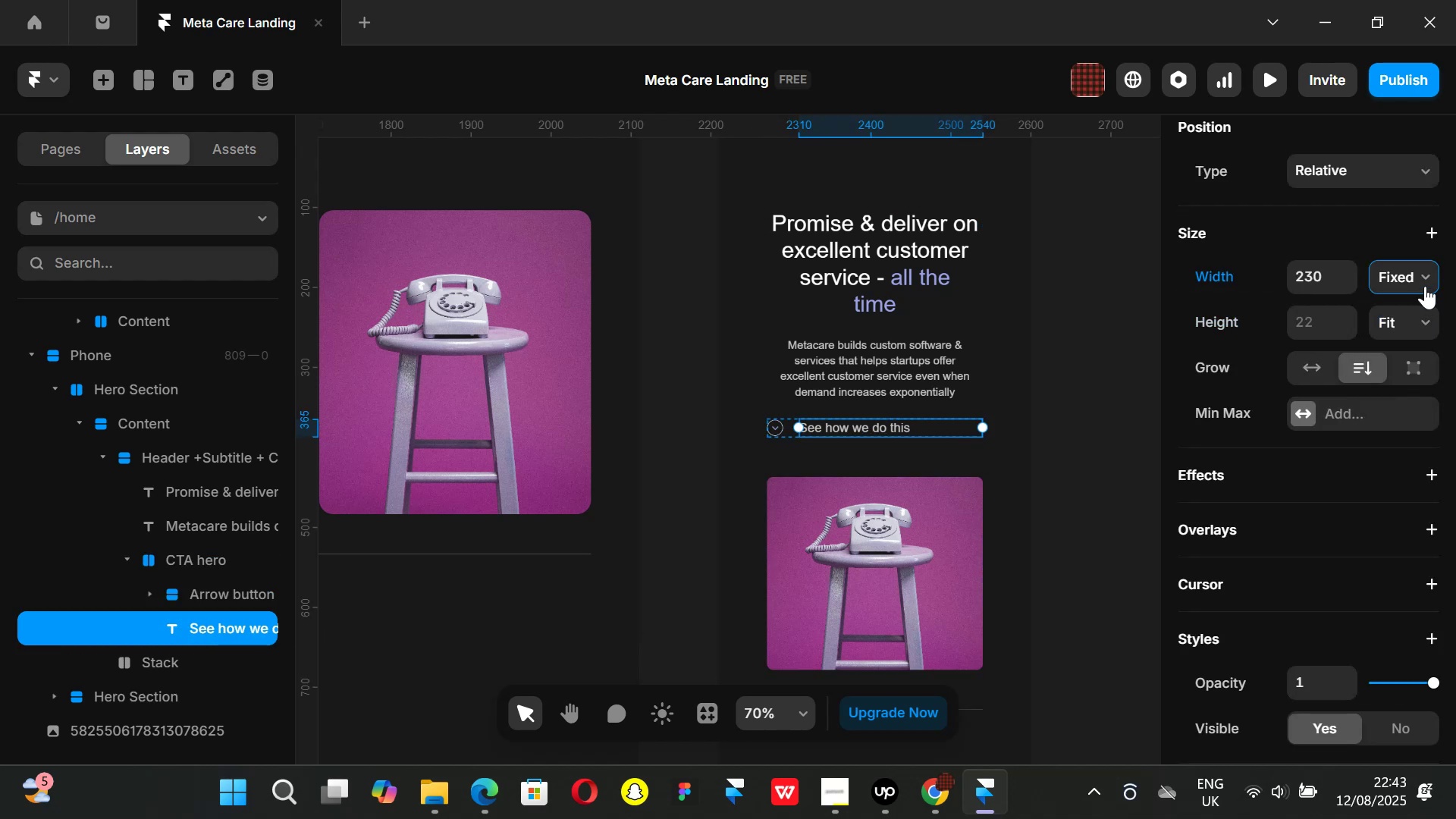 
left_click([1425, 280])
 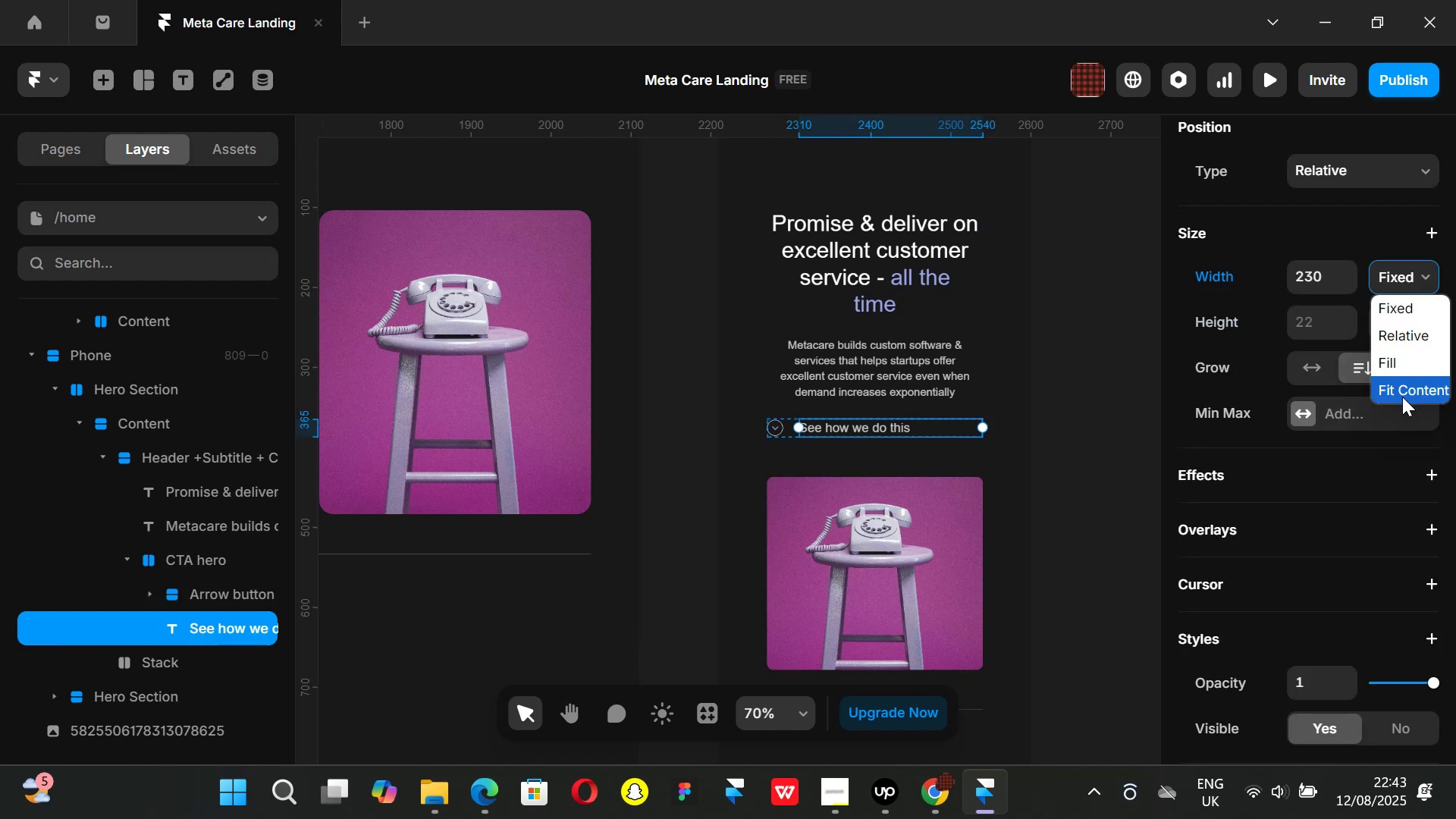 
left_click([1402, 397])
 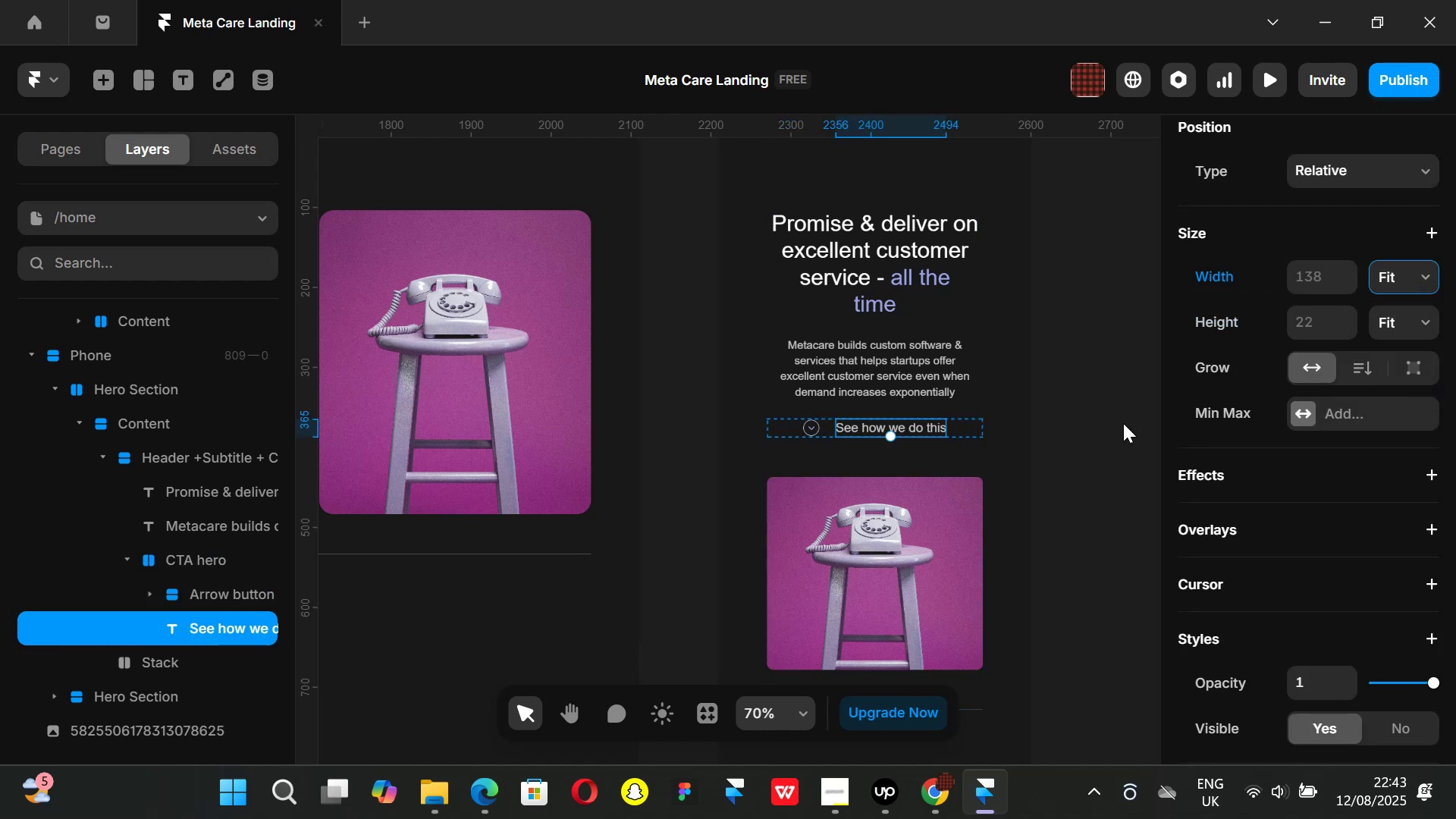 
left_click([1123, 423])
 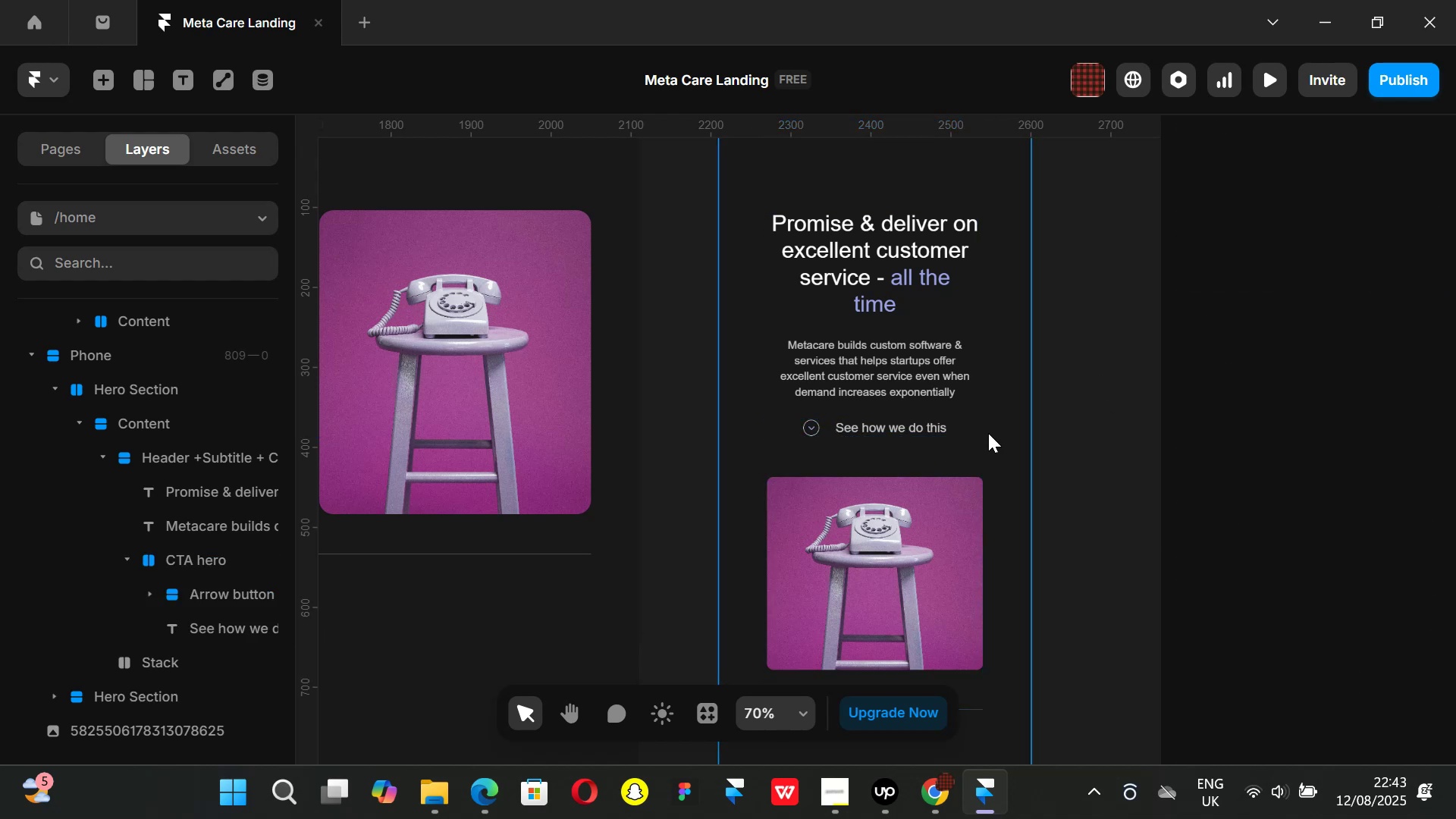 
scroll: coordinate [984, 407], scroll_direction: none, amount: 0.0
 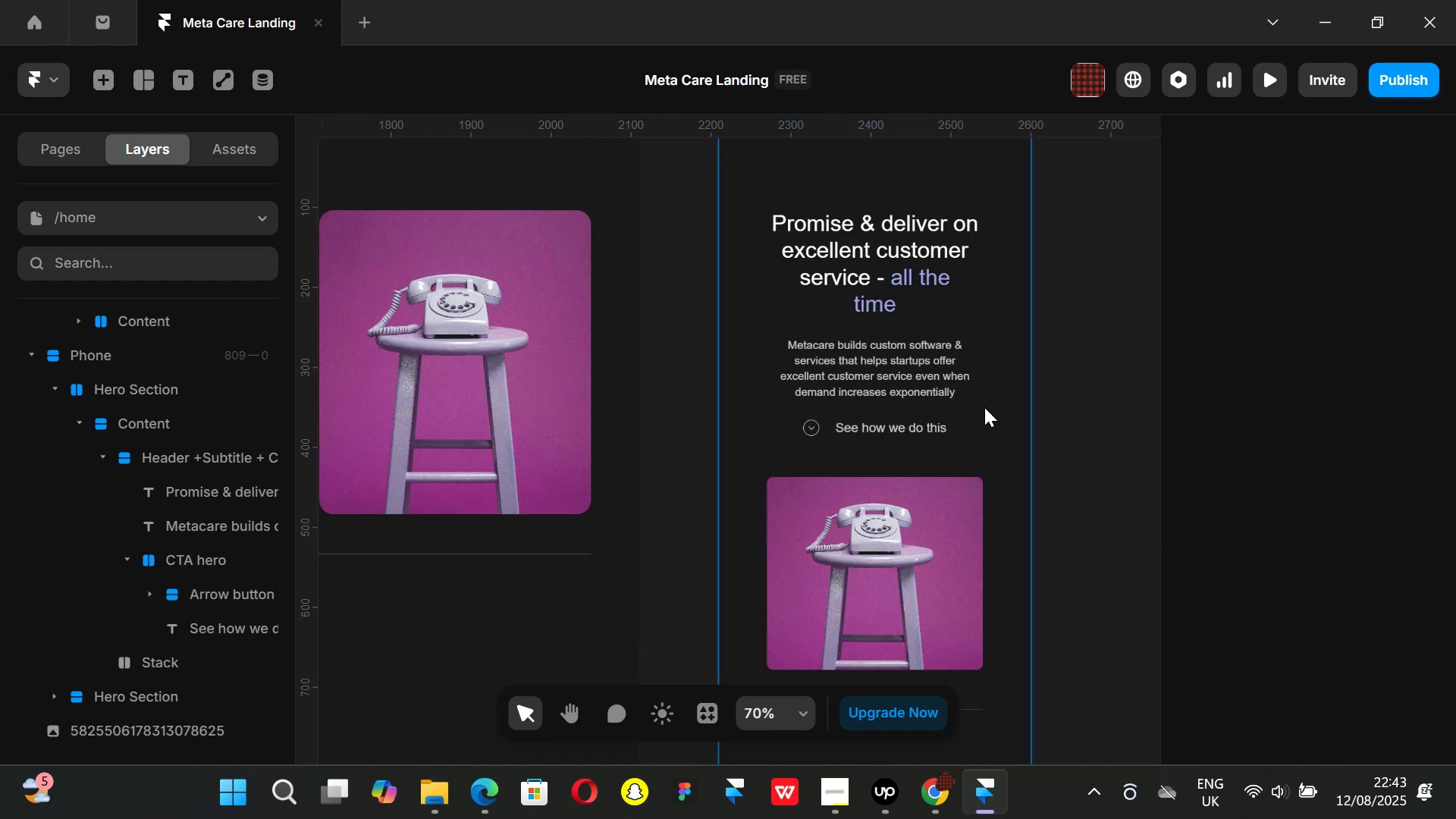 
scroll: coordinate [984, 407], scroll_direction: down, amount: 1.0
 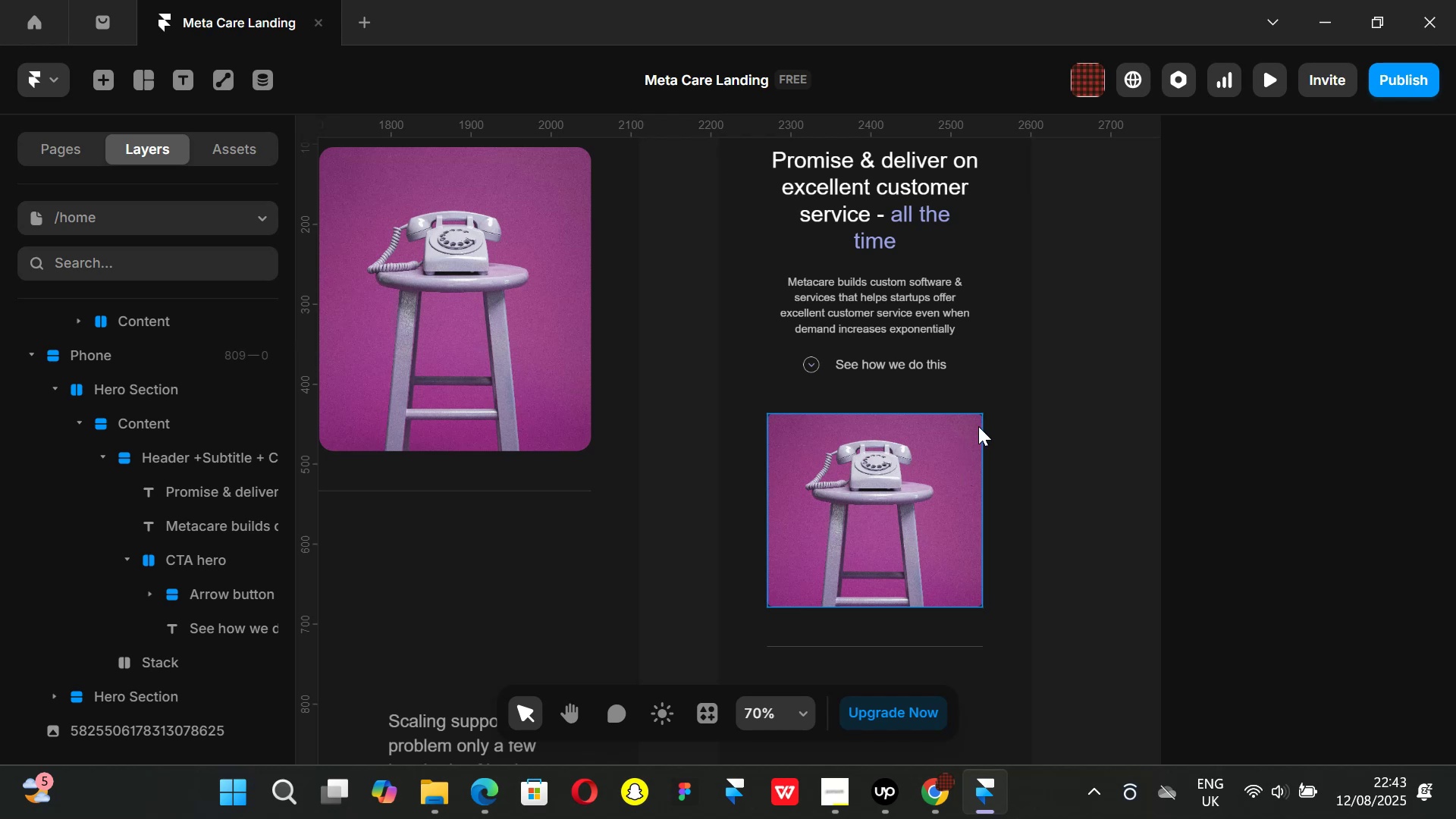 
left_click([950, 493])
 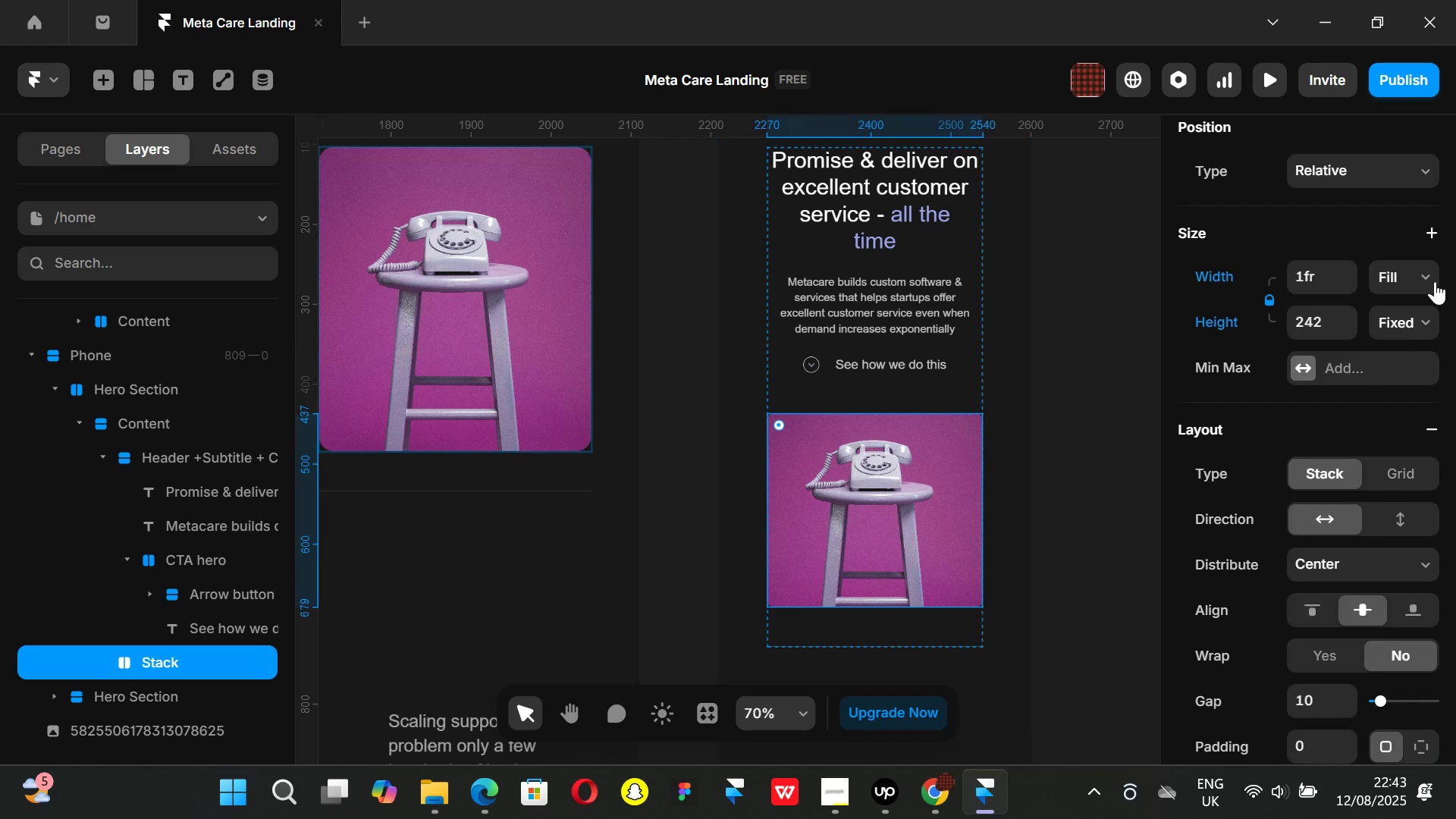 
wait(8.59)
 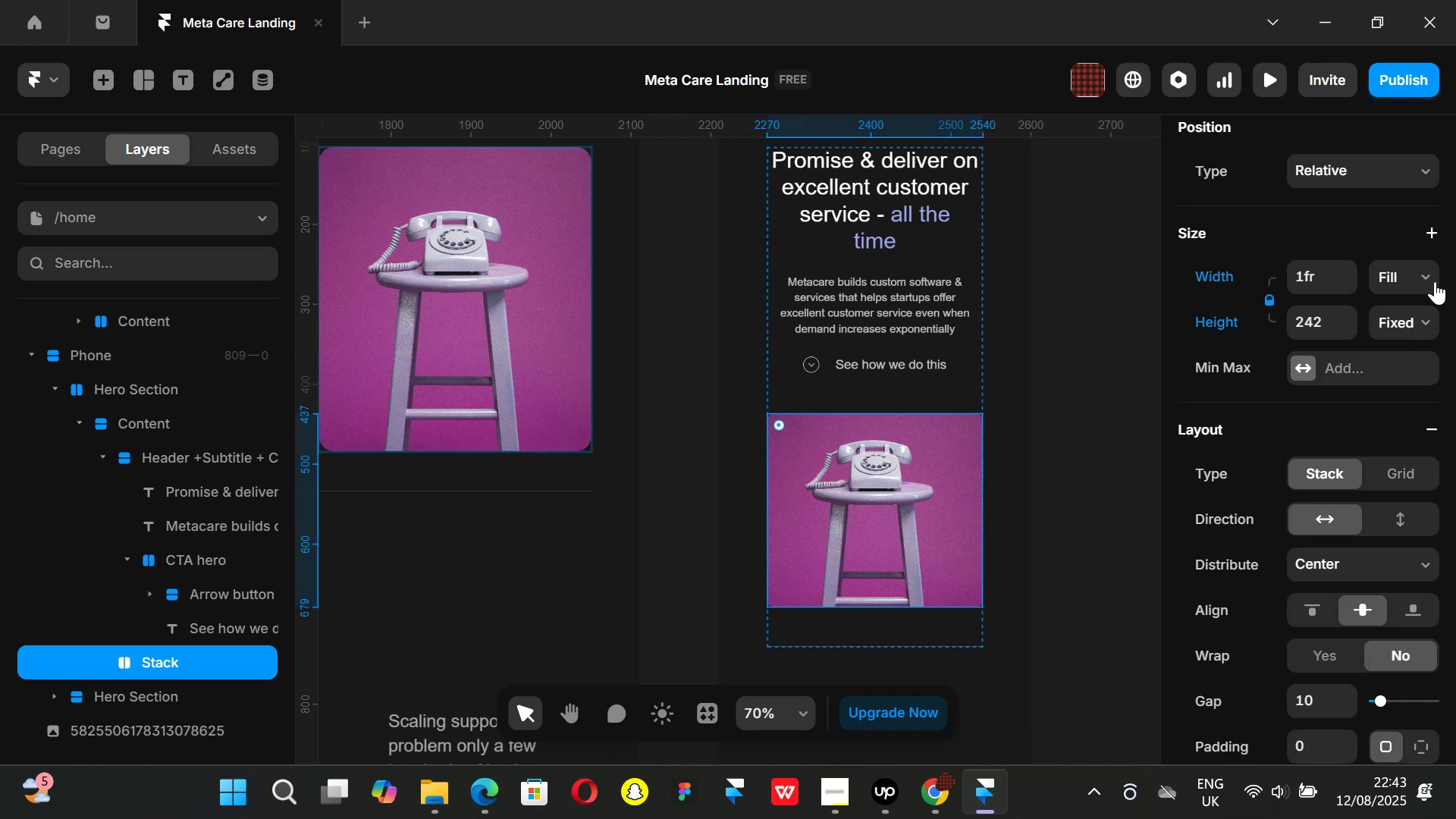 
left_click([883, 195])
 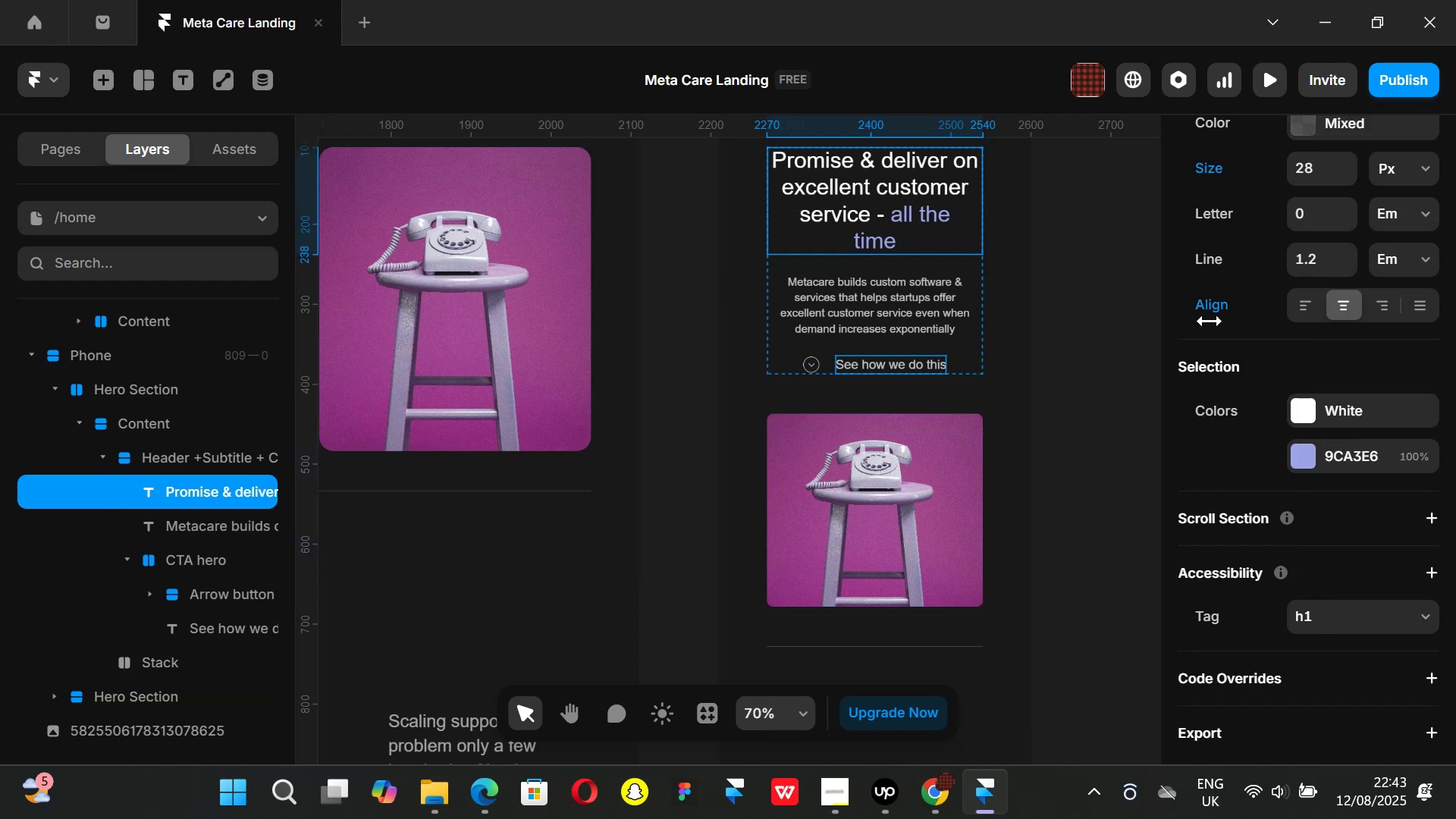 
scroll: coordinate [1373, 331], scroll_direction: up, amount: 6.0
 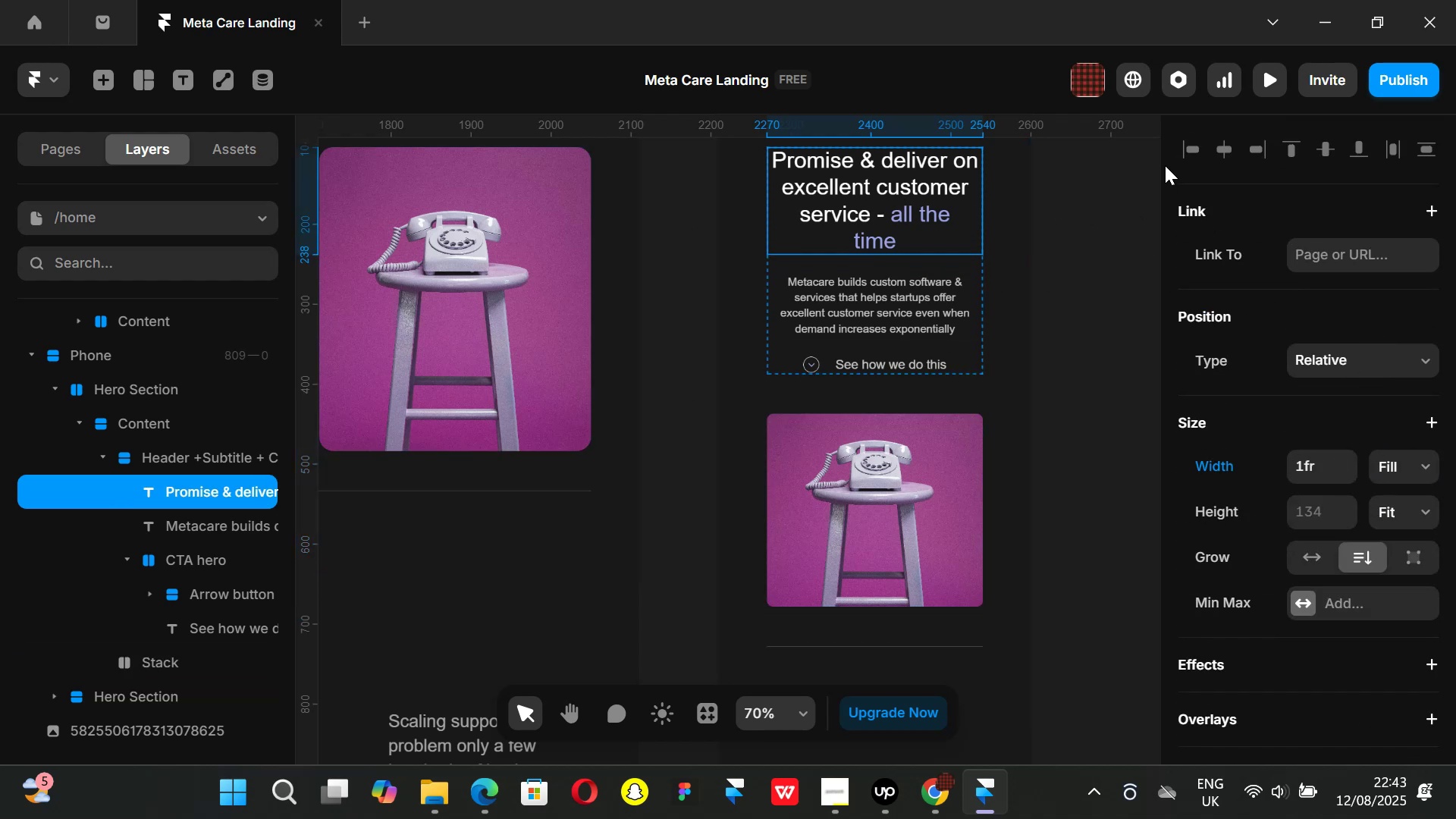 
wait(10.27)
 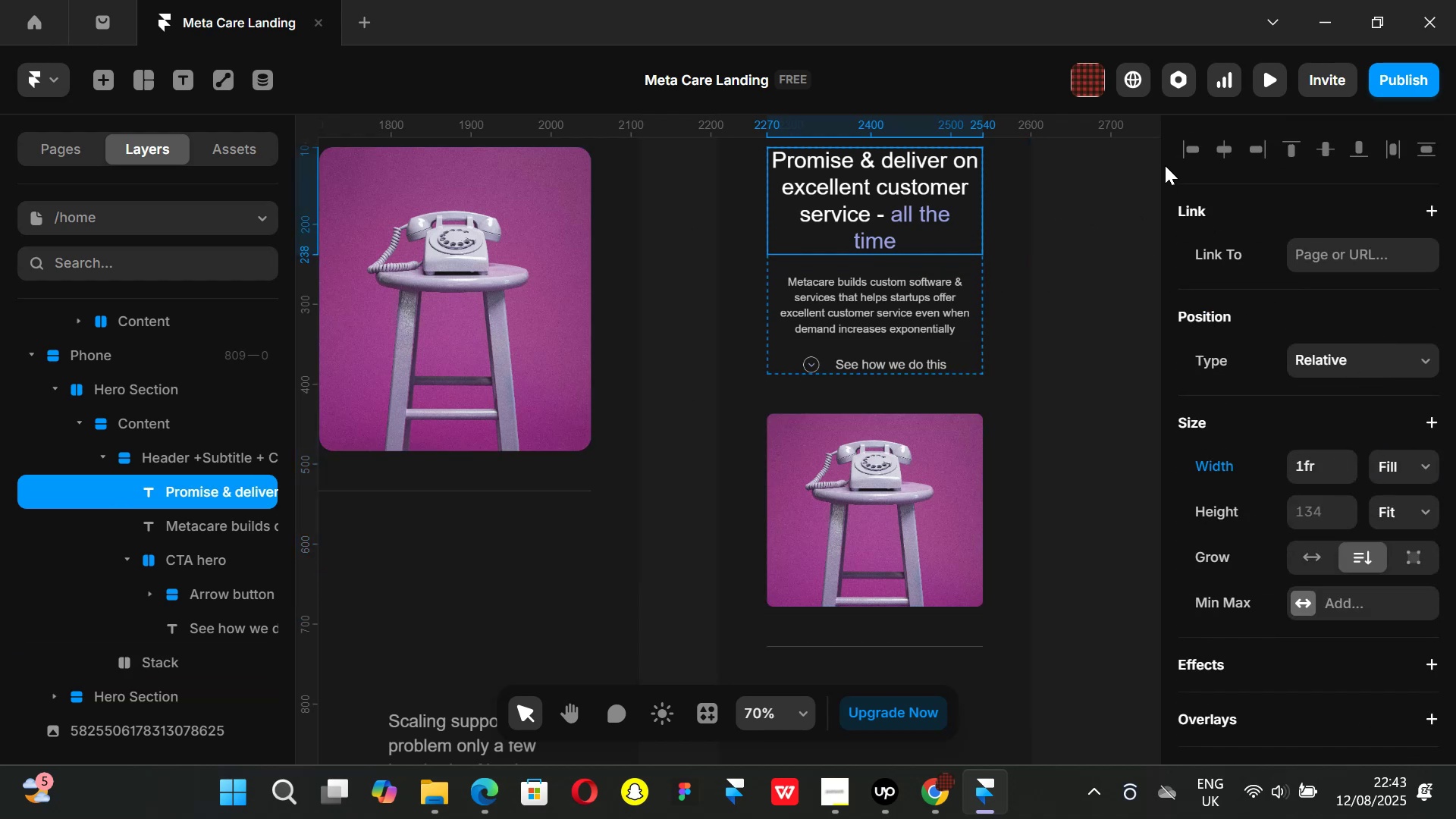 
left_click([185, 523])
 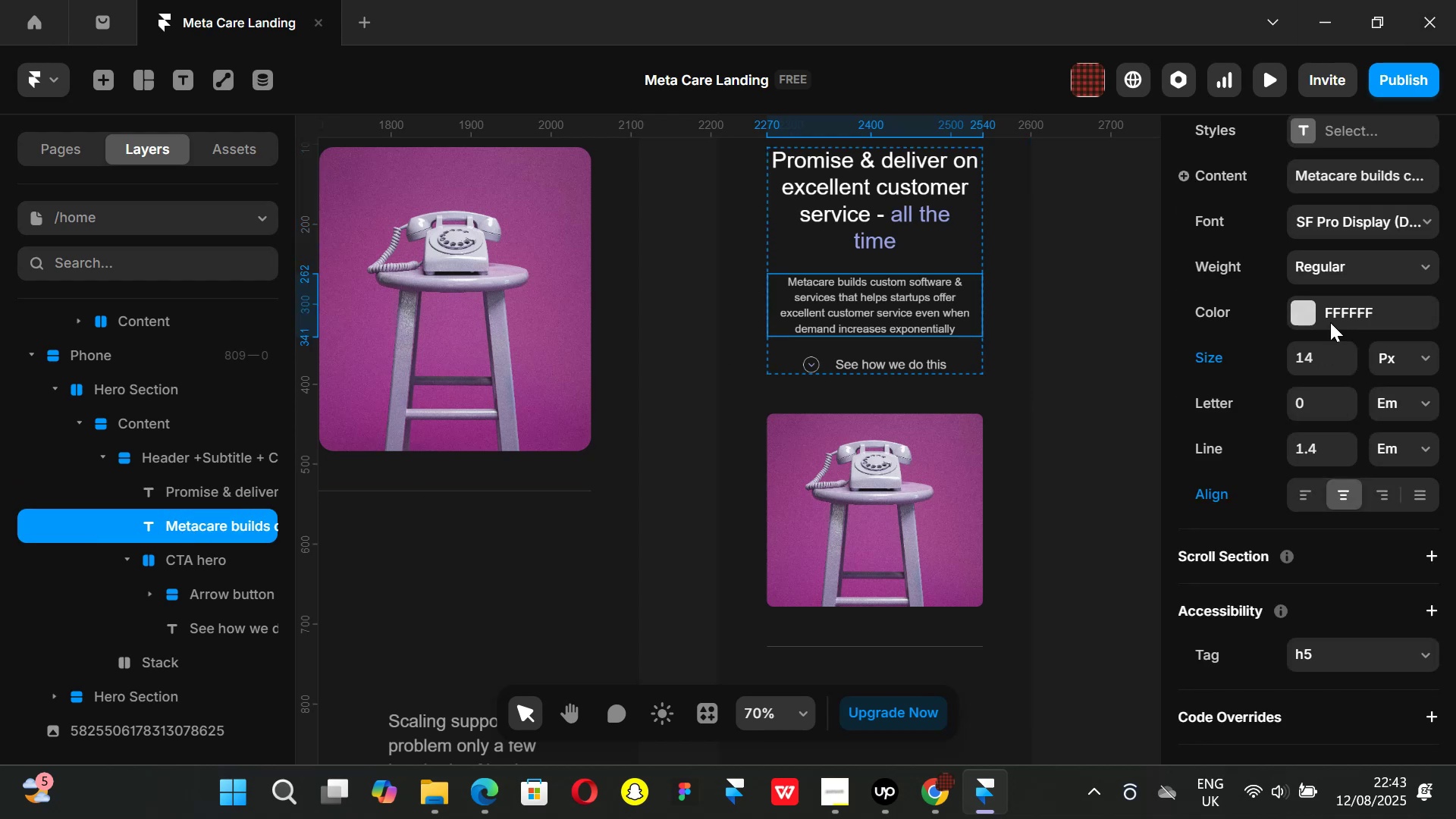 
scroll: coordinate [1335, 328], scroll_direction: up, amount: 5.0
 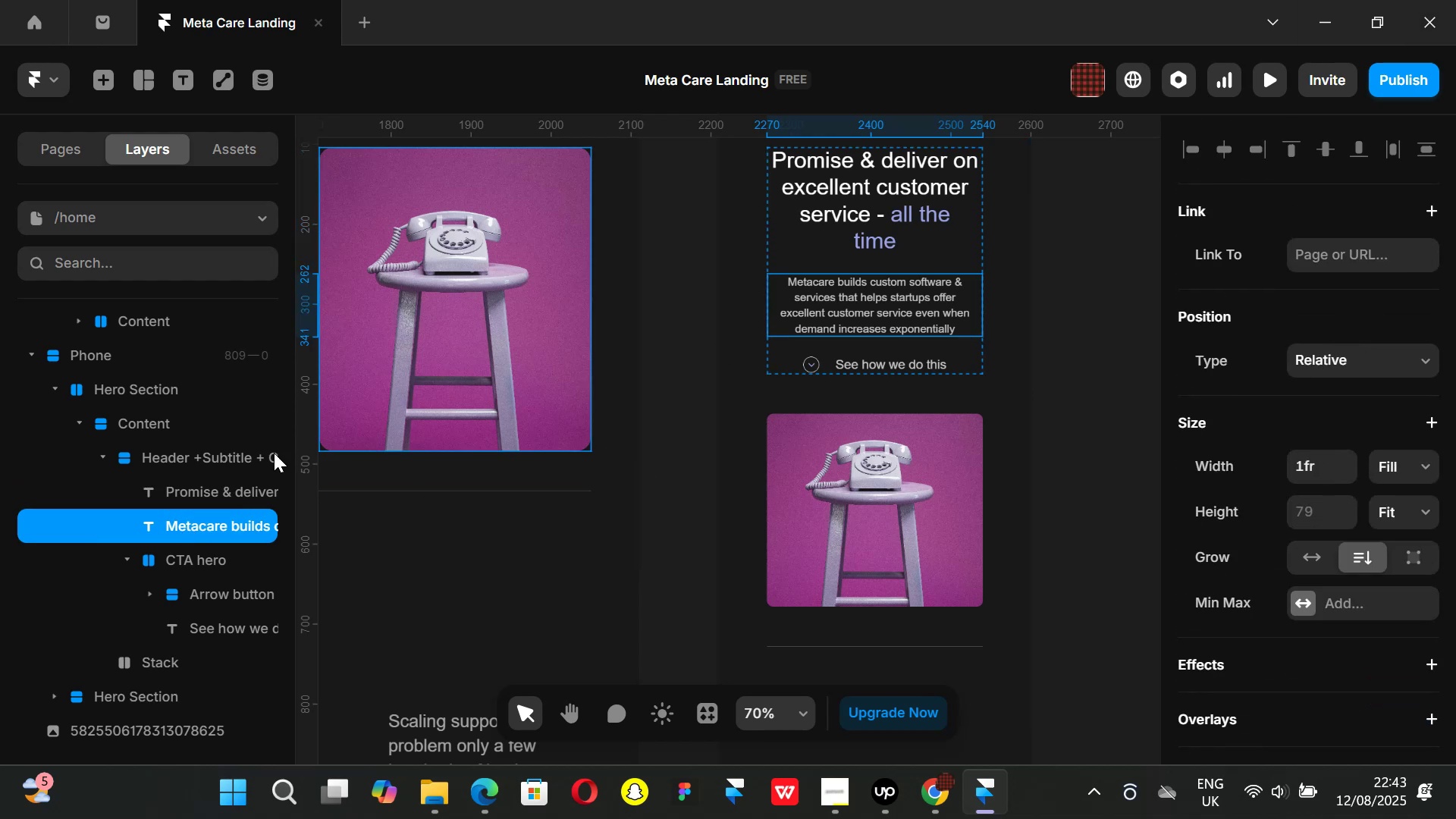 
left_click([184, 494])
 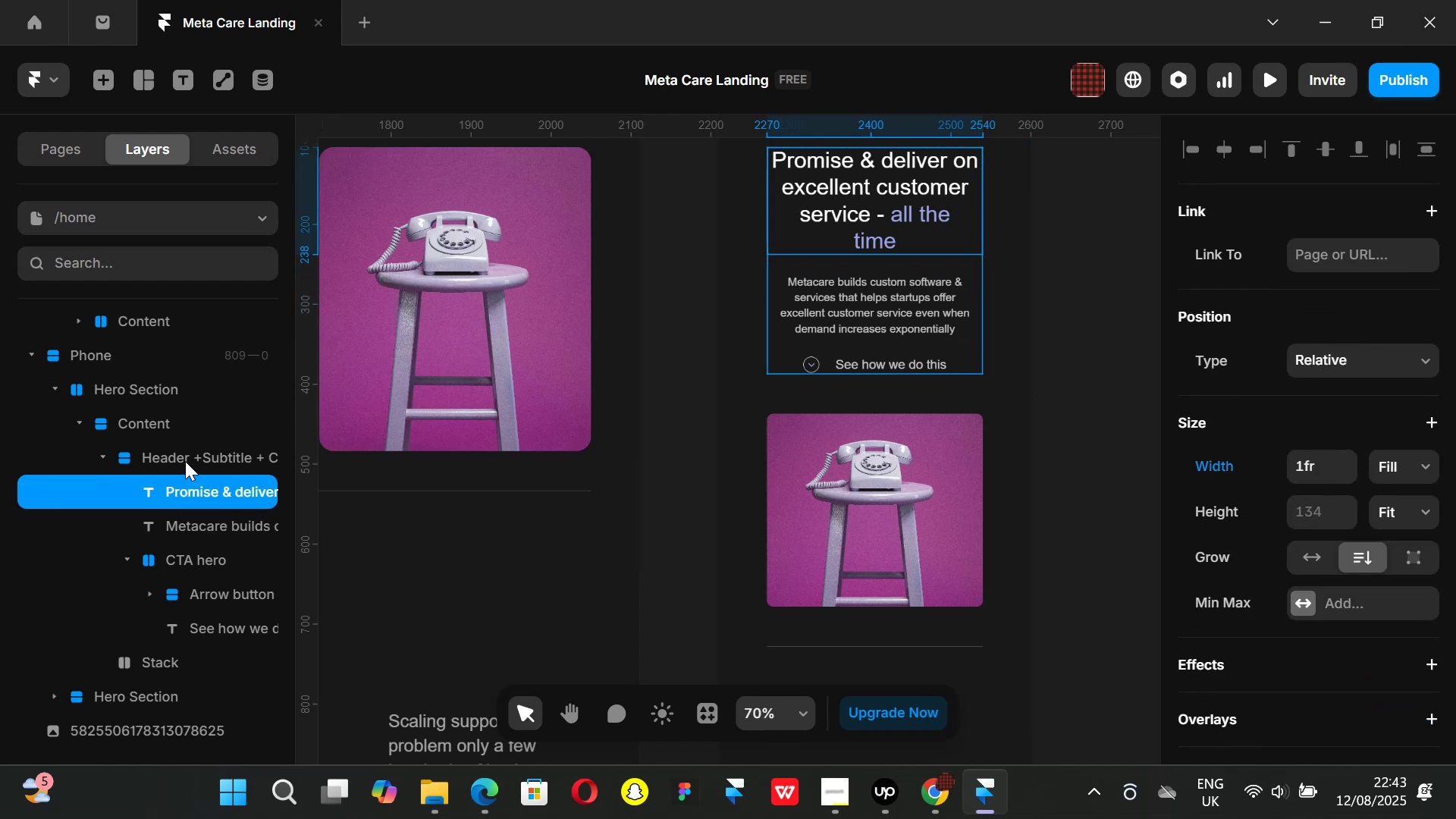 
left_click([185, 461])
 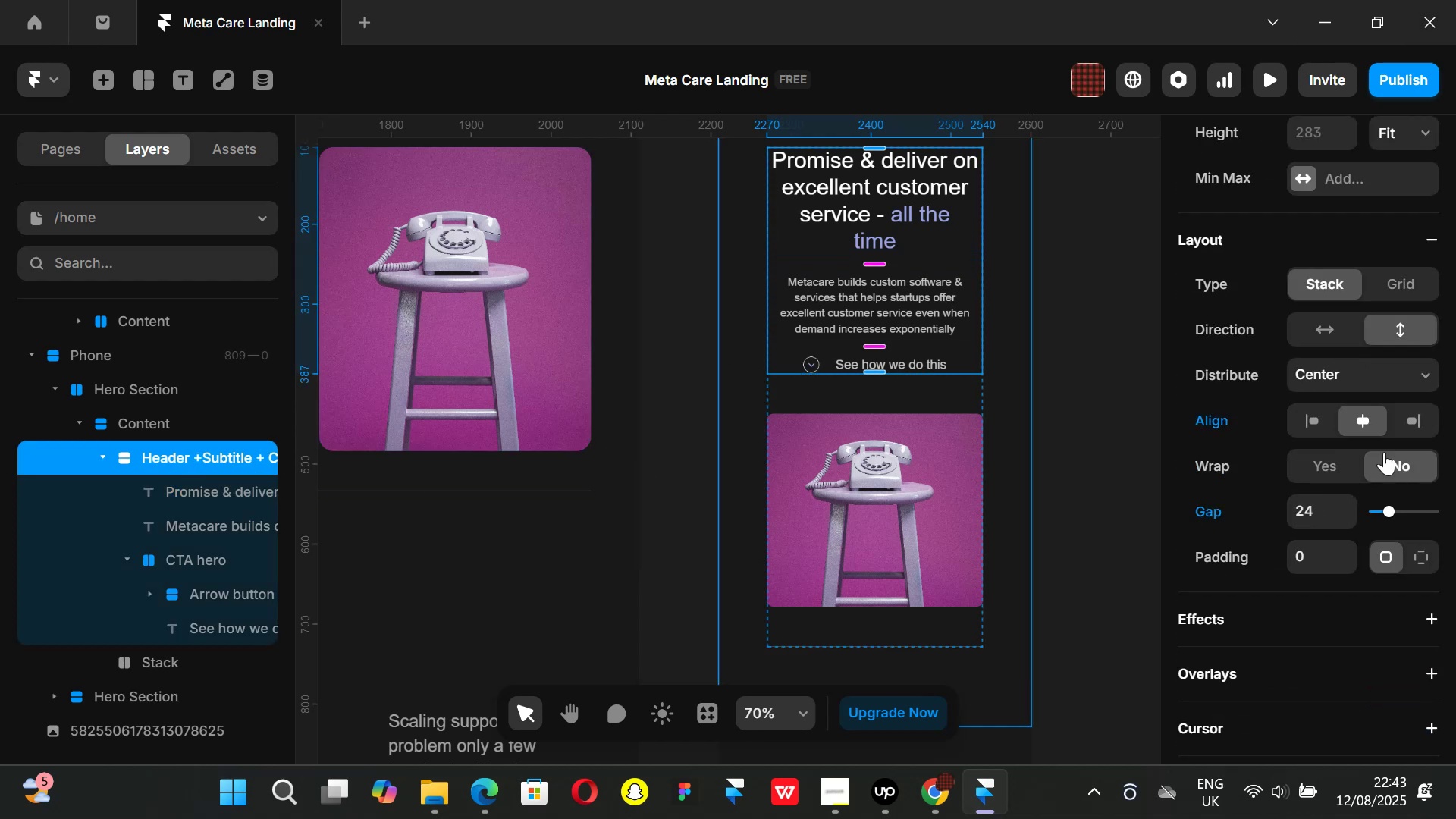 
scroll: coordinate [1357, 451], scroll_direction: up, amount: 3.0
 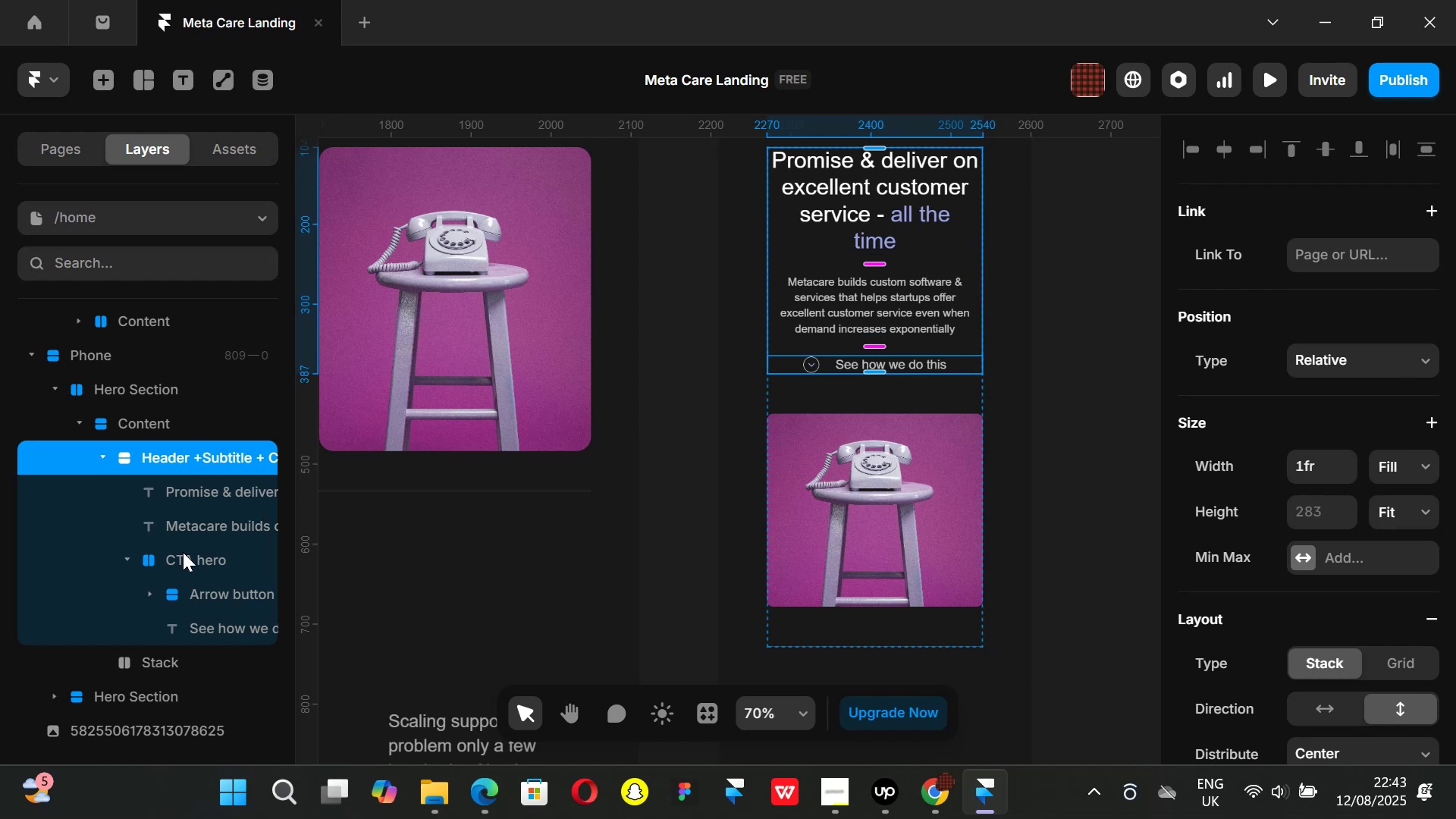 
left_click([149, 422])
 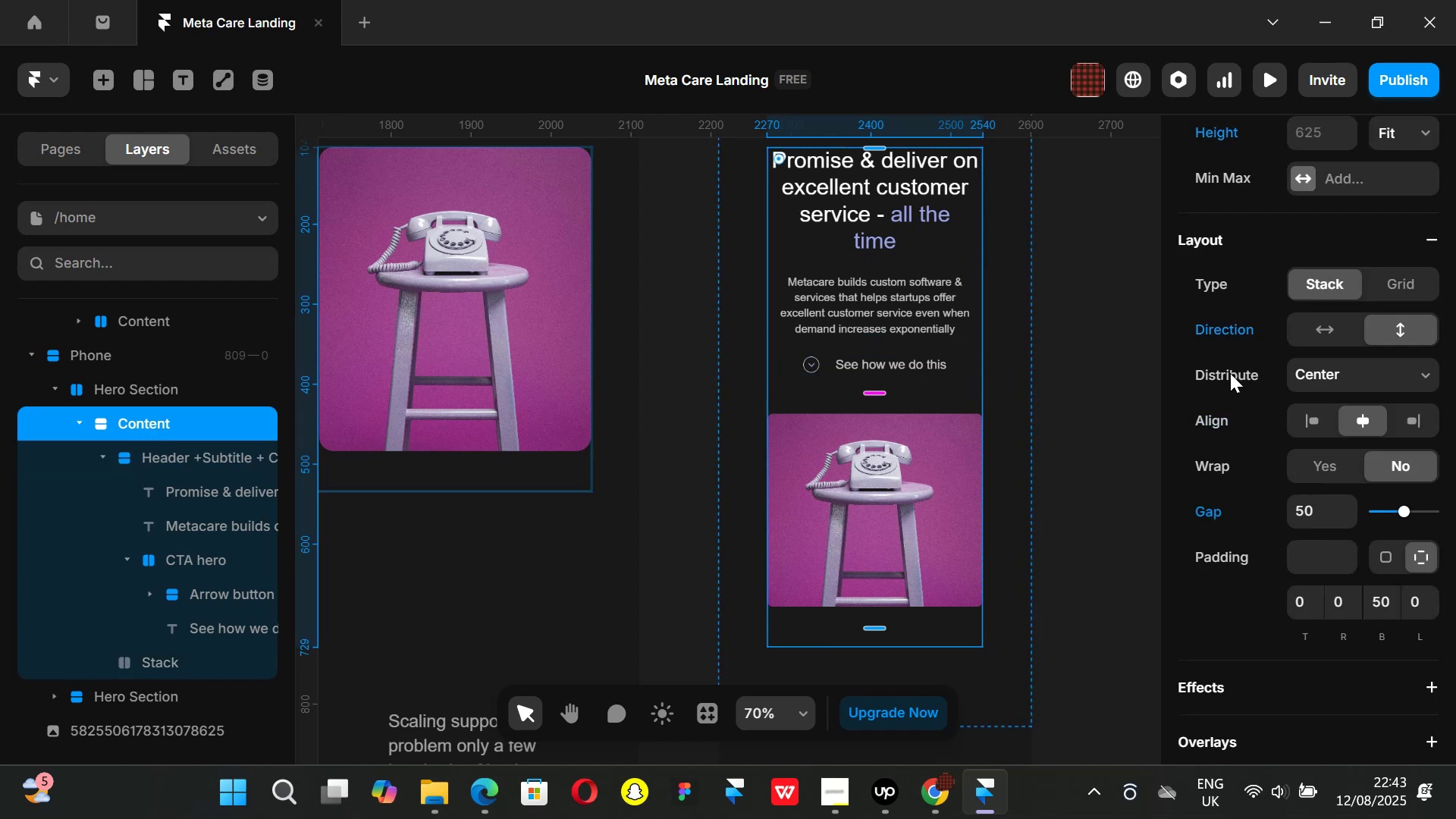 
scroll: coordinate [1335, 395], scroll_direction: up, amount: 3.0
 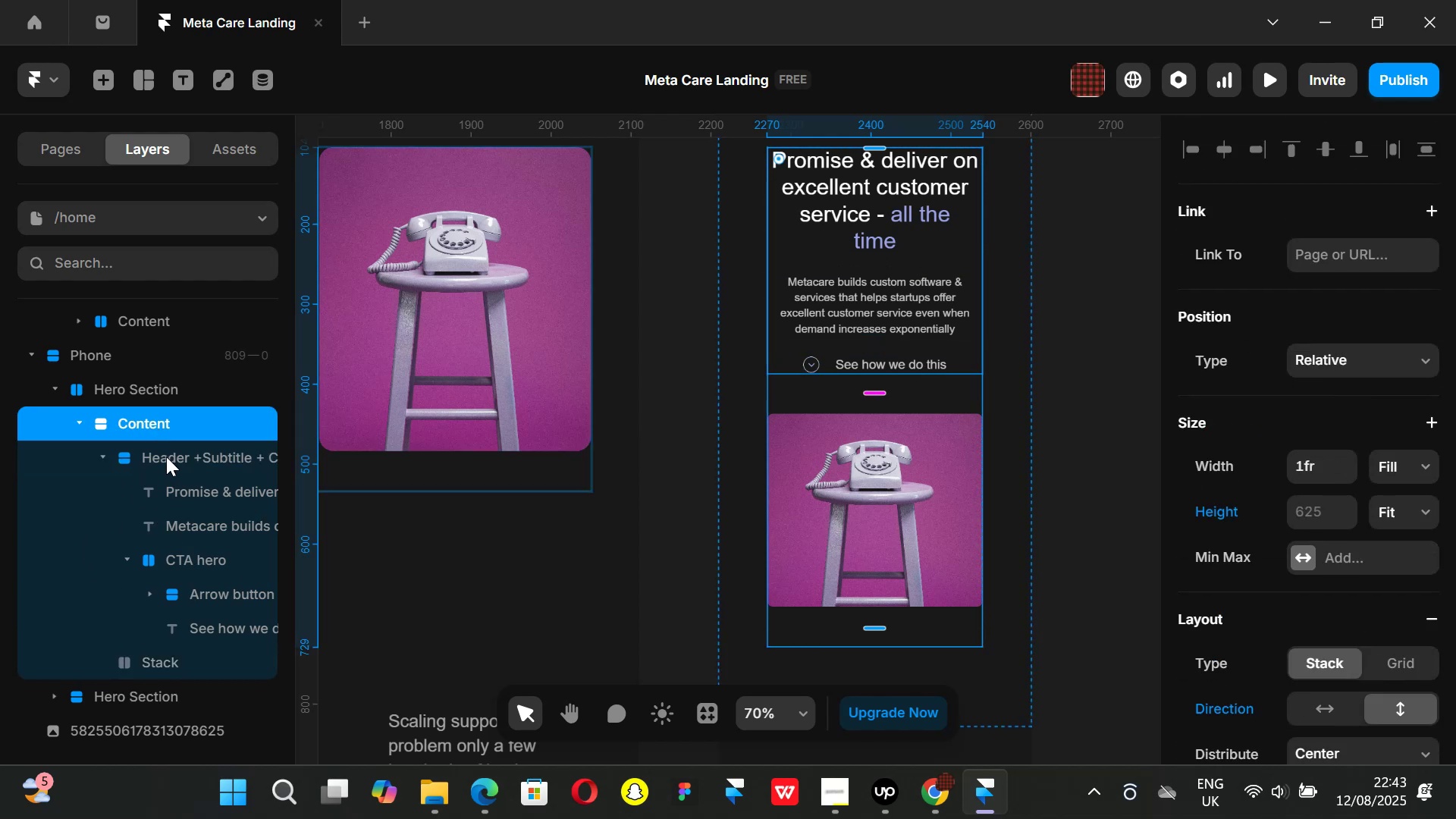 
wait(6.7)
 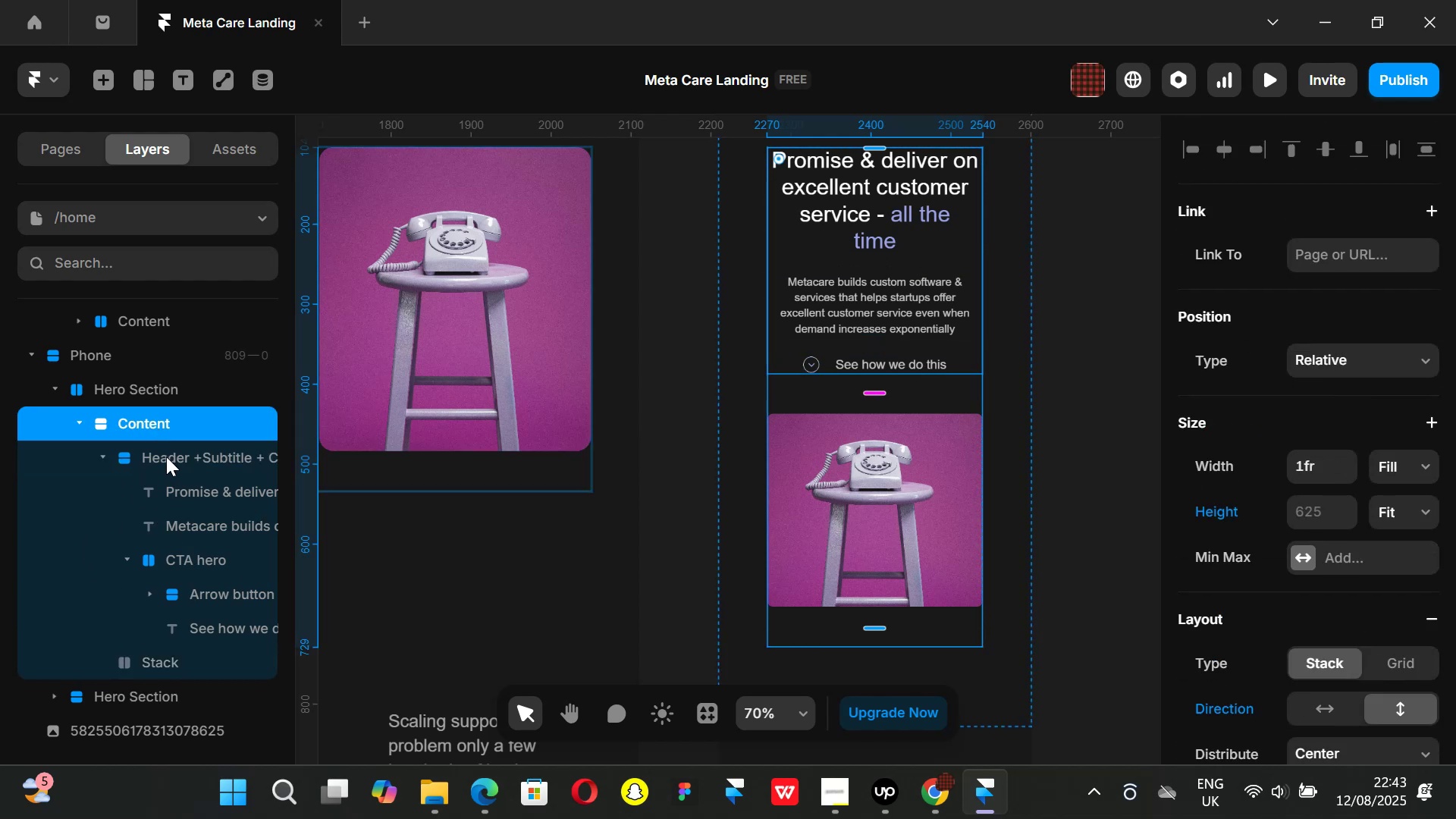 
left_click([166, 457])
 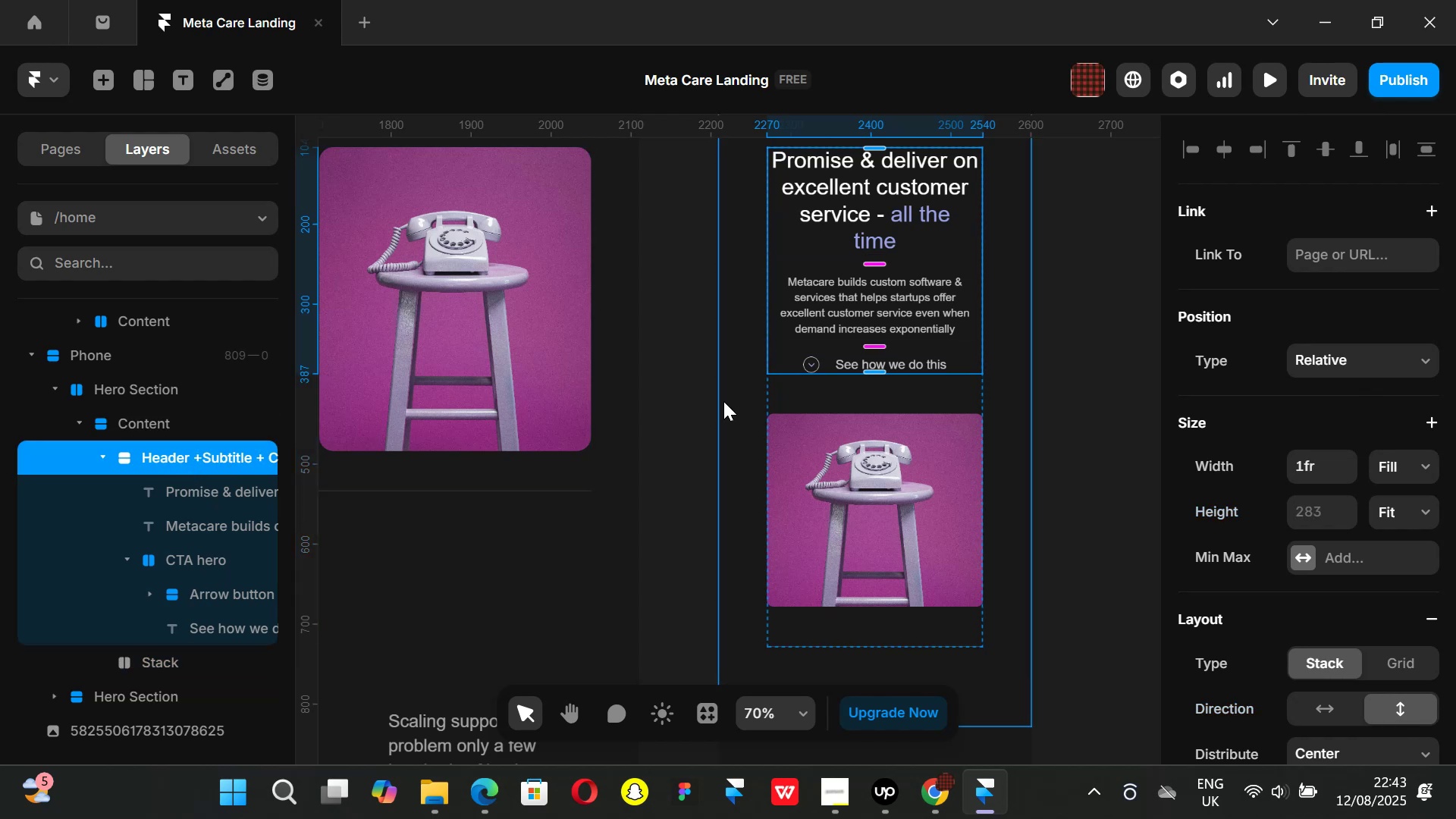 
key(Control+ControlLeft)
 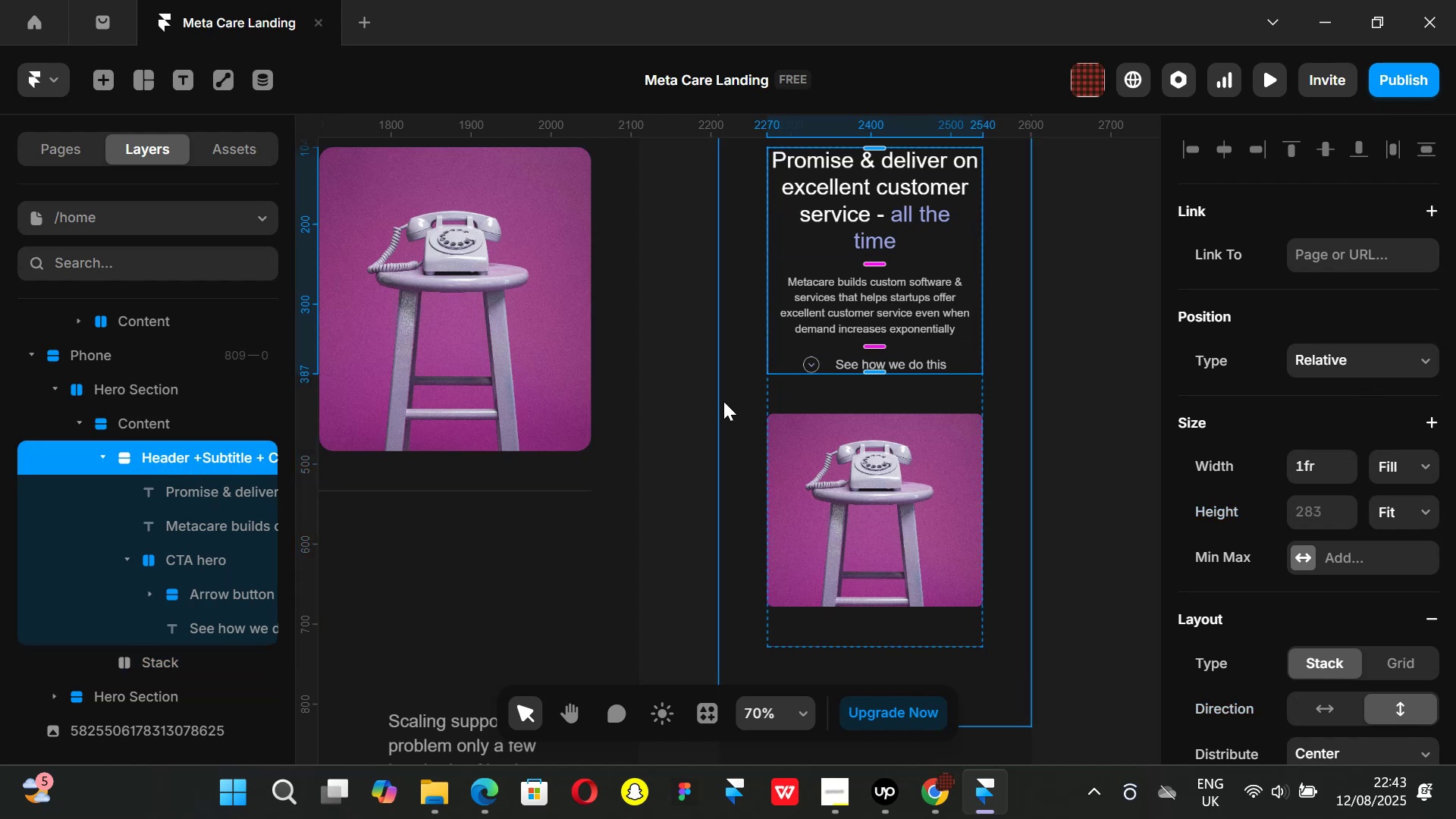 
key(Control+P)
 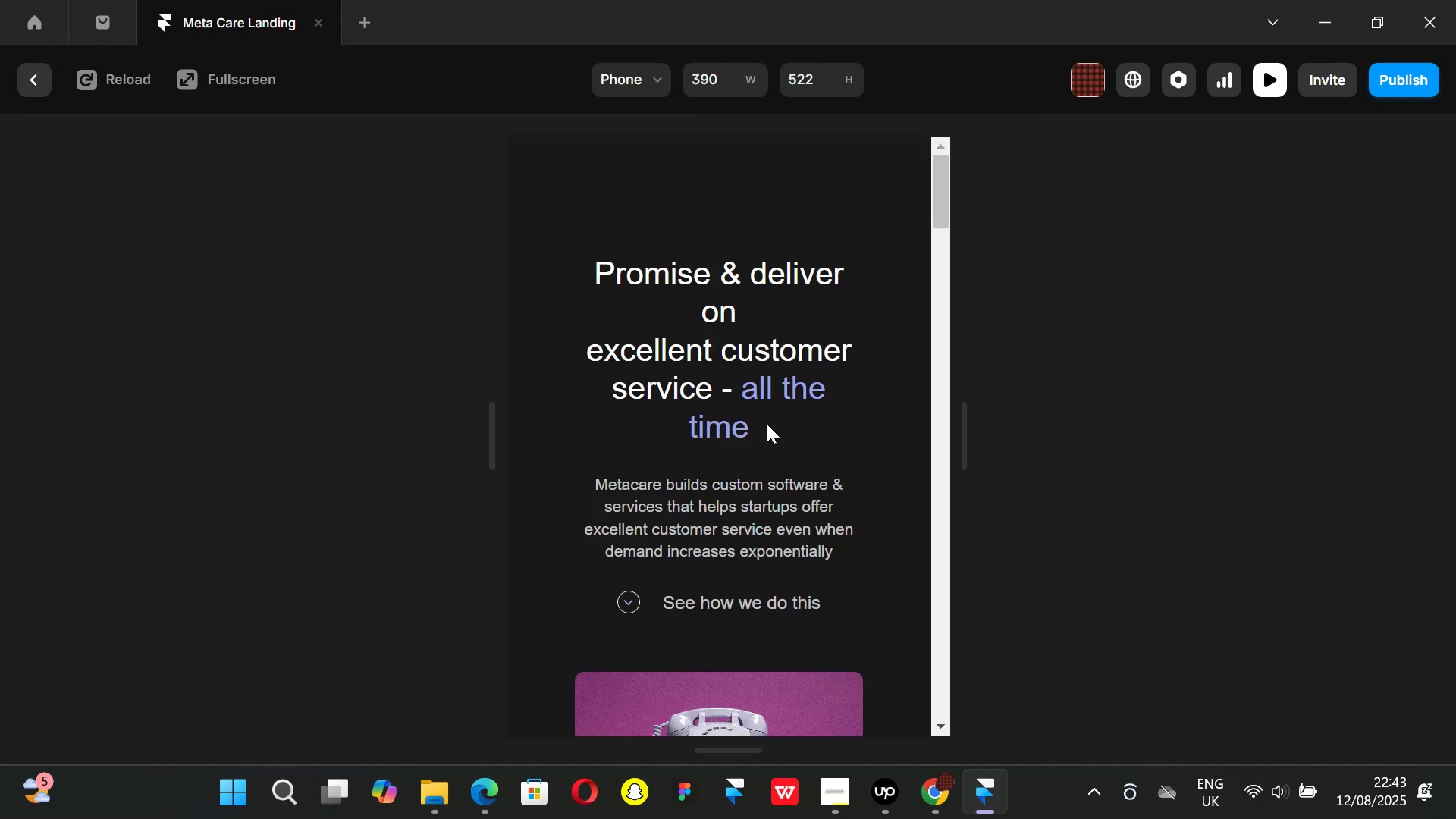 
scroll: coordinate [770, 435], scroll_direction: down, amount: 1.0
 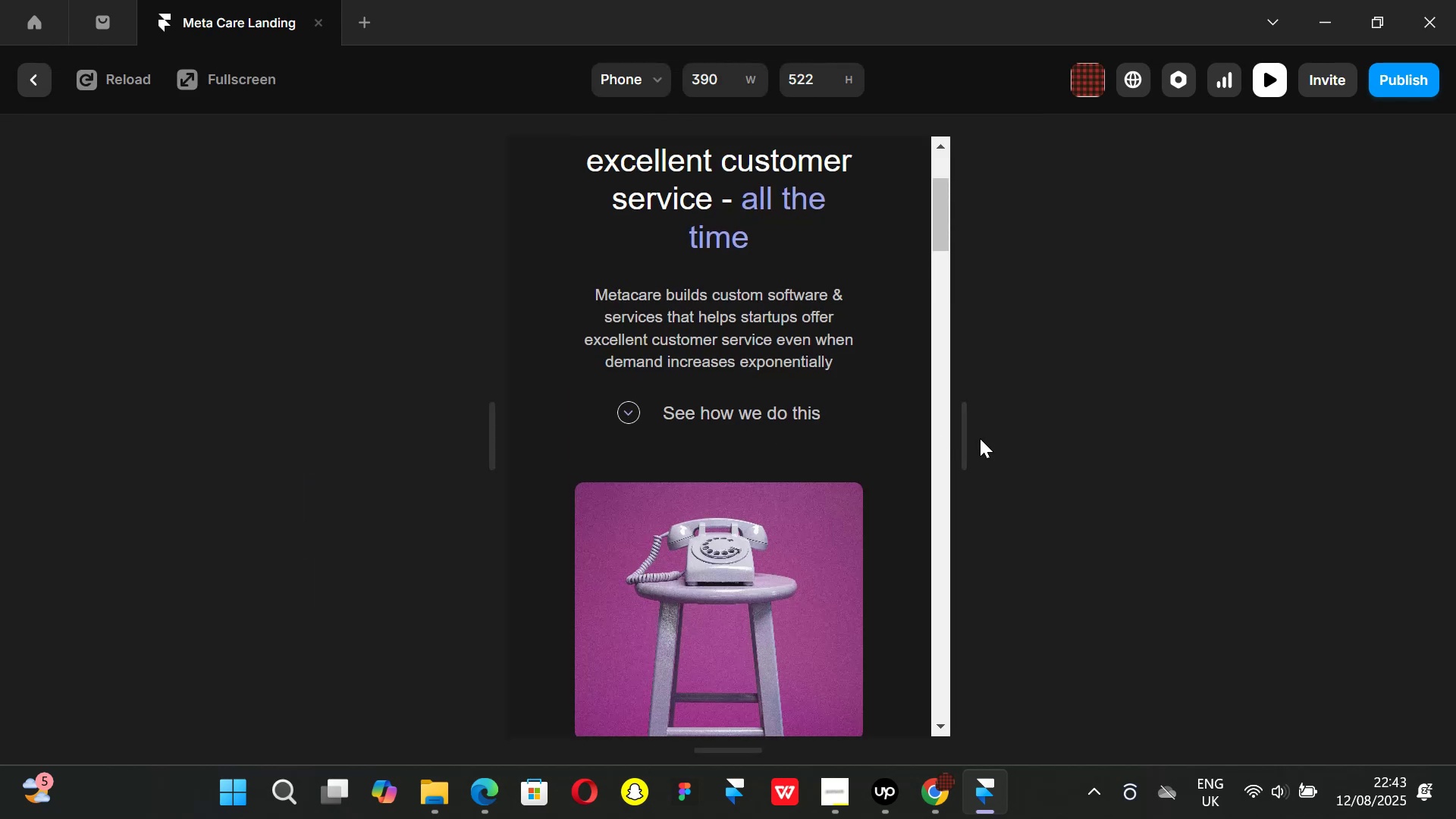 
left_click_drag(start_coordinate=[968, 439], to_coordinate=[1198, 448])
 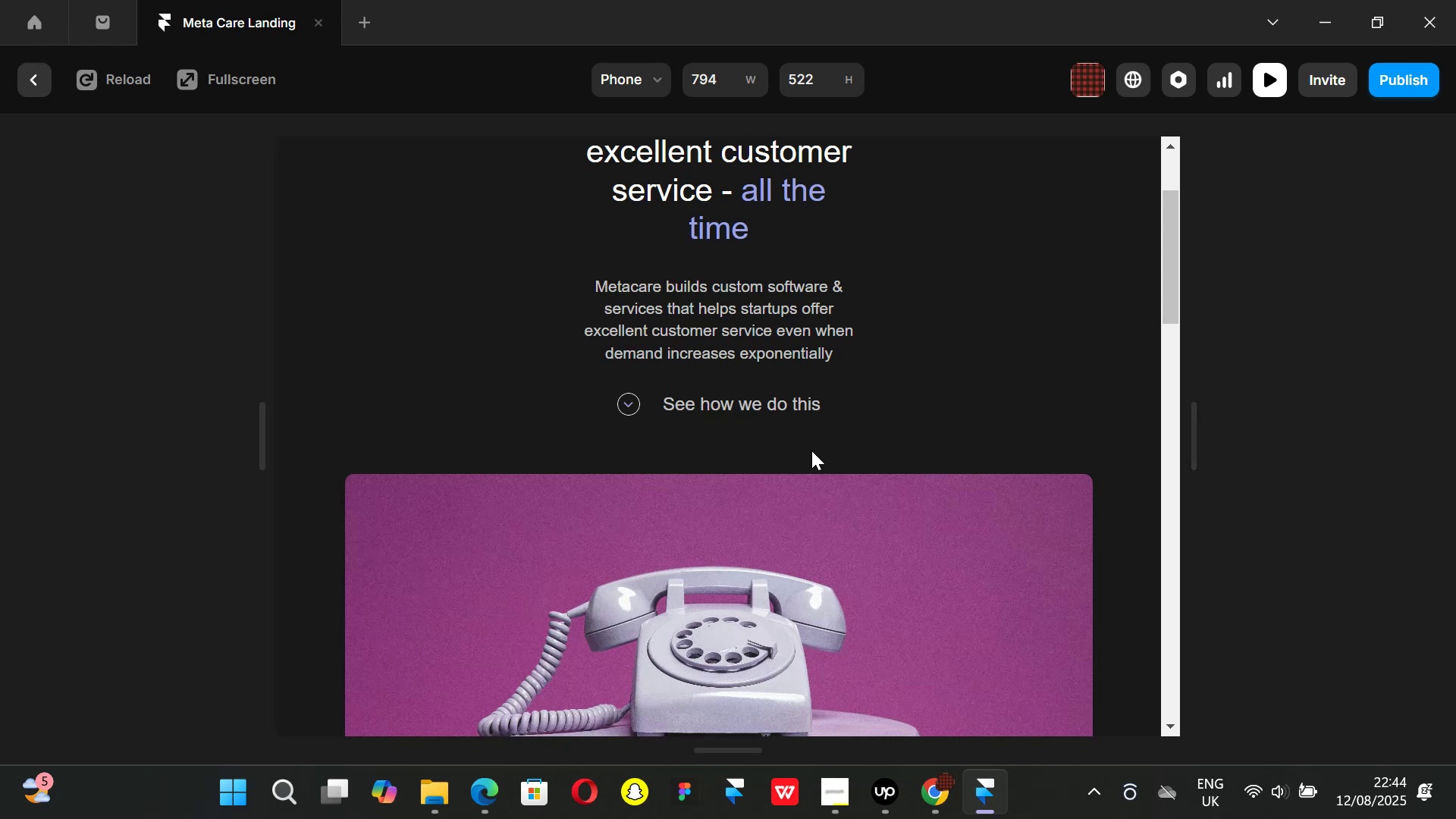 
scroll: coordinate [811, 450], scroll_direction: up, amount: 2.0
 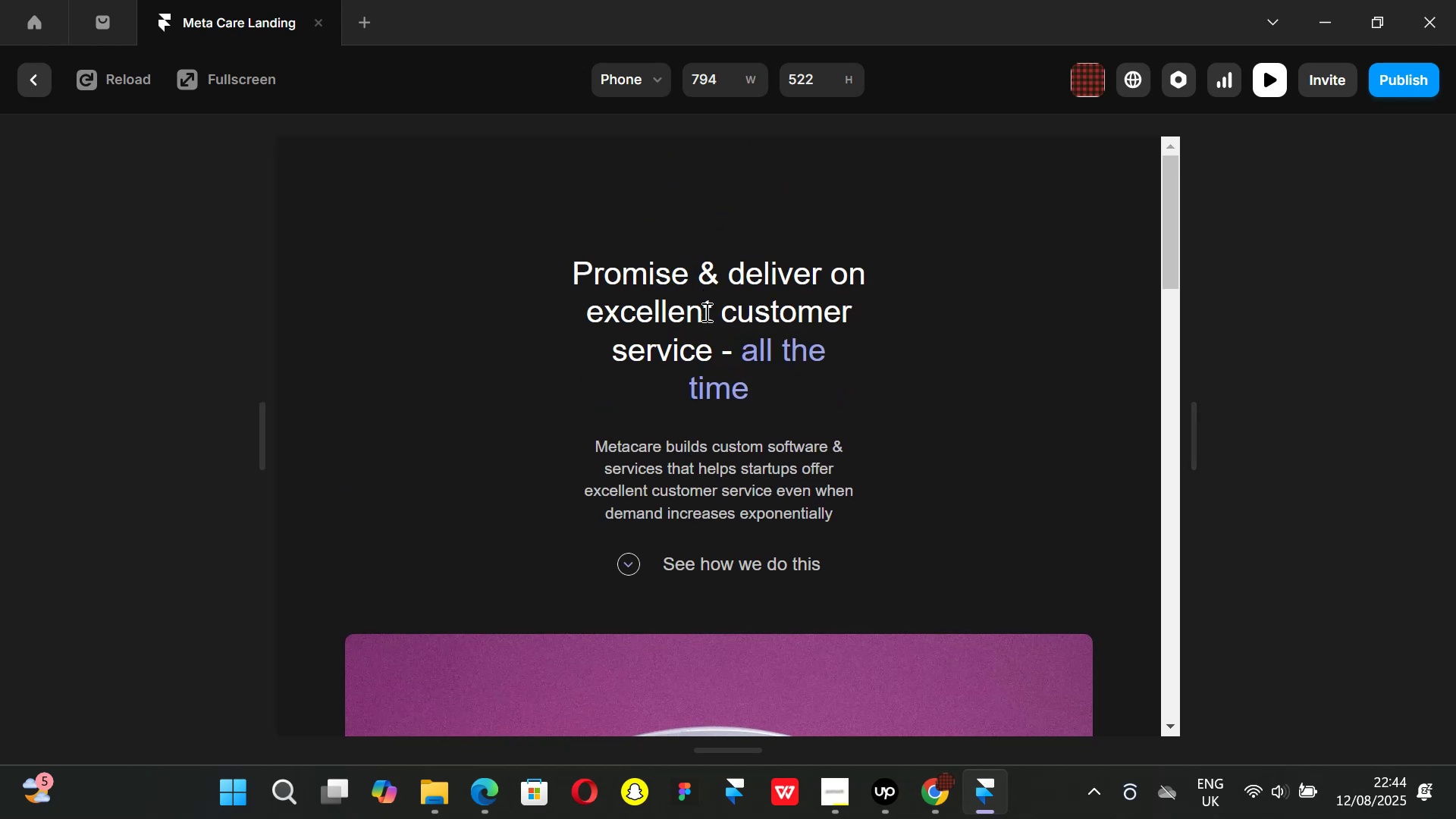 
scroll: coordinate [778, 416], scroll_direction: down, amount: 2.0
 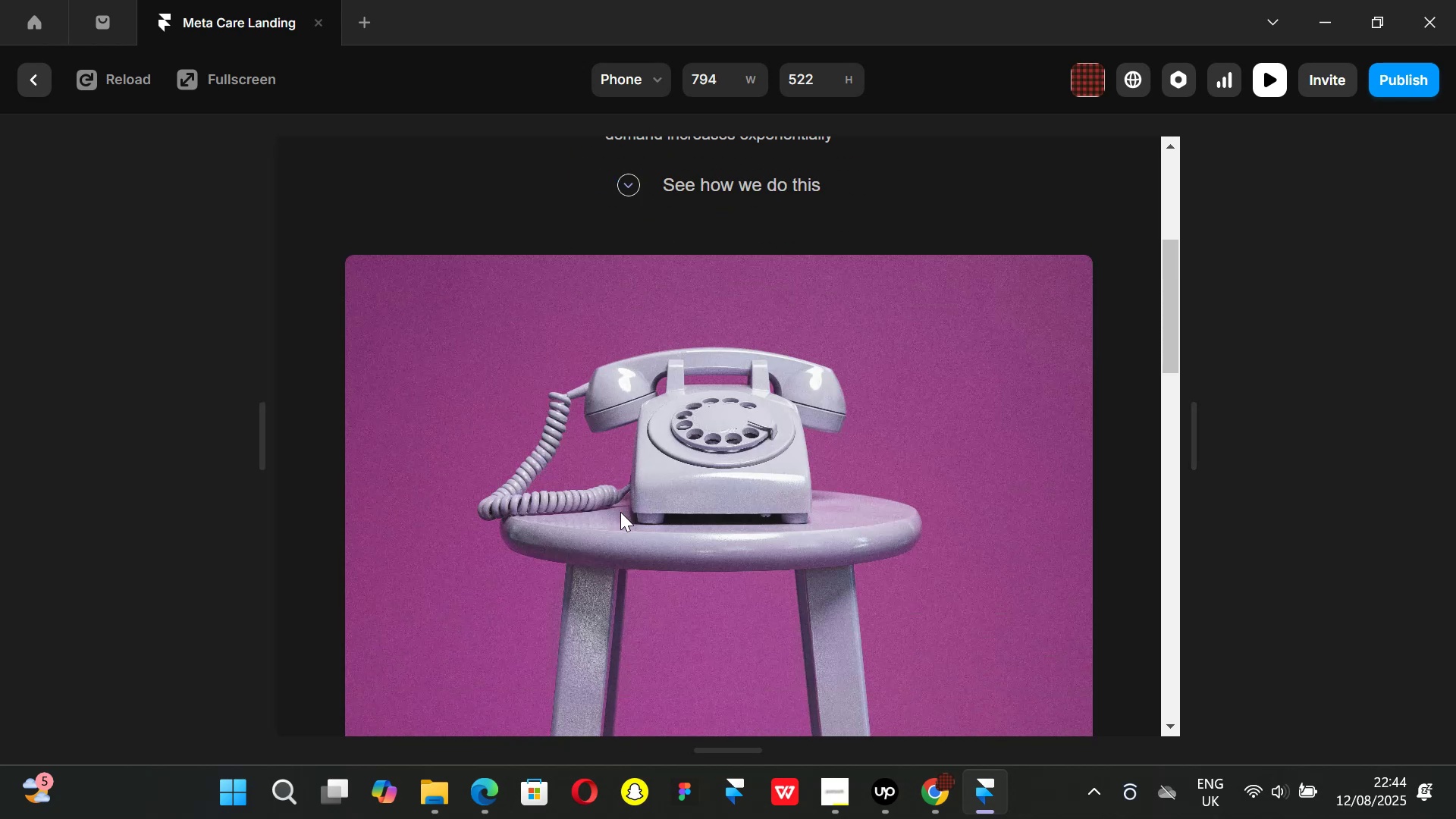 
scroll: coordinate [723, 435], scroll_direction: up, amount: 3.0
 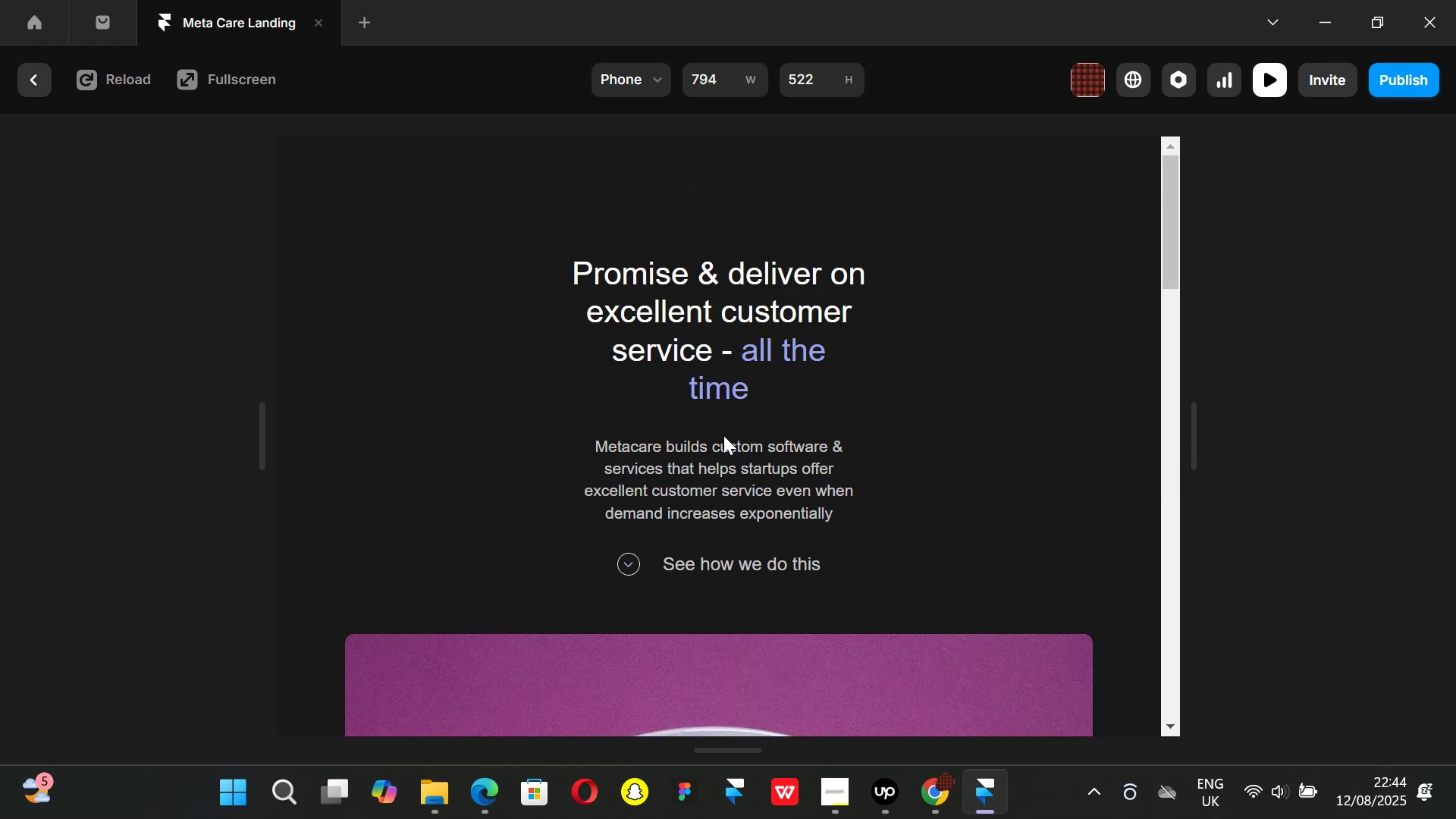 
scroll: coordinate [723, 435], scroll_direction: down, amount: 1.0
 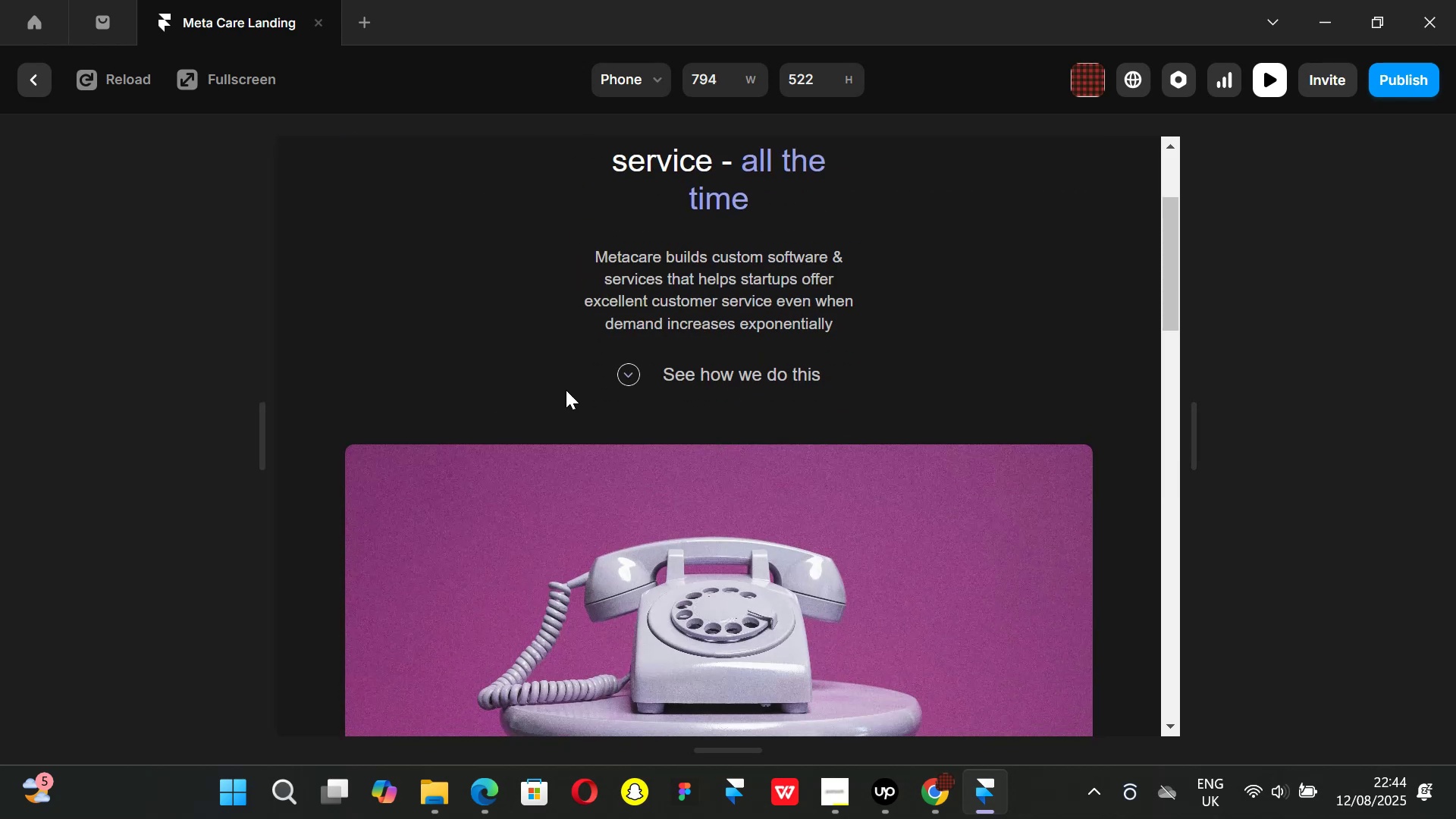 
left_click([34, 81])
 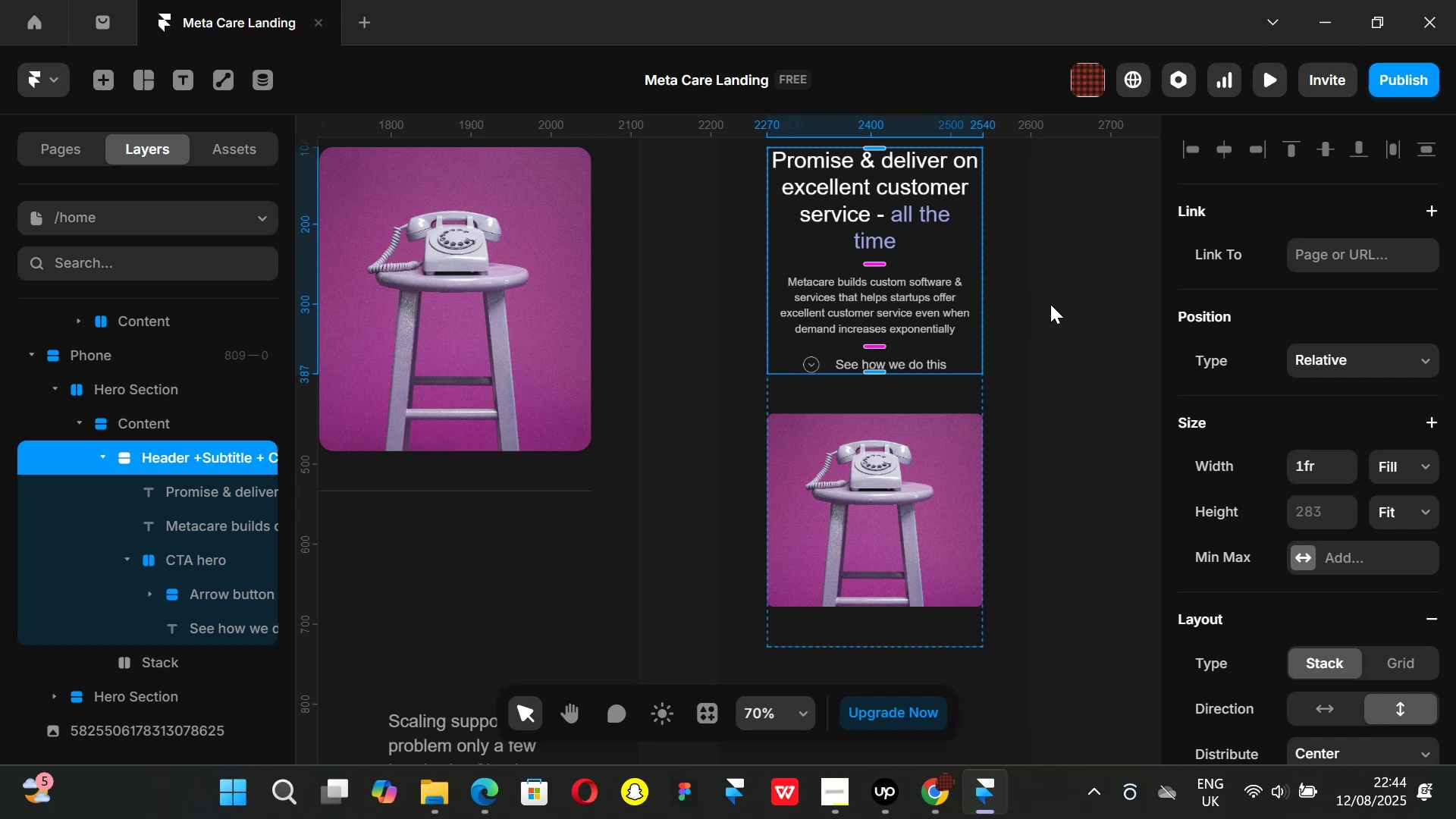 
scroll: coordinate [1059, 326], scroll_direction: up, amount: 1.0
 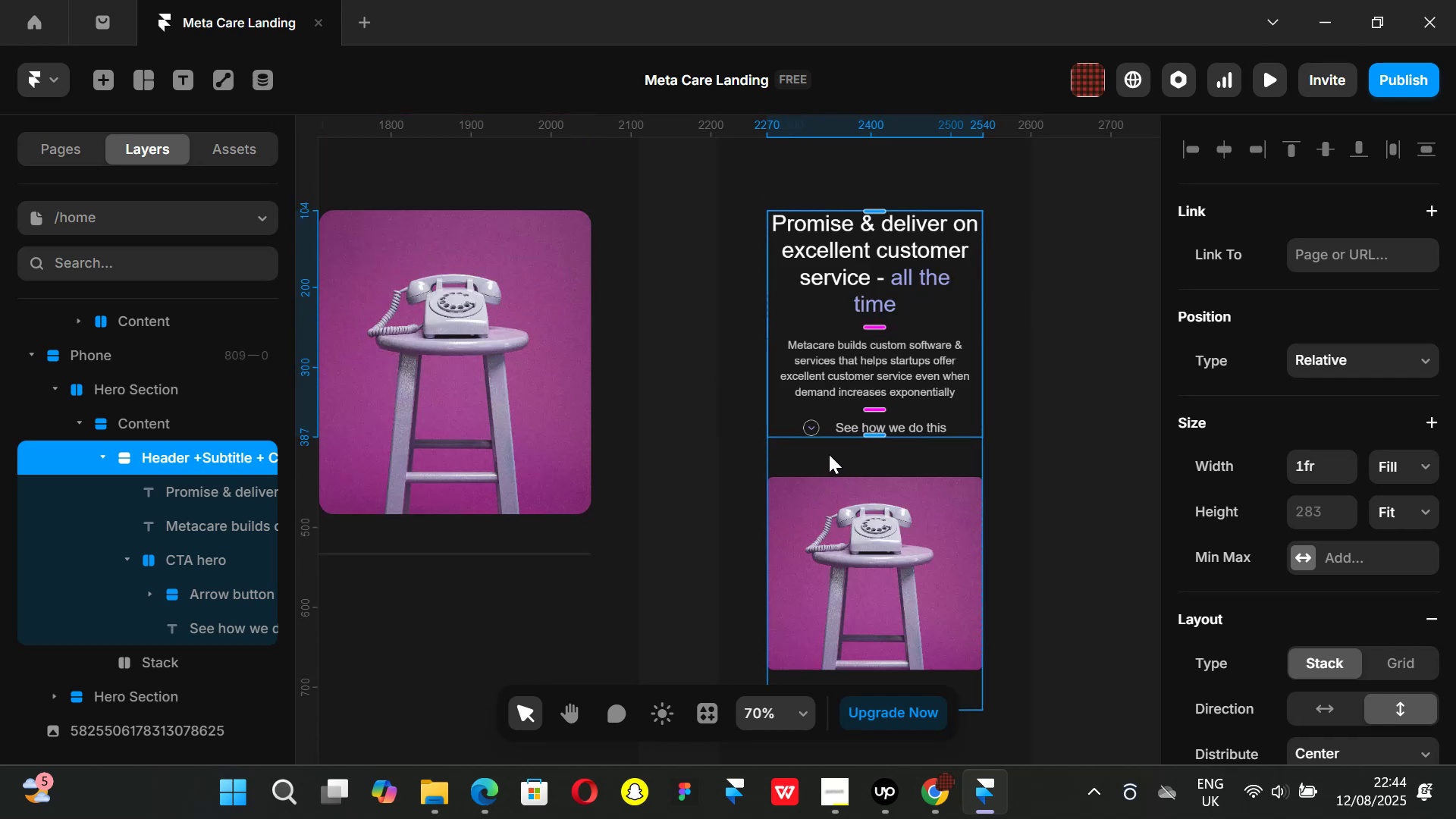 
wait(5.83)
 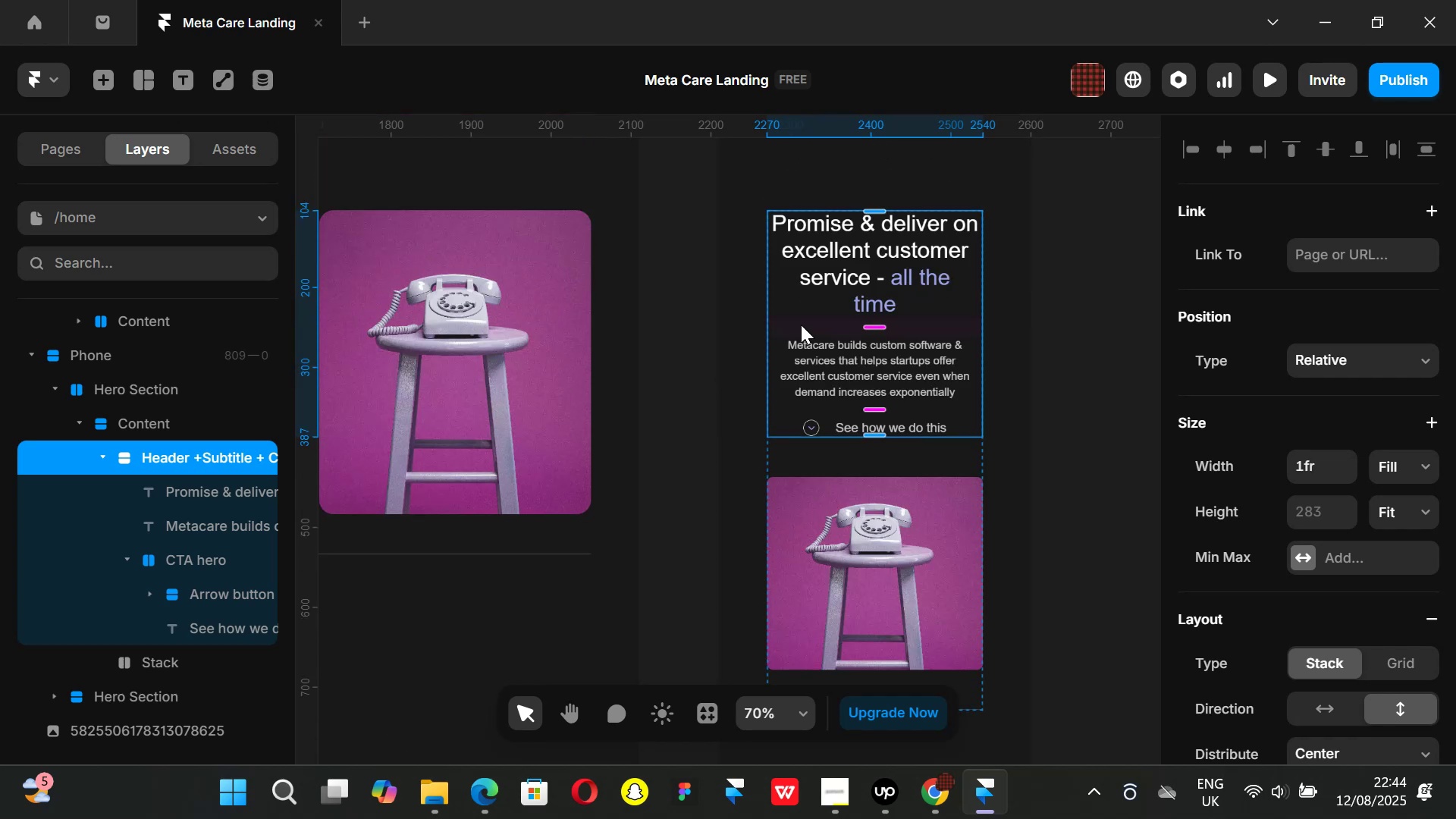 
left_click([887, 512])
 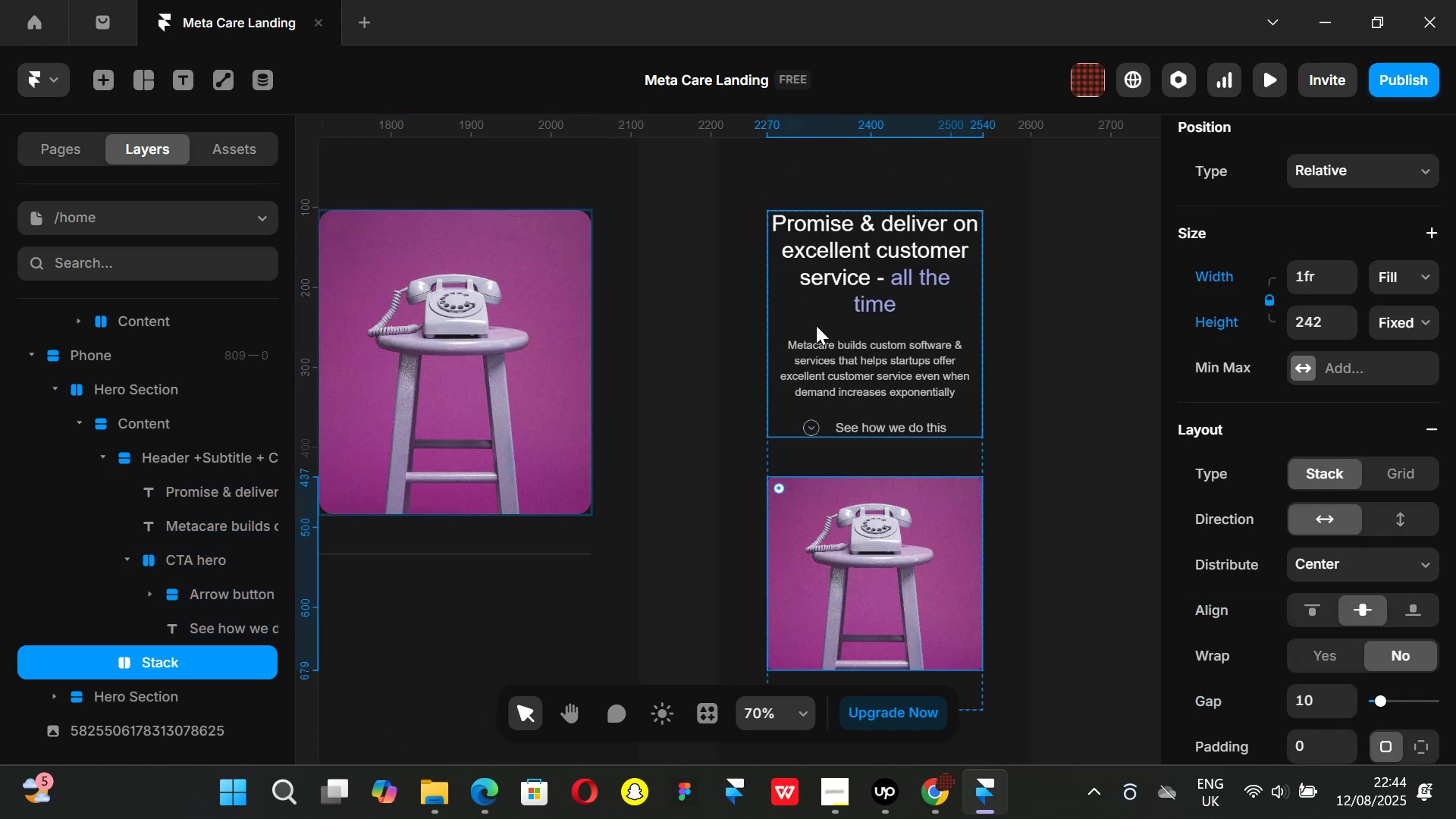 
left_click([816, 326])
 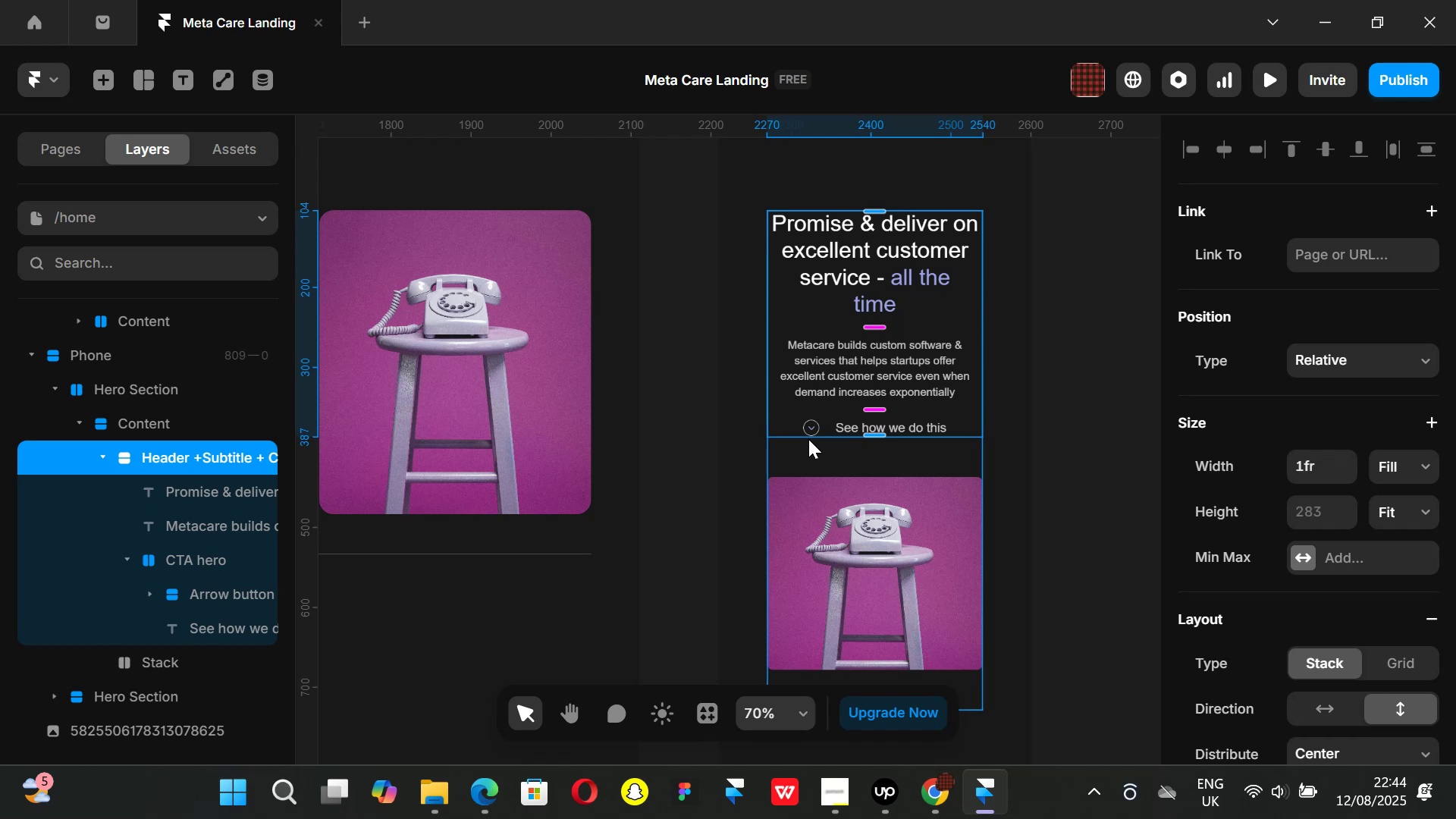 
hold_key(key=ShiftLeft, duration=1.51)
scroll: coordinate [808, 439], scroll_direction: up, amount: 6.0
 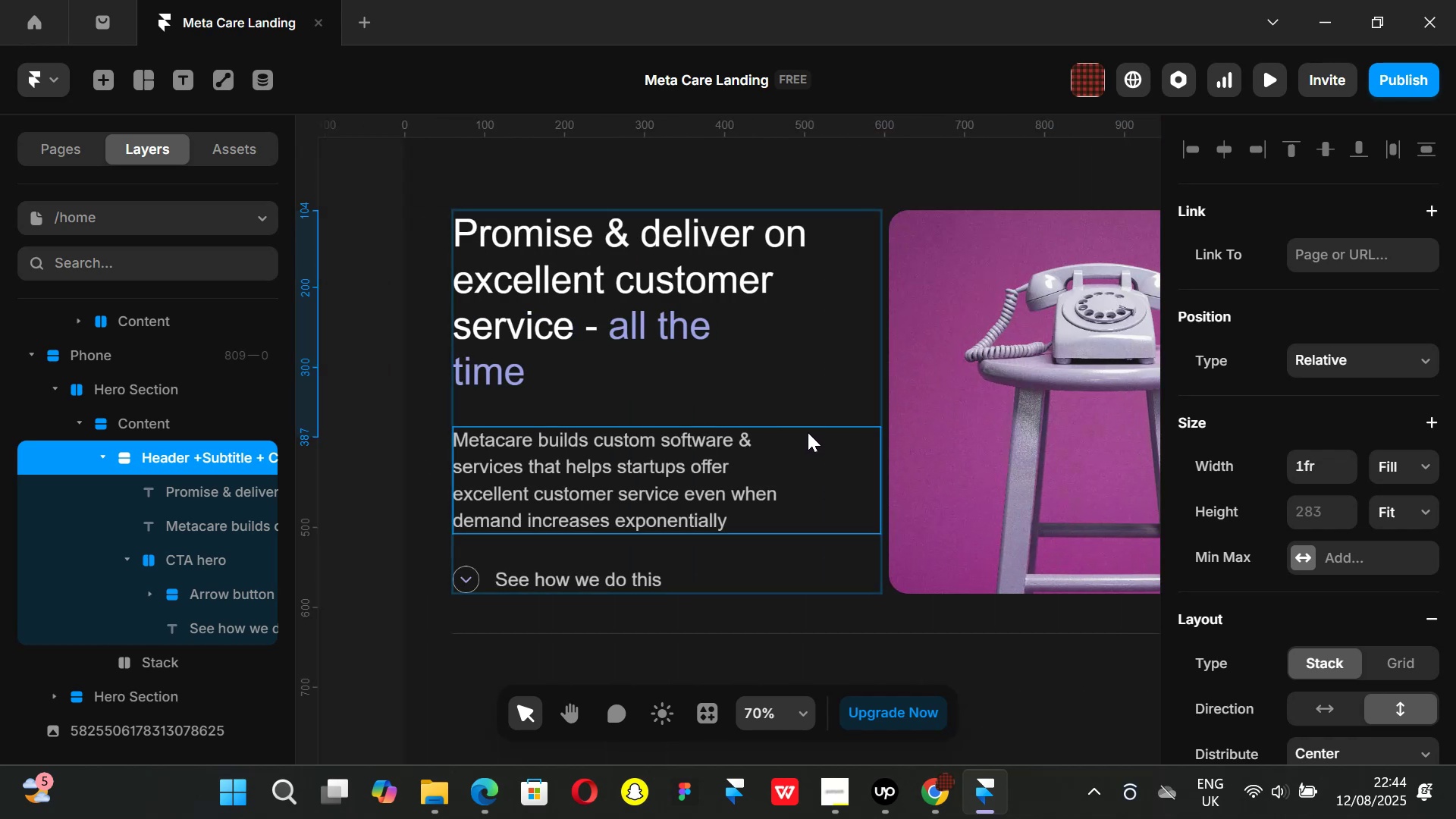 
hold_key(key=ShiftLeft, duration=1.47)
 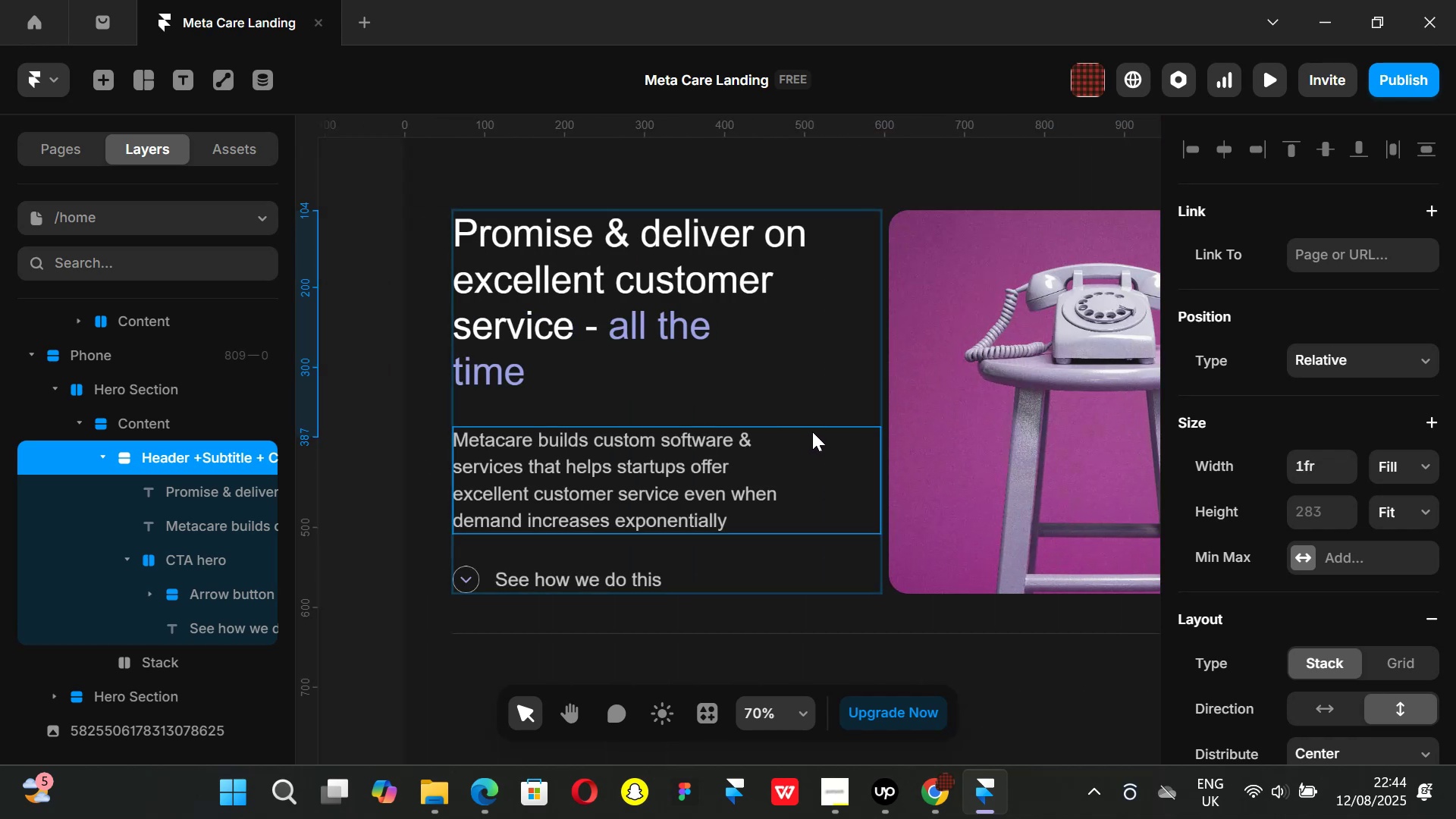 
scroll: coordinate [812, 431], scroll_direction: down, amount: 4.0
 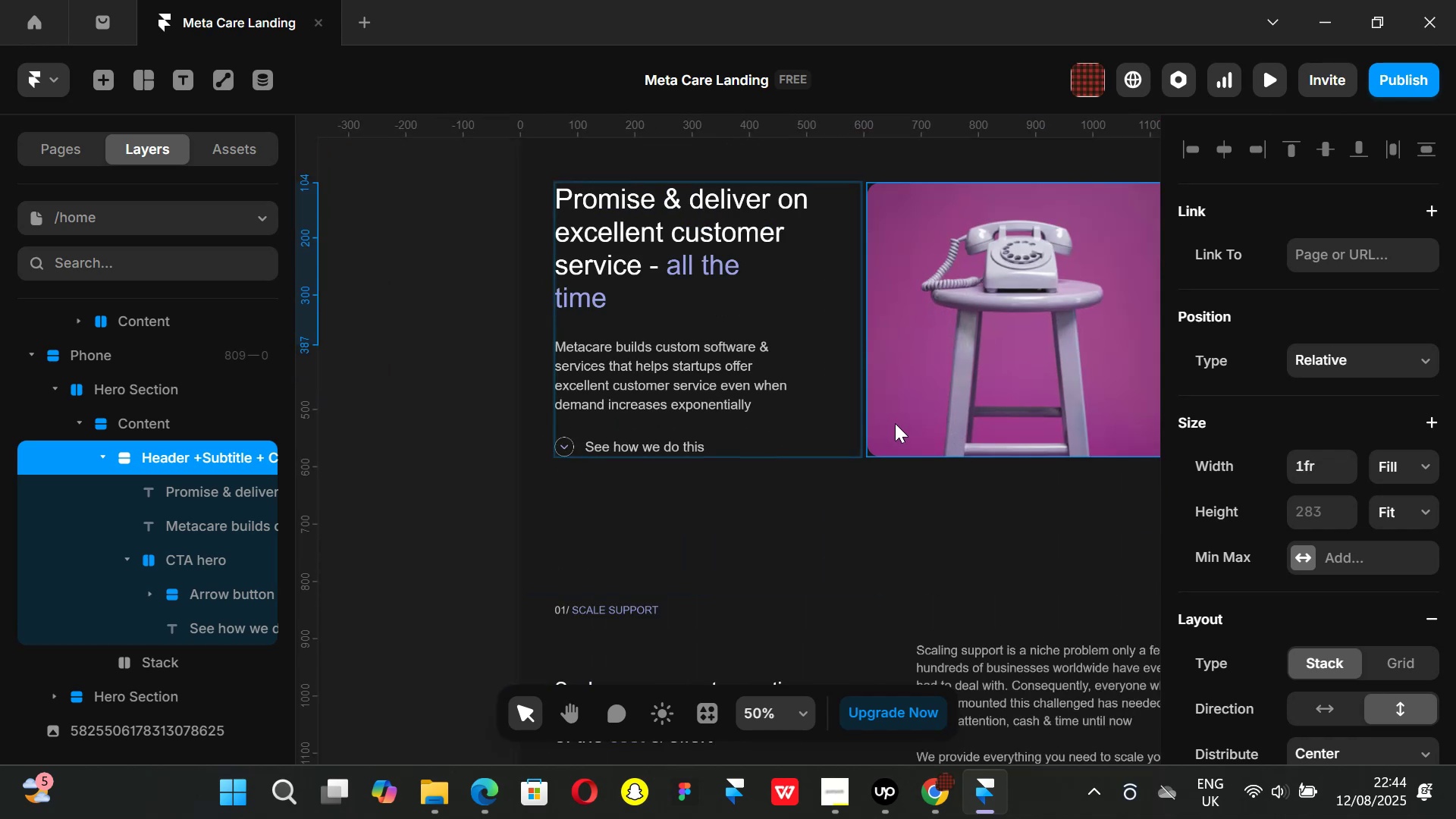 
hold_key(key=ControlLeft, duration=0.45)
 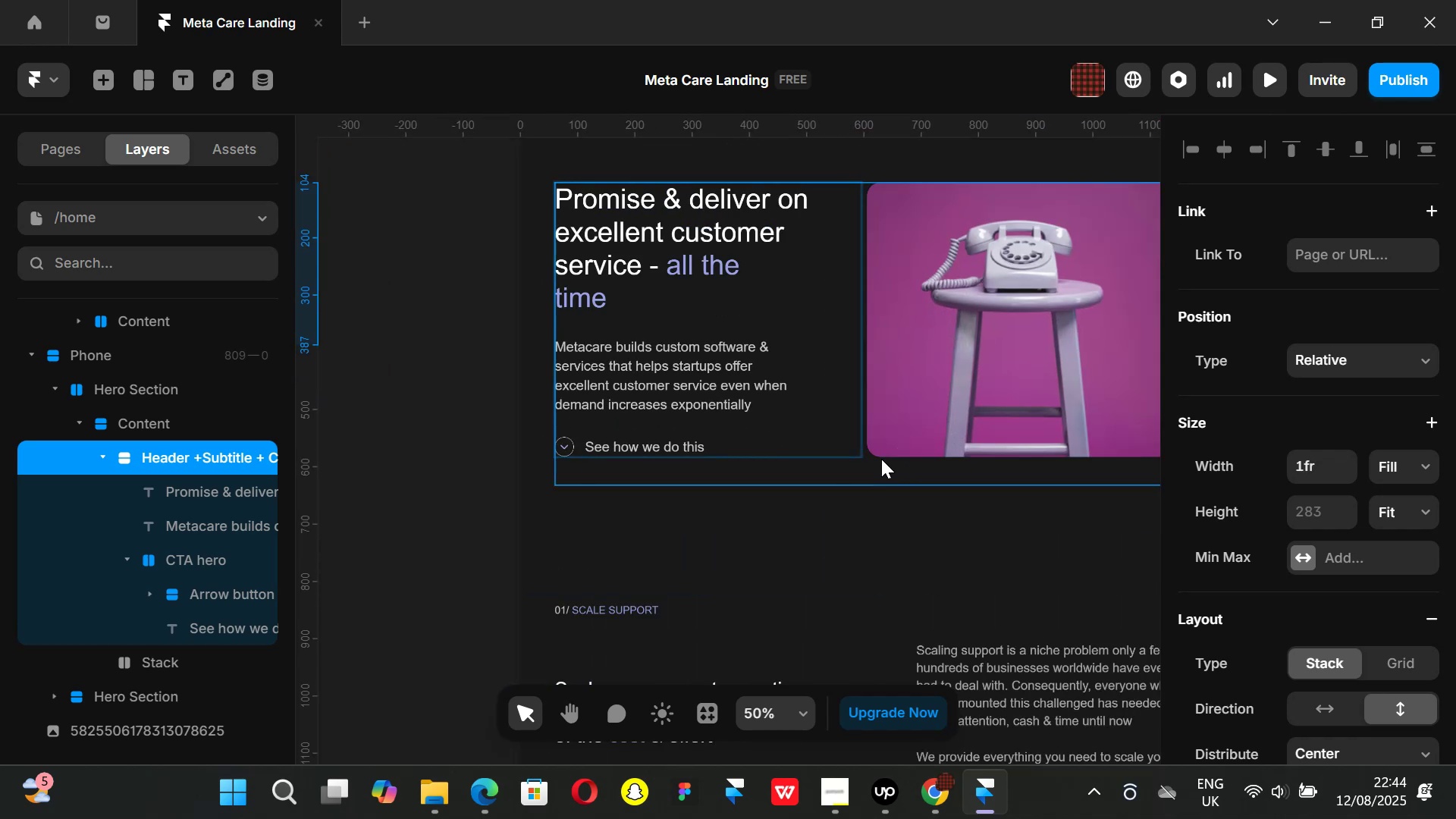 
hold_key(key=ShiftLeft, duration=0.89)
scroll: coordinate [850, 406], scroll_direction: down, amount: 1.0
 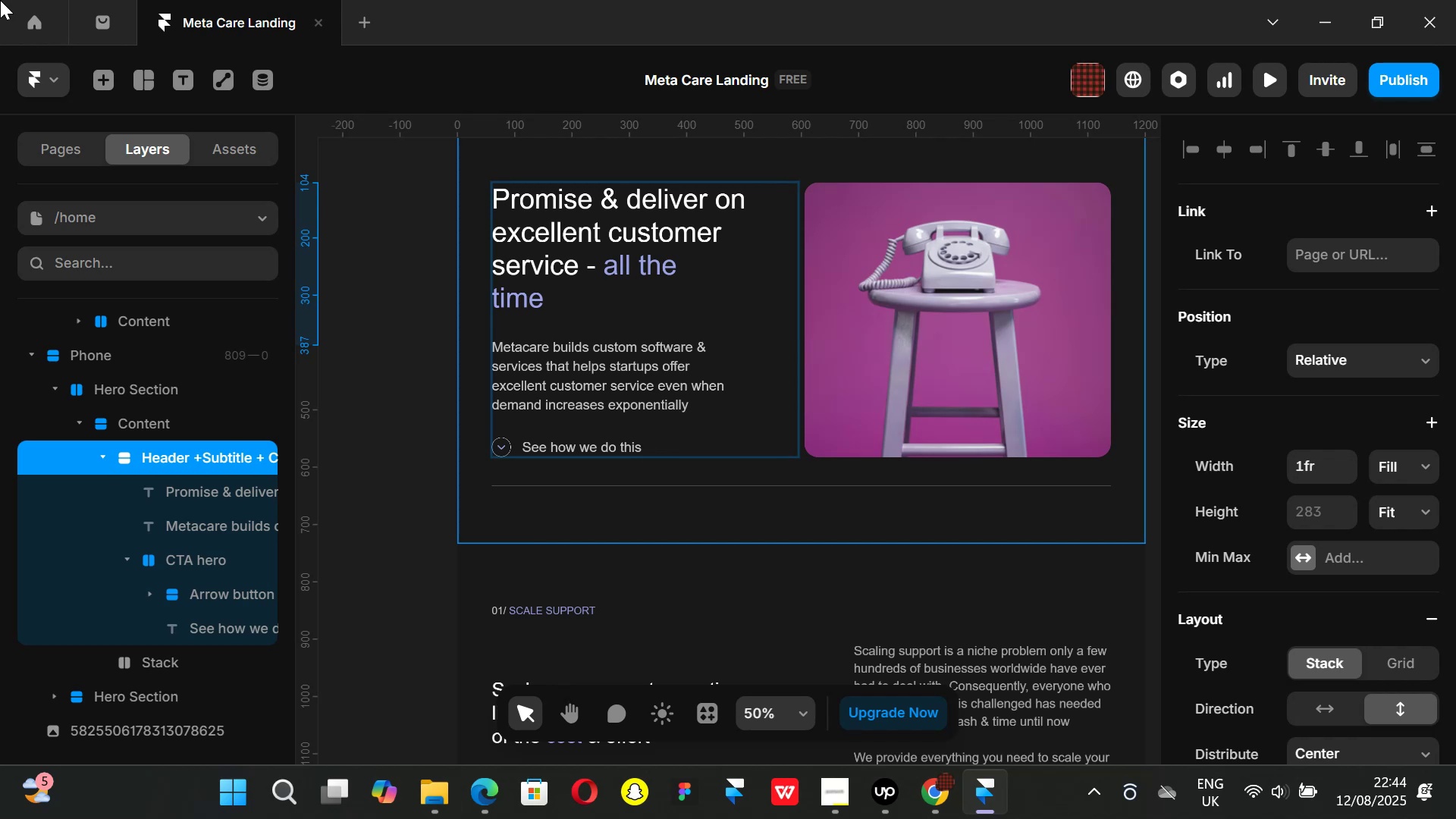 
wait(13.15)
 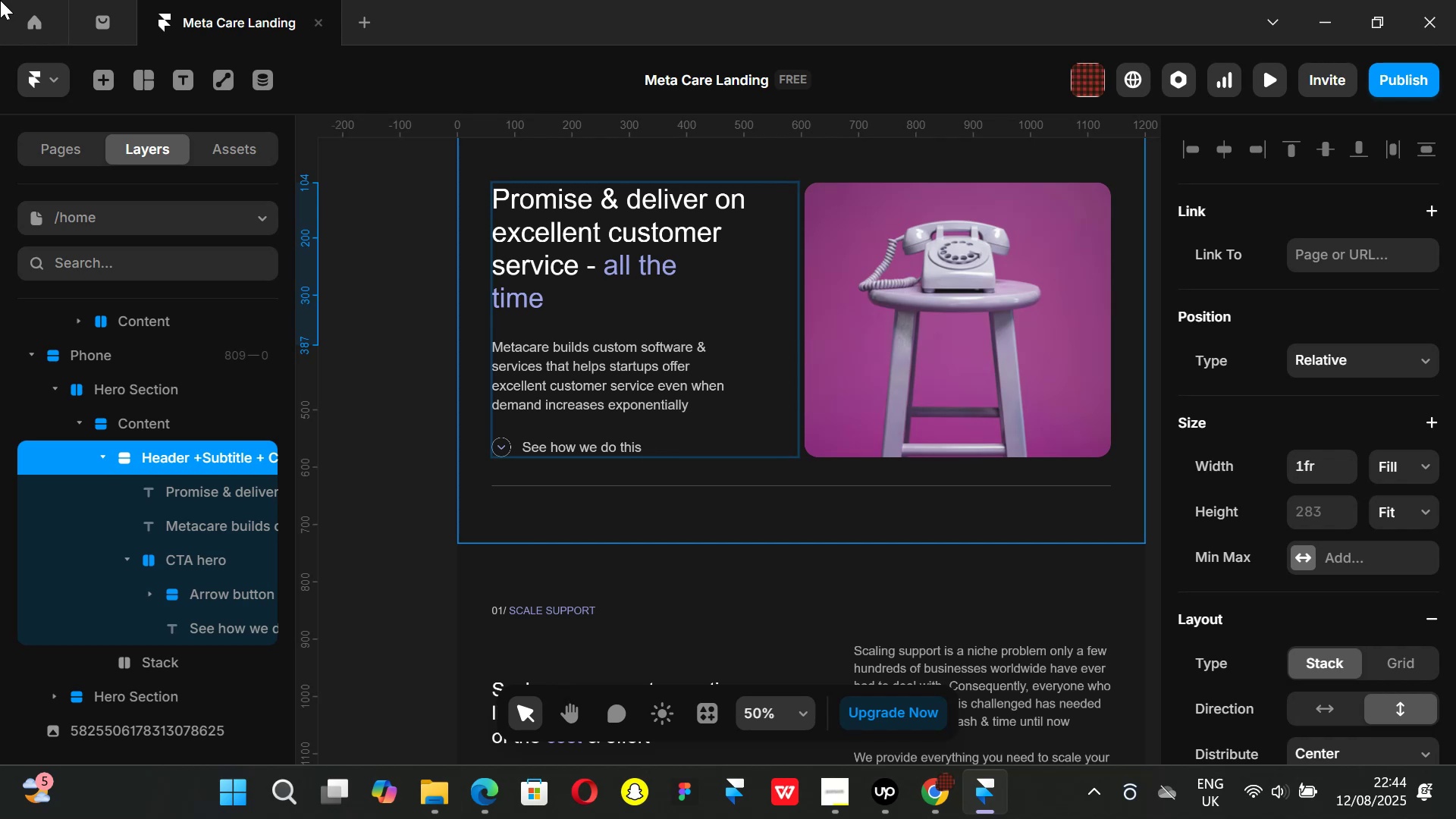 
left_click([949, 365])
 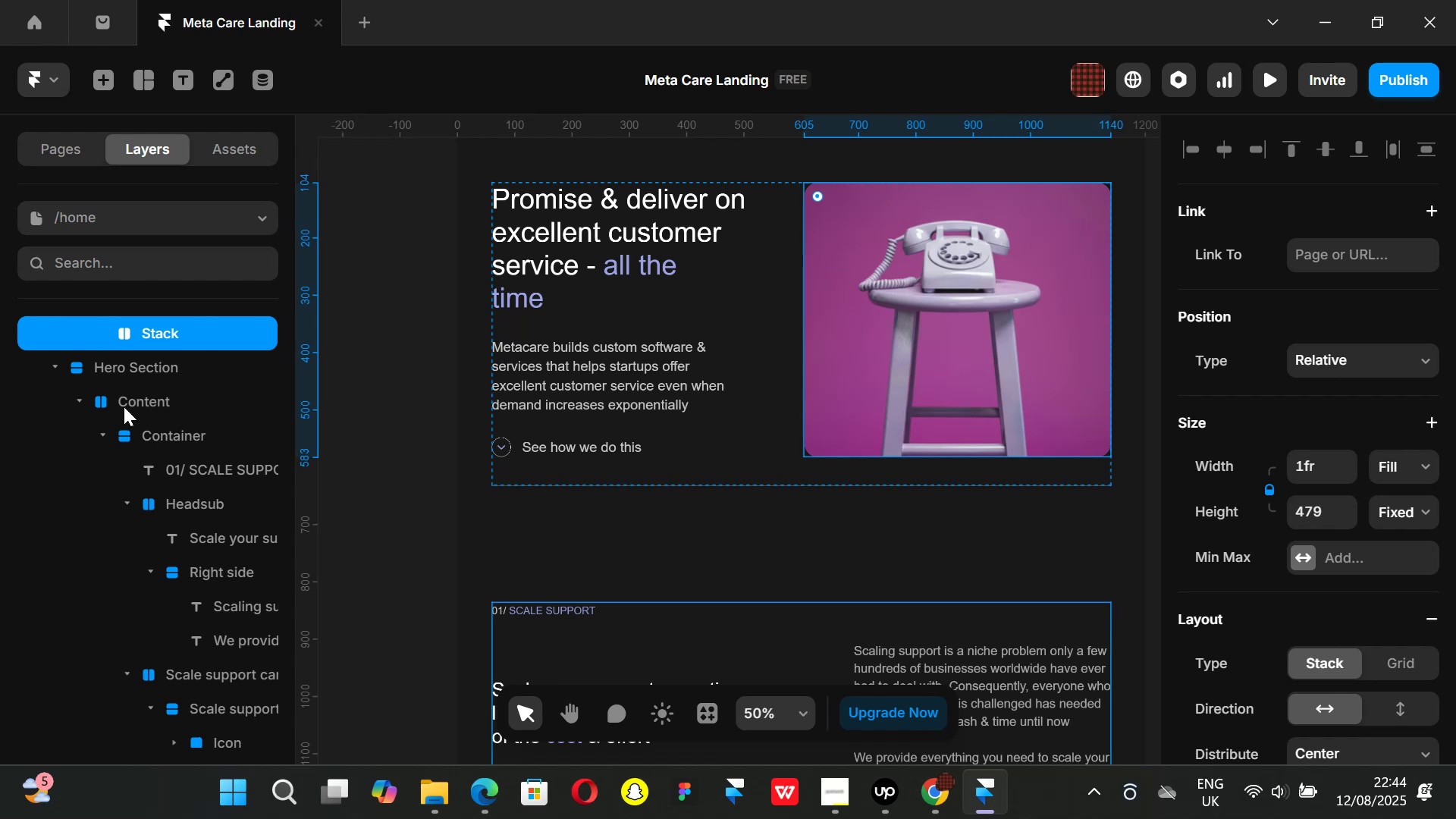 
scroll: coordinate [140, 425], scroll_direction: up, amount: 2.0
 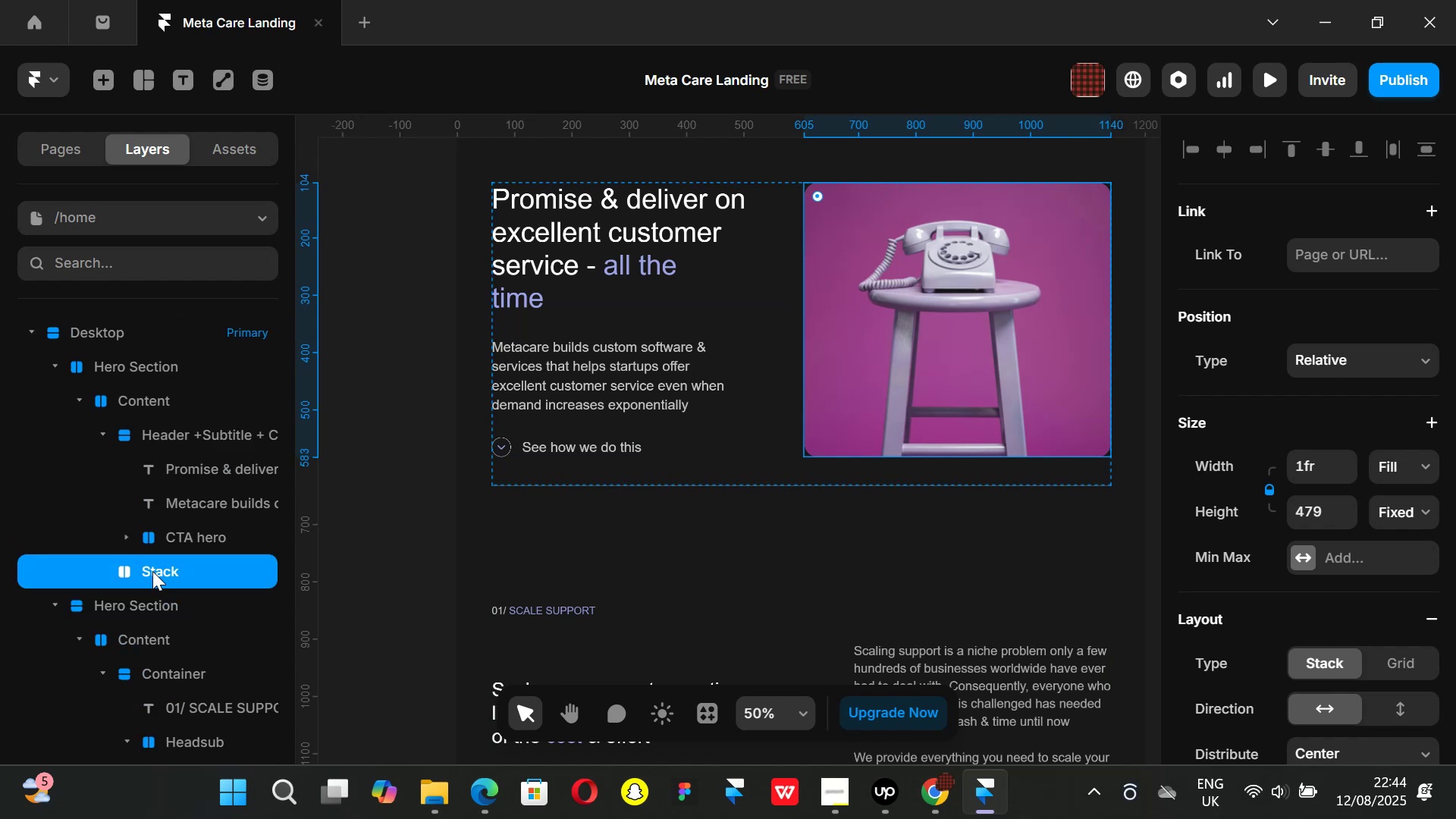 
double_click([152, 571])
 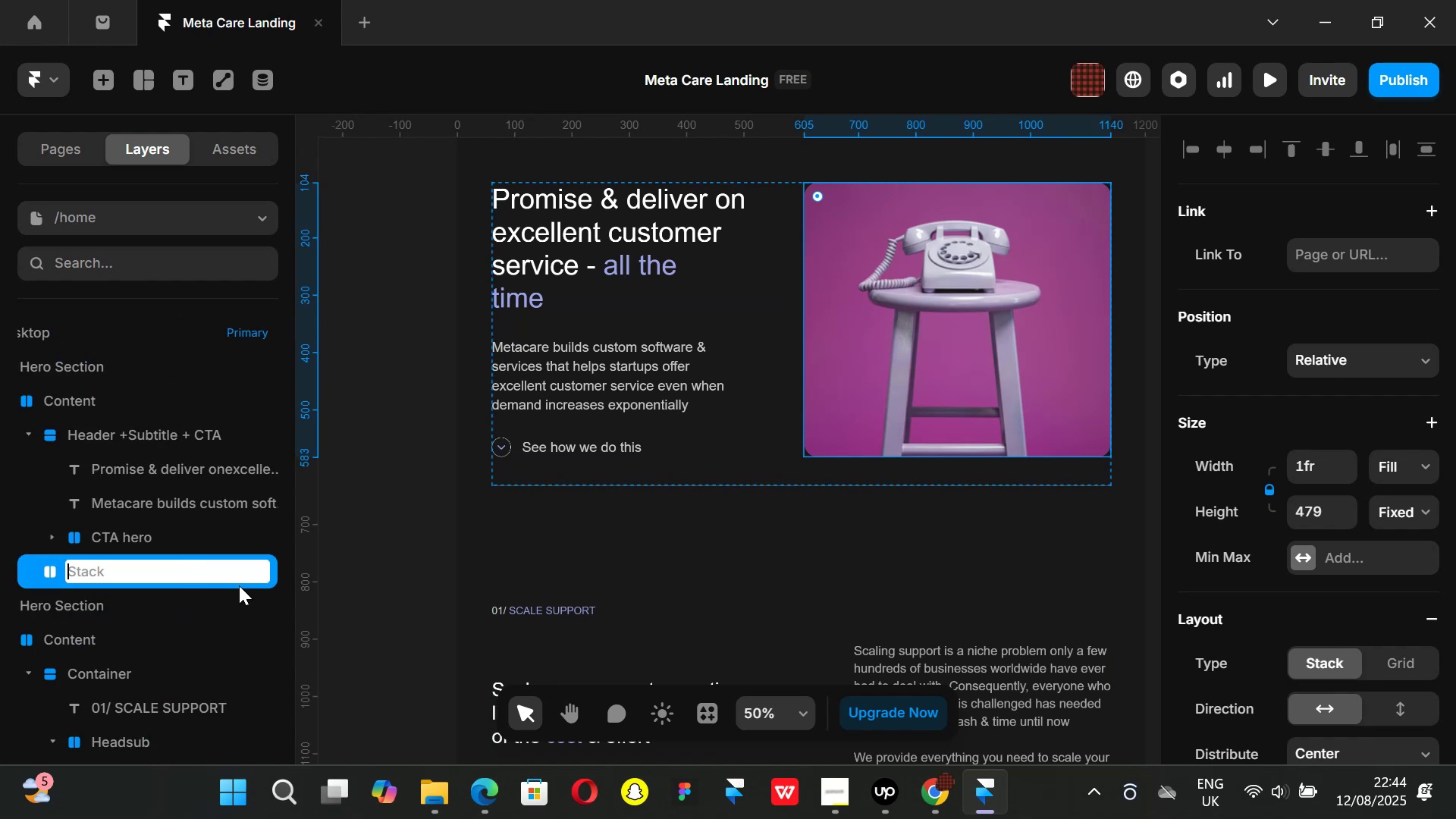 
type(Image)
 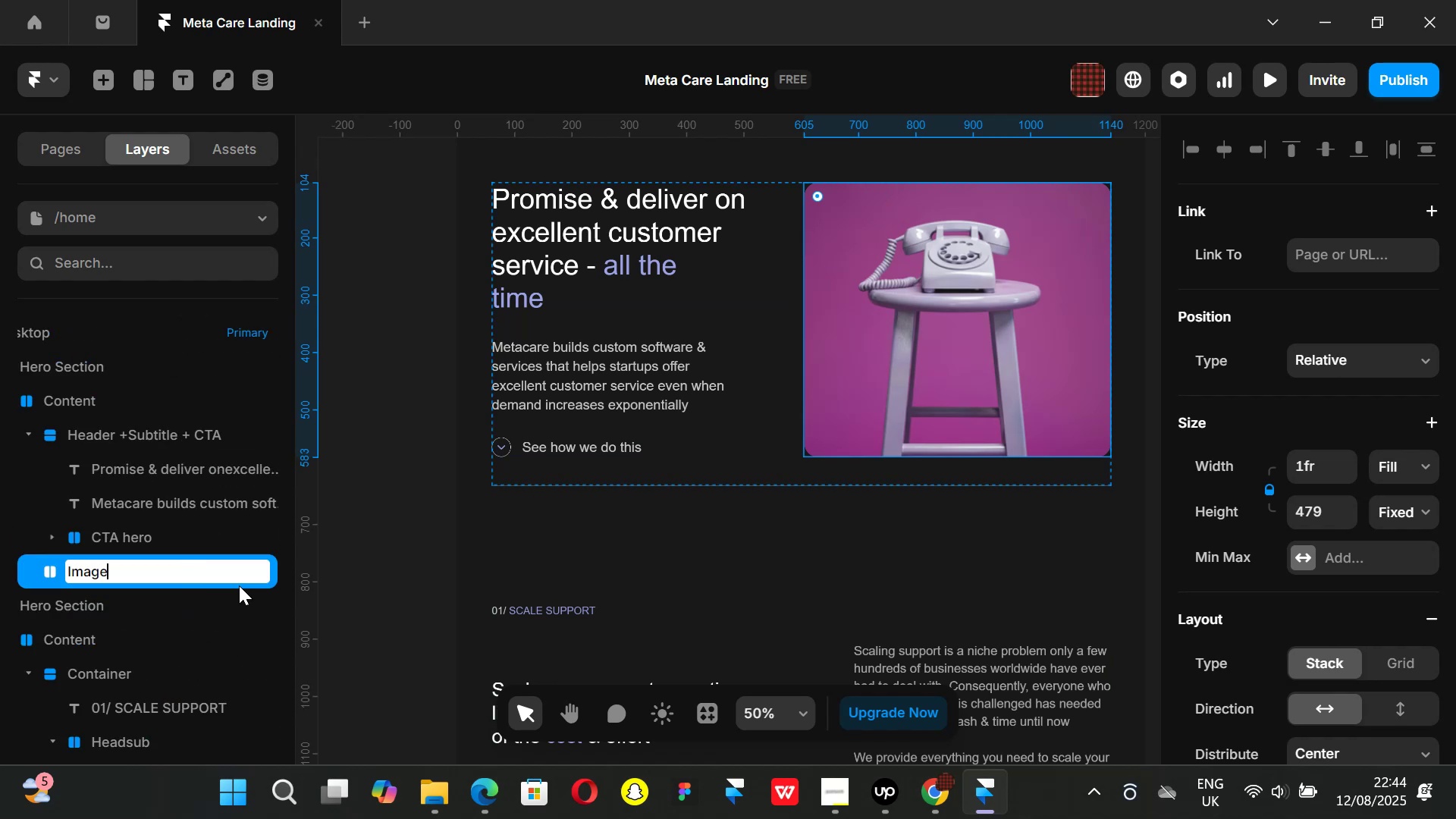 
key(Enter)
 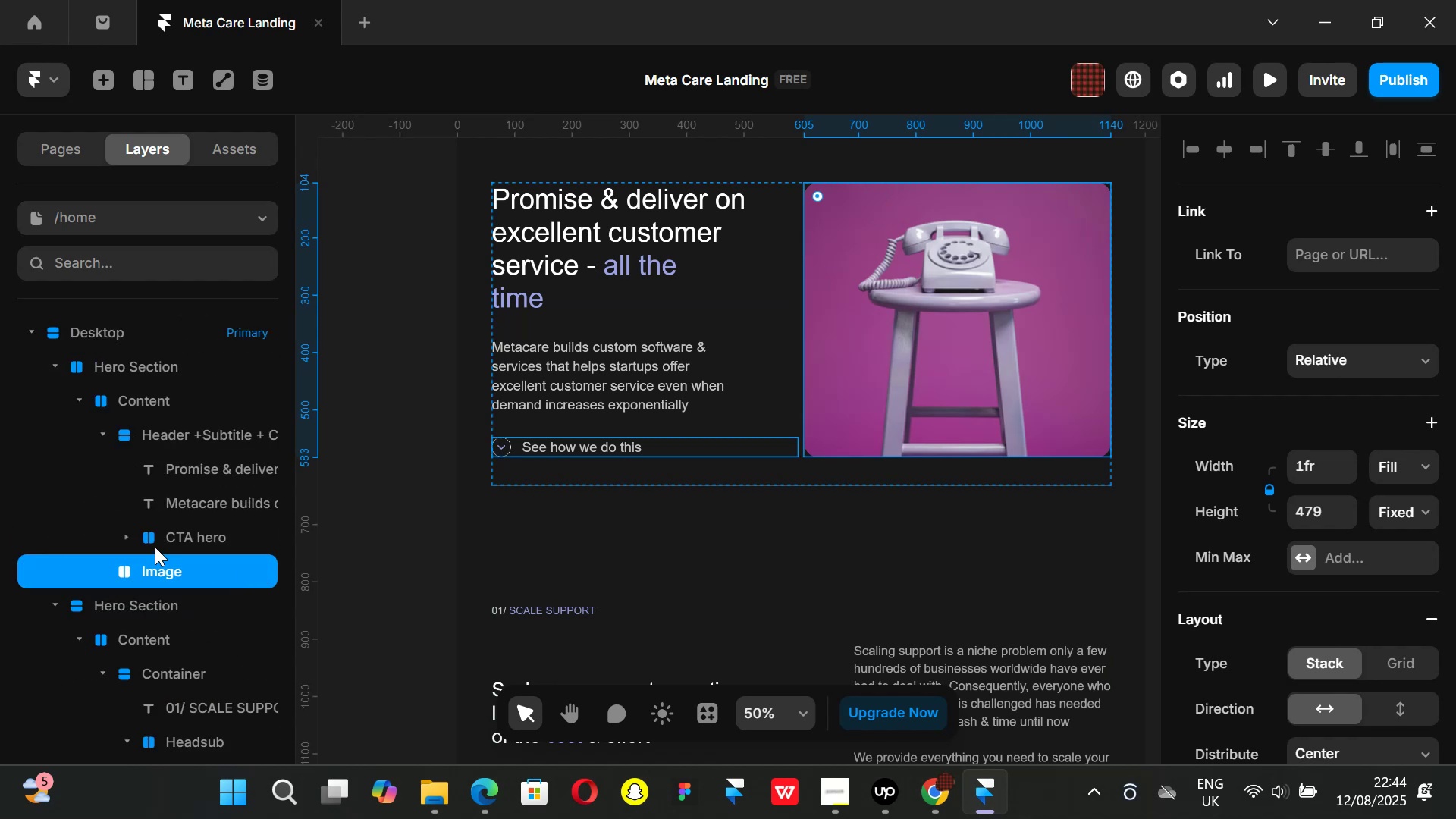 
left_click([181, 535])
 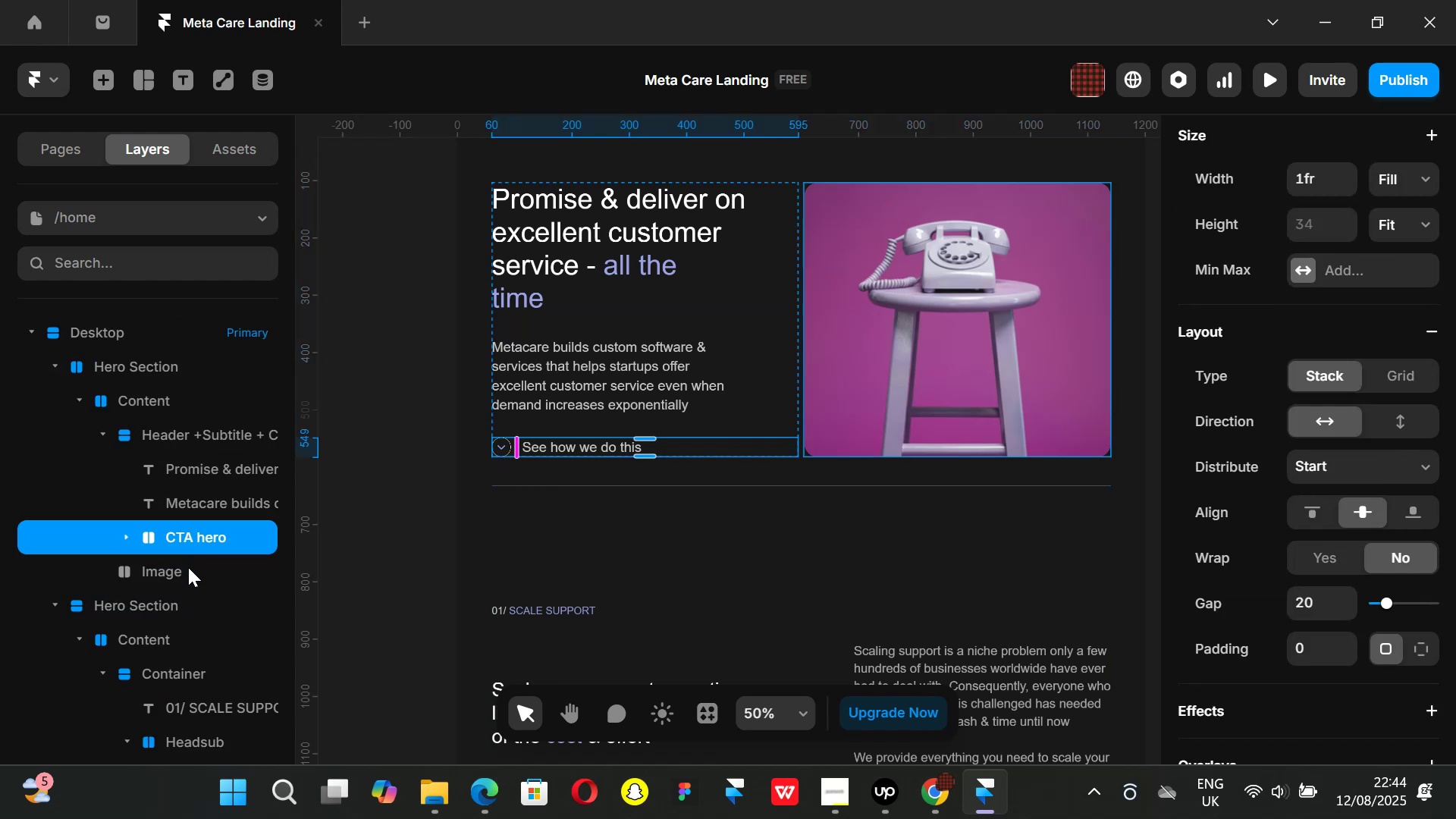 
left_click([185, 567])
 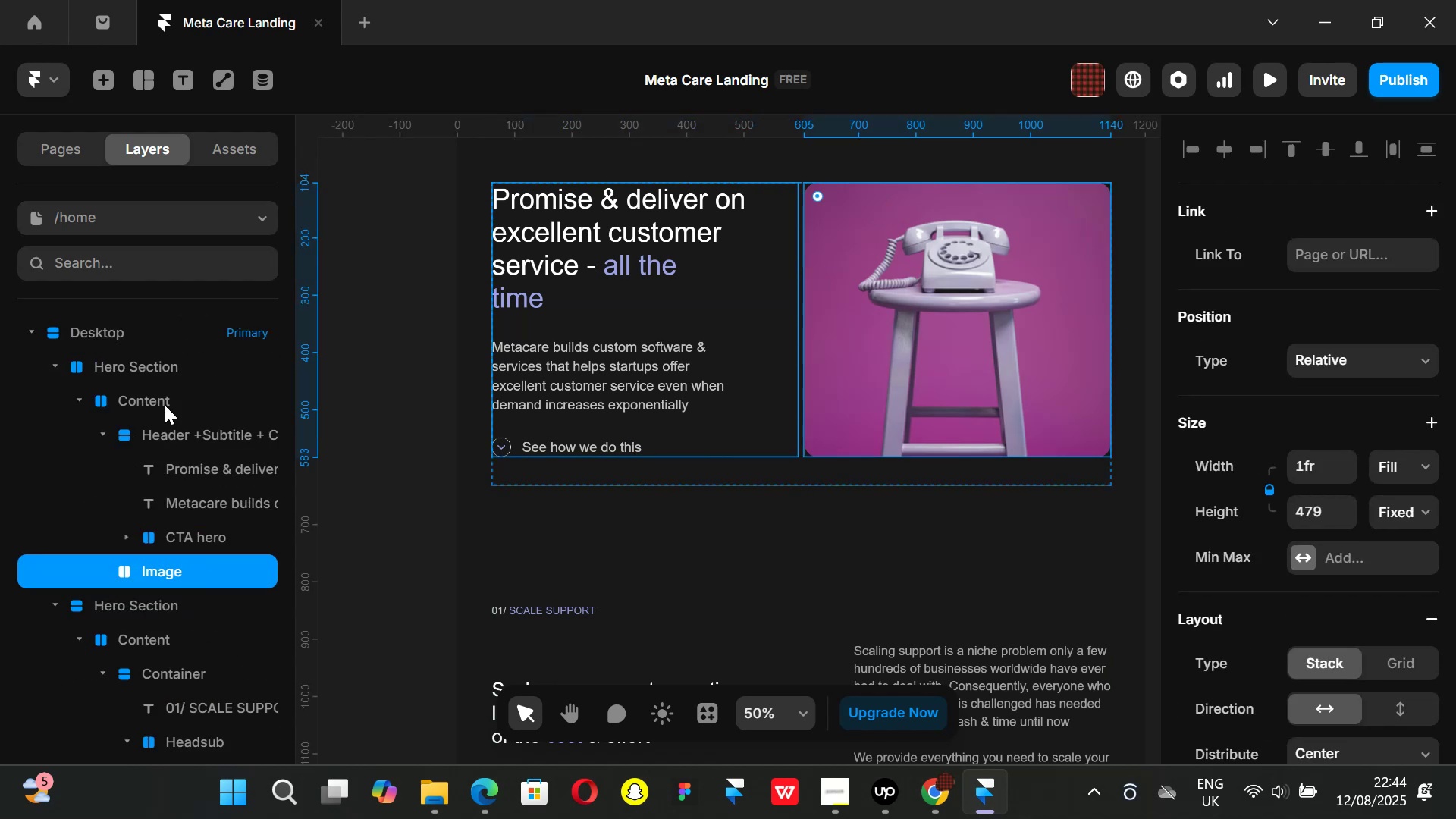 
left_click([168, 388])
 